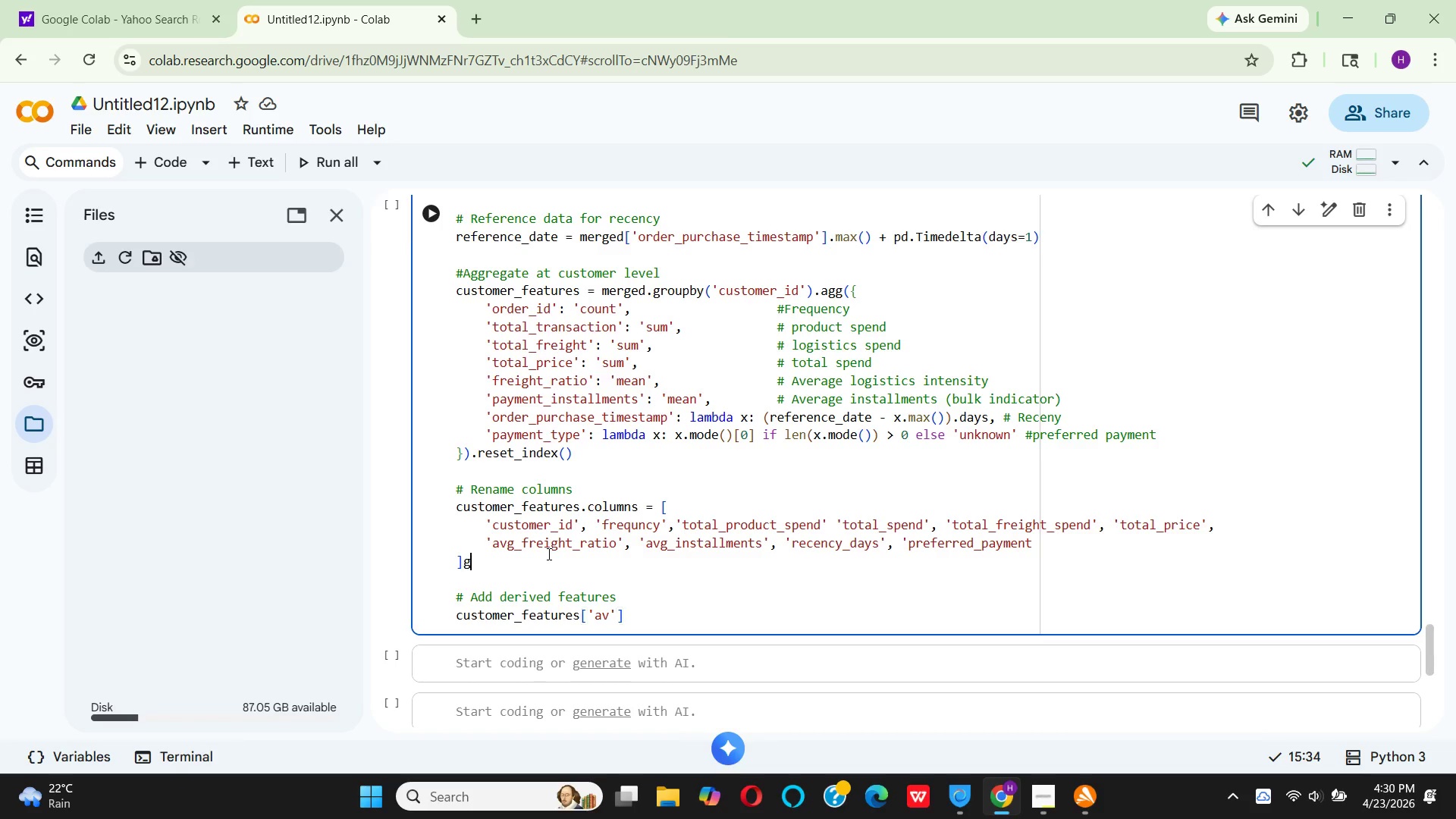 
key(G)
 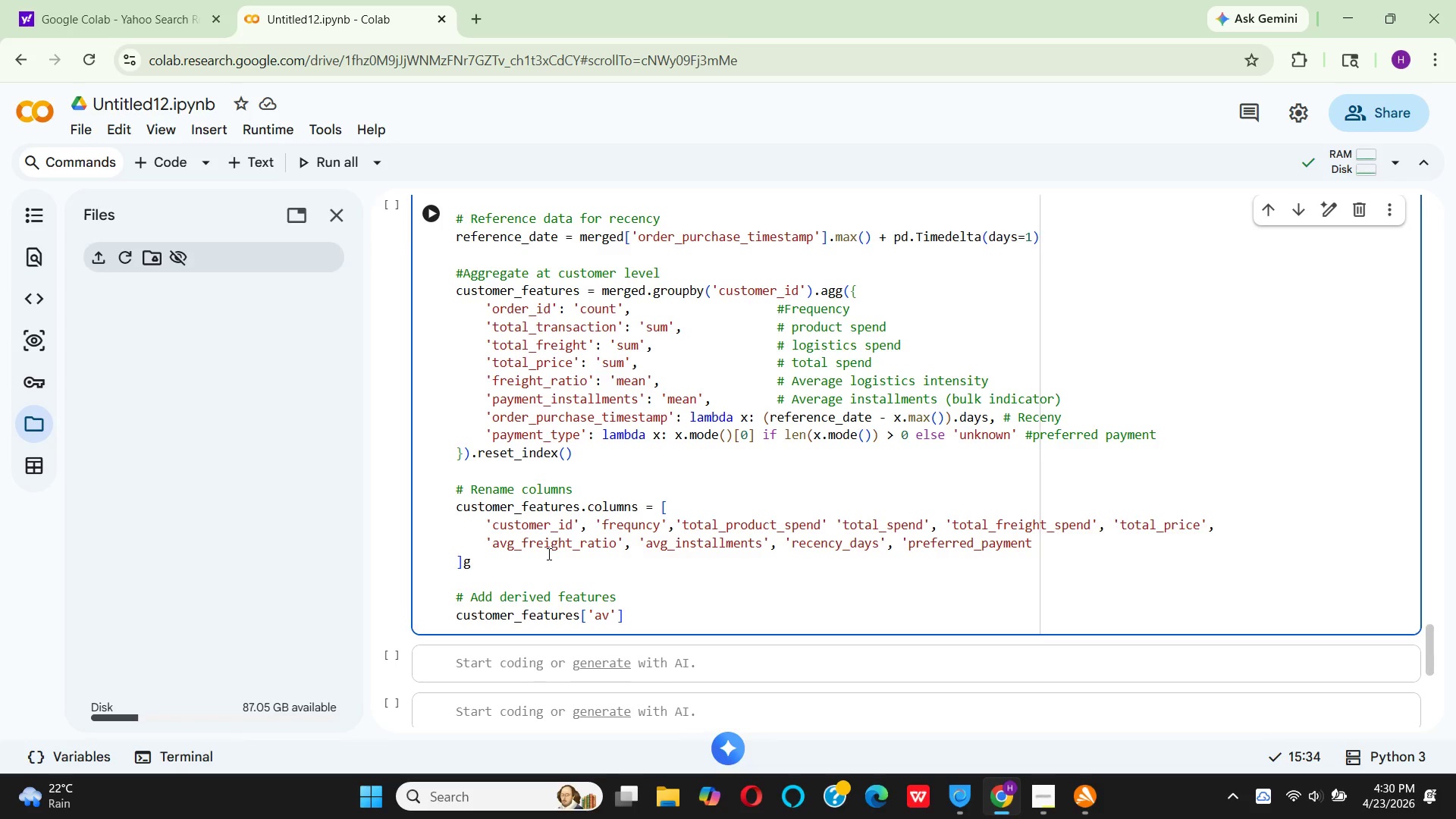 
key(Shift+Minus)
 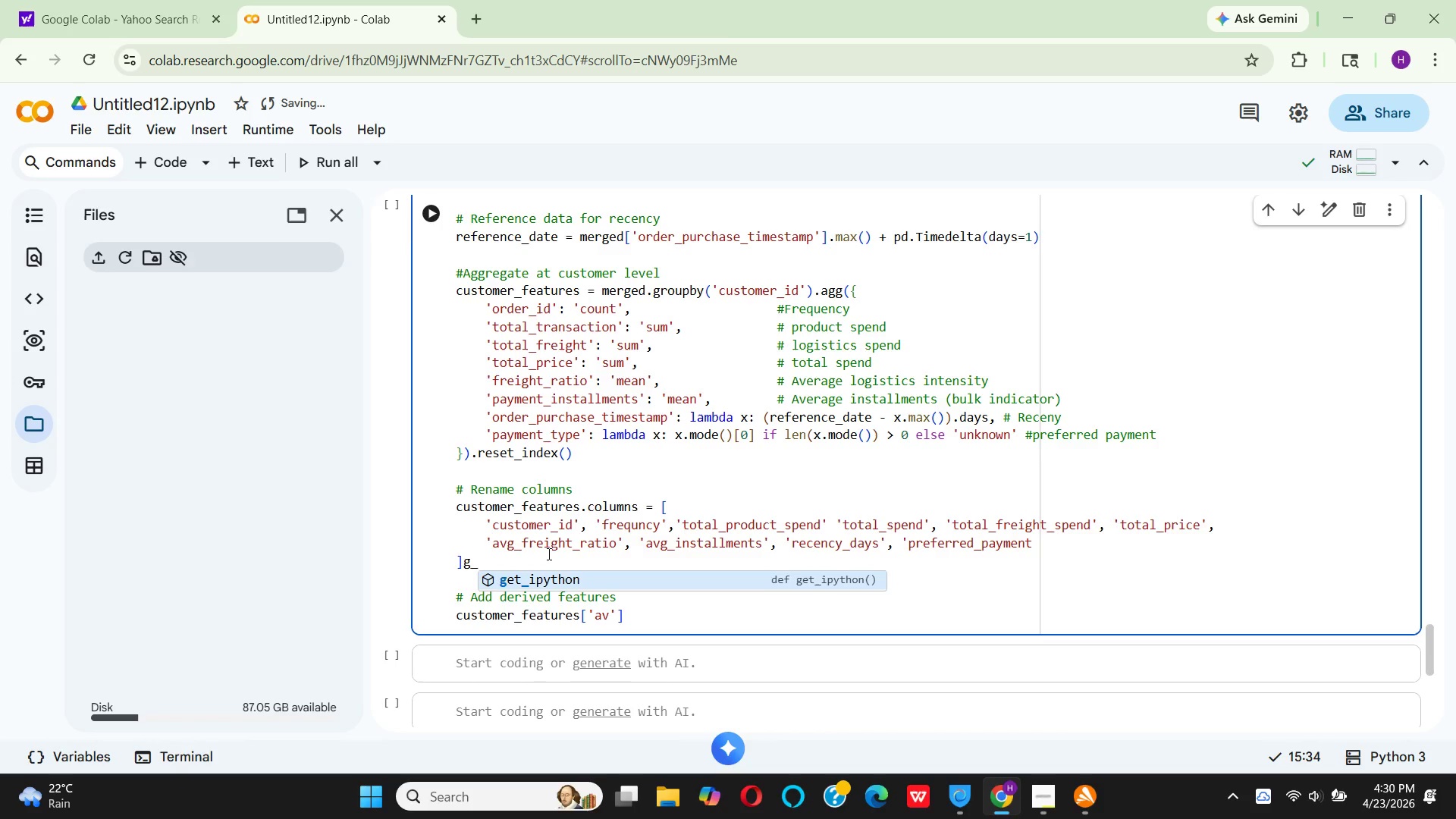 
key(Backspace)
 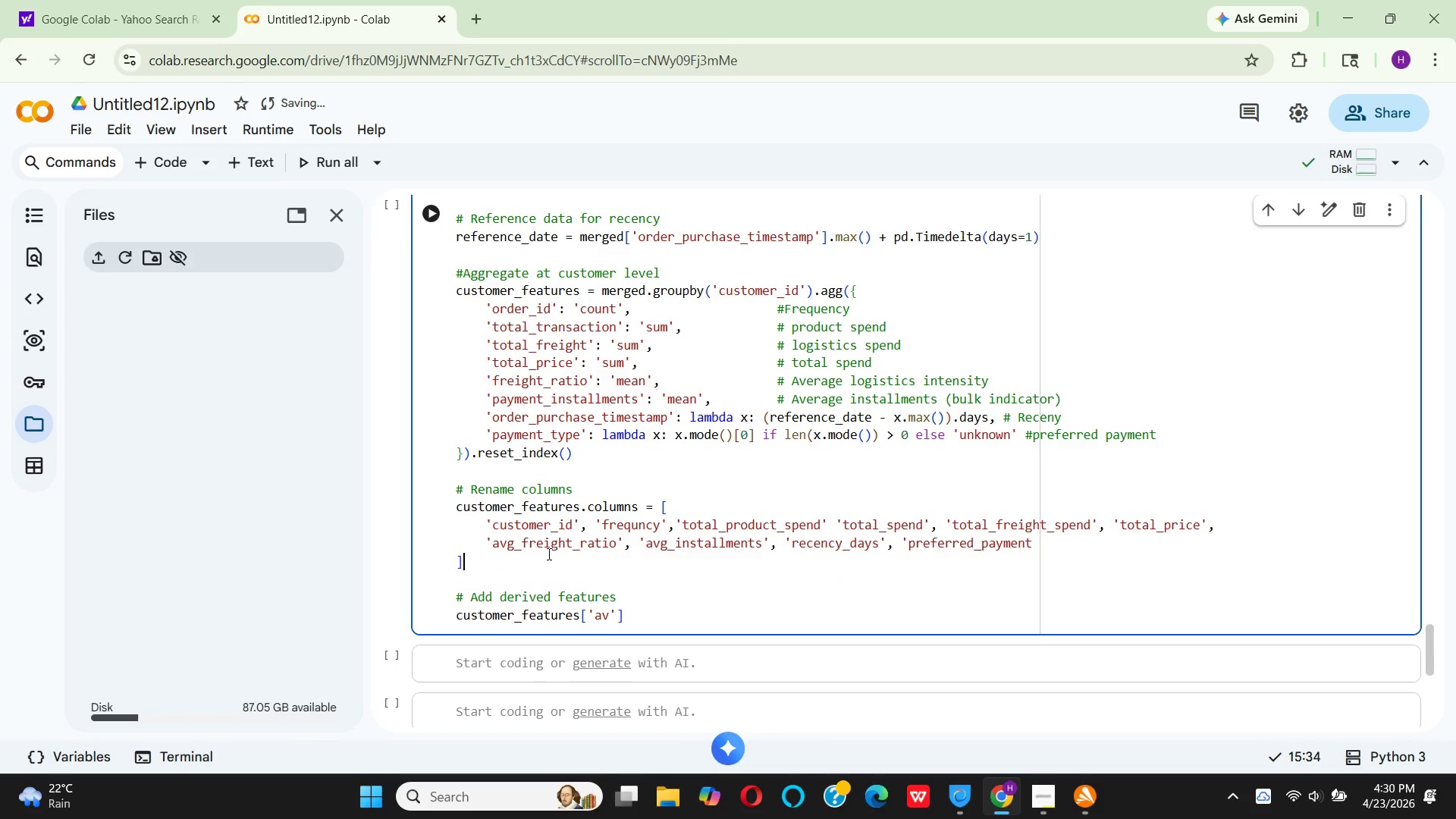 
key(Backspace)
 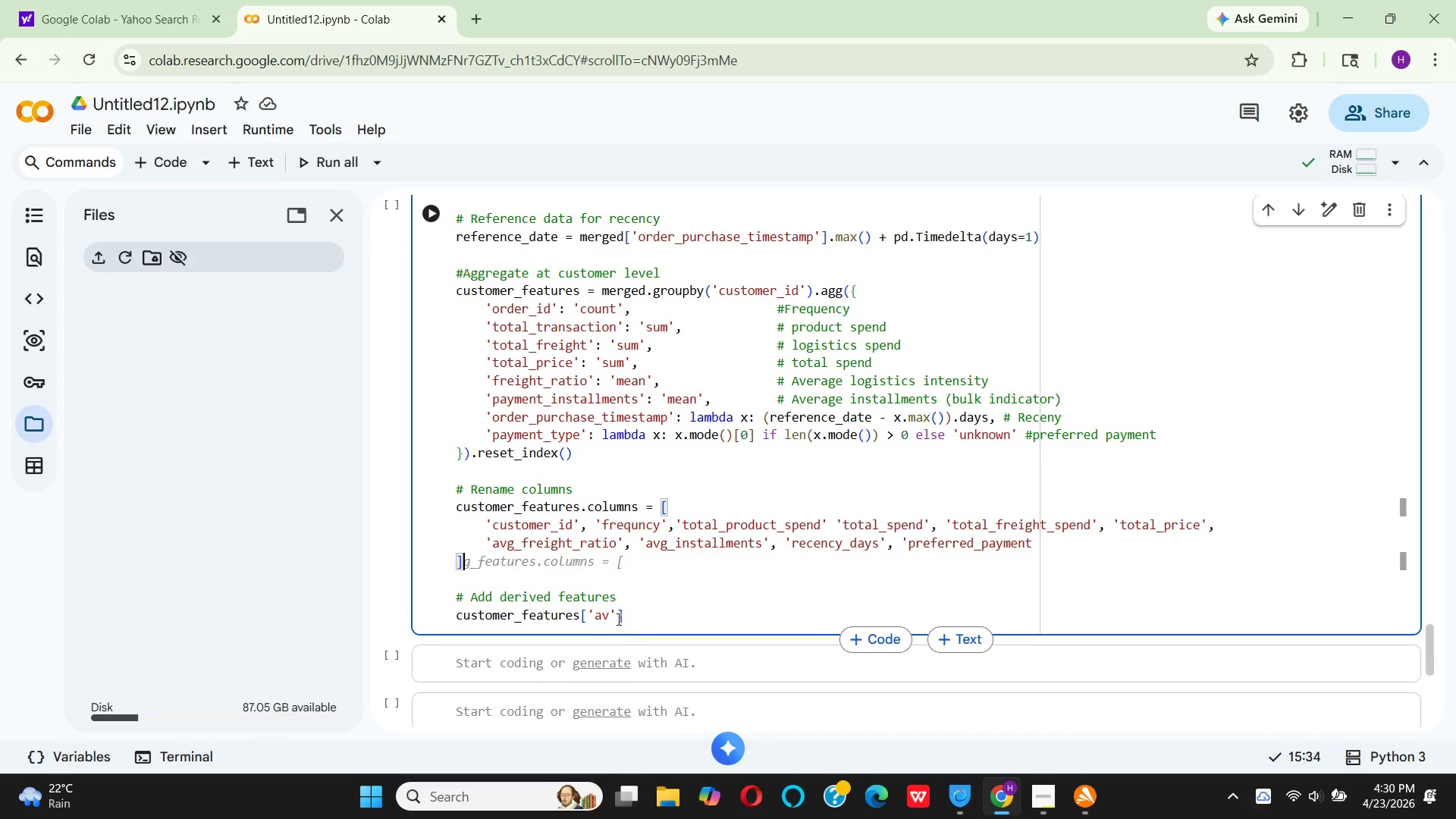 
left_click([614, 617])
 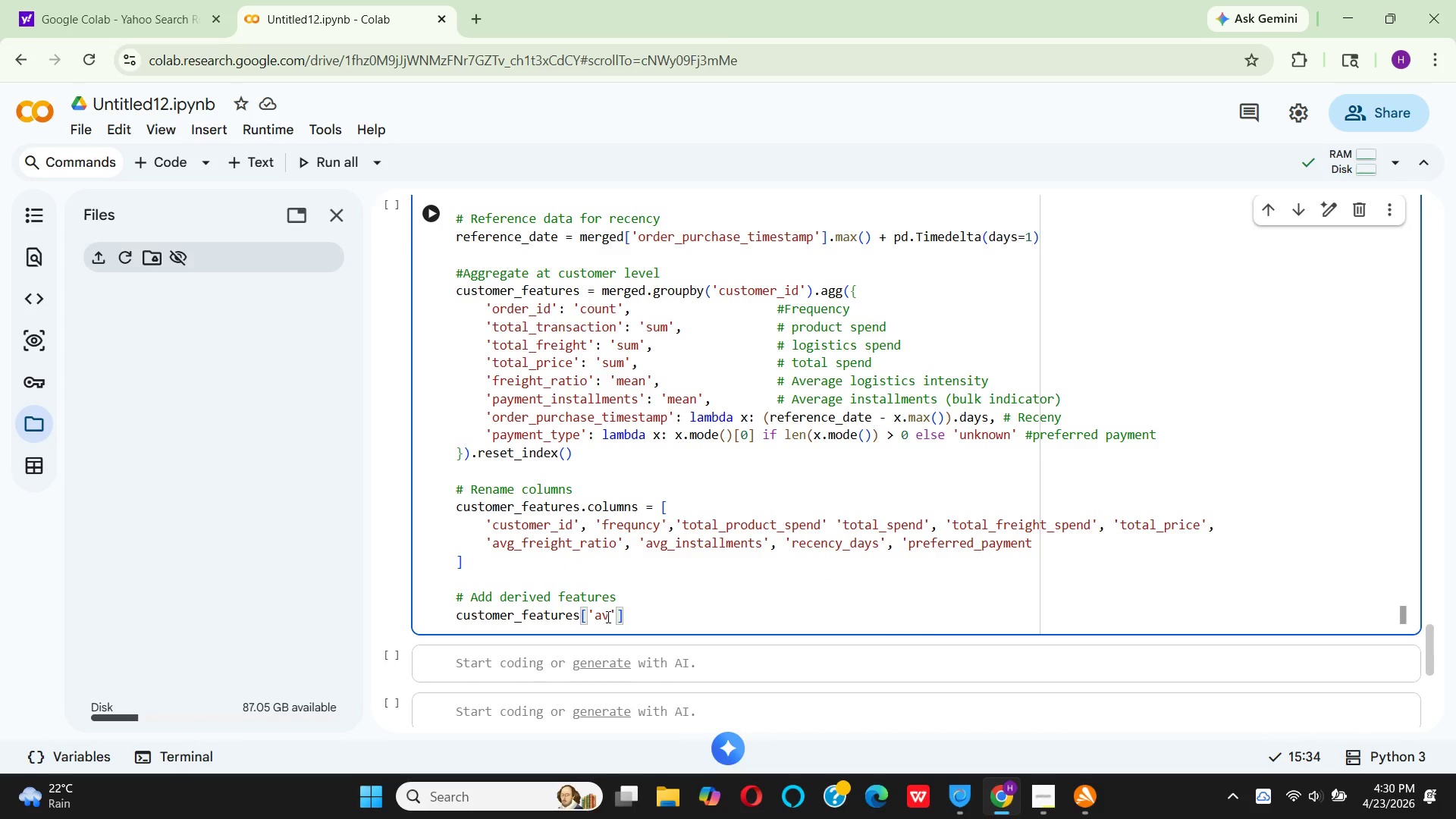 
left_click([607, 616])
 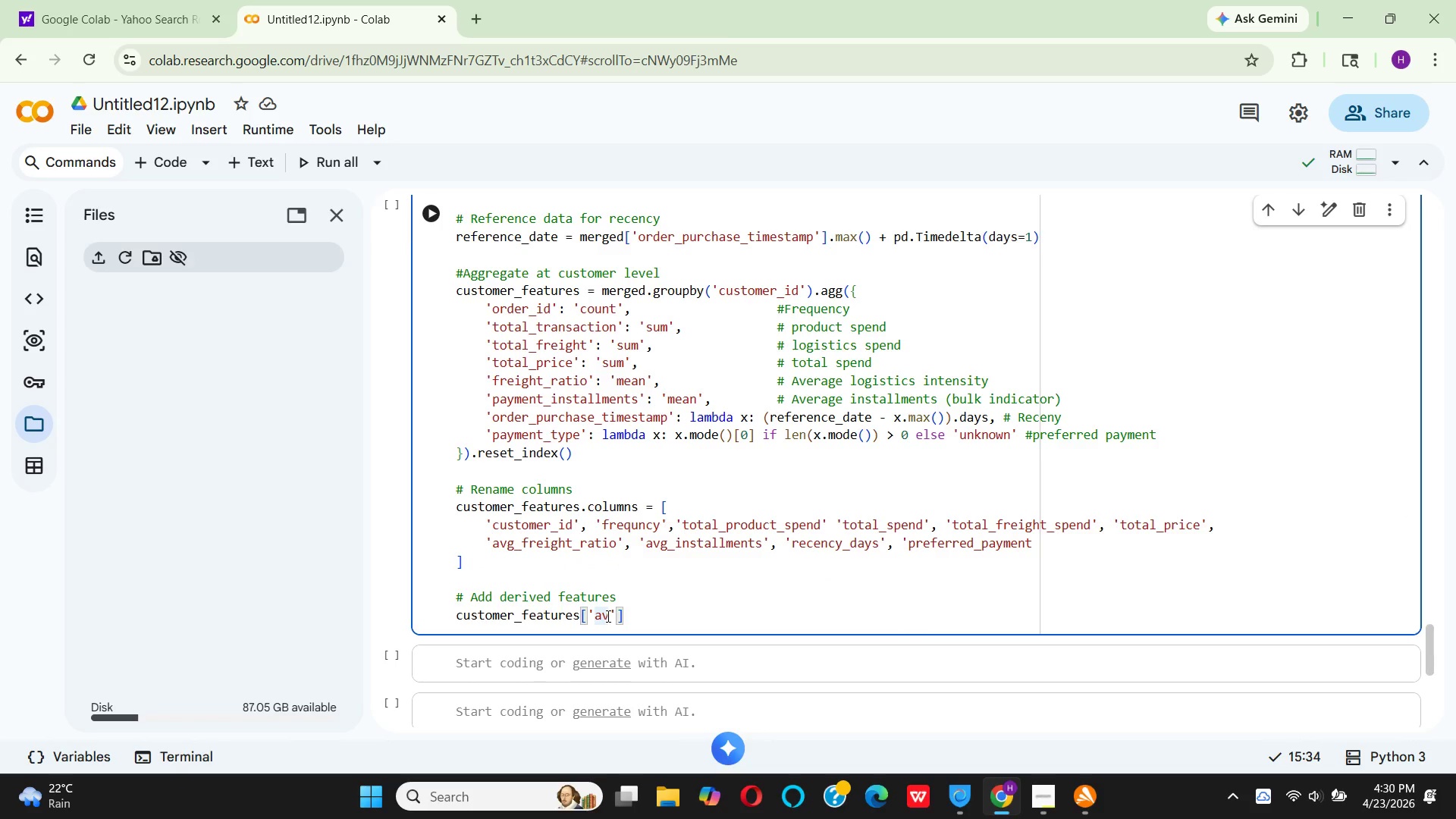 
key(G)
 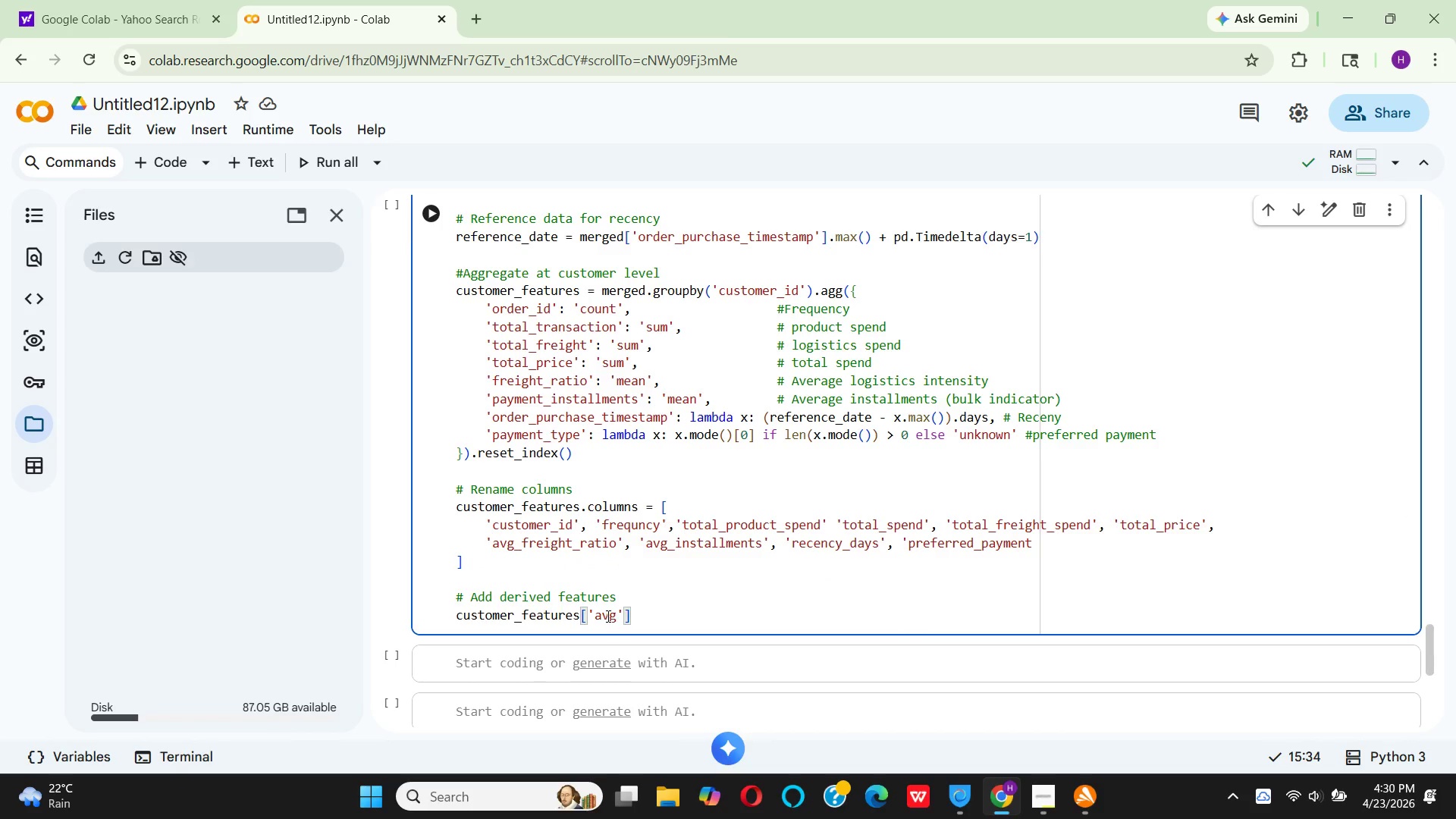 
key(Shift+Minus)
 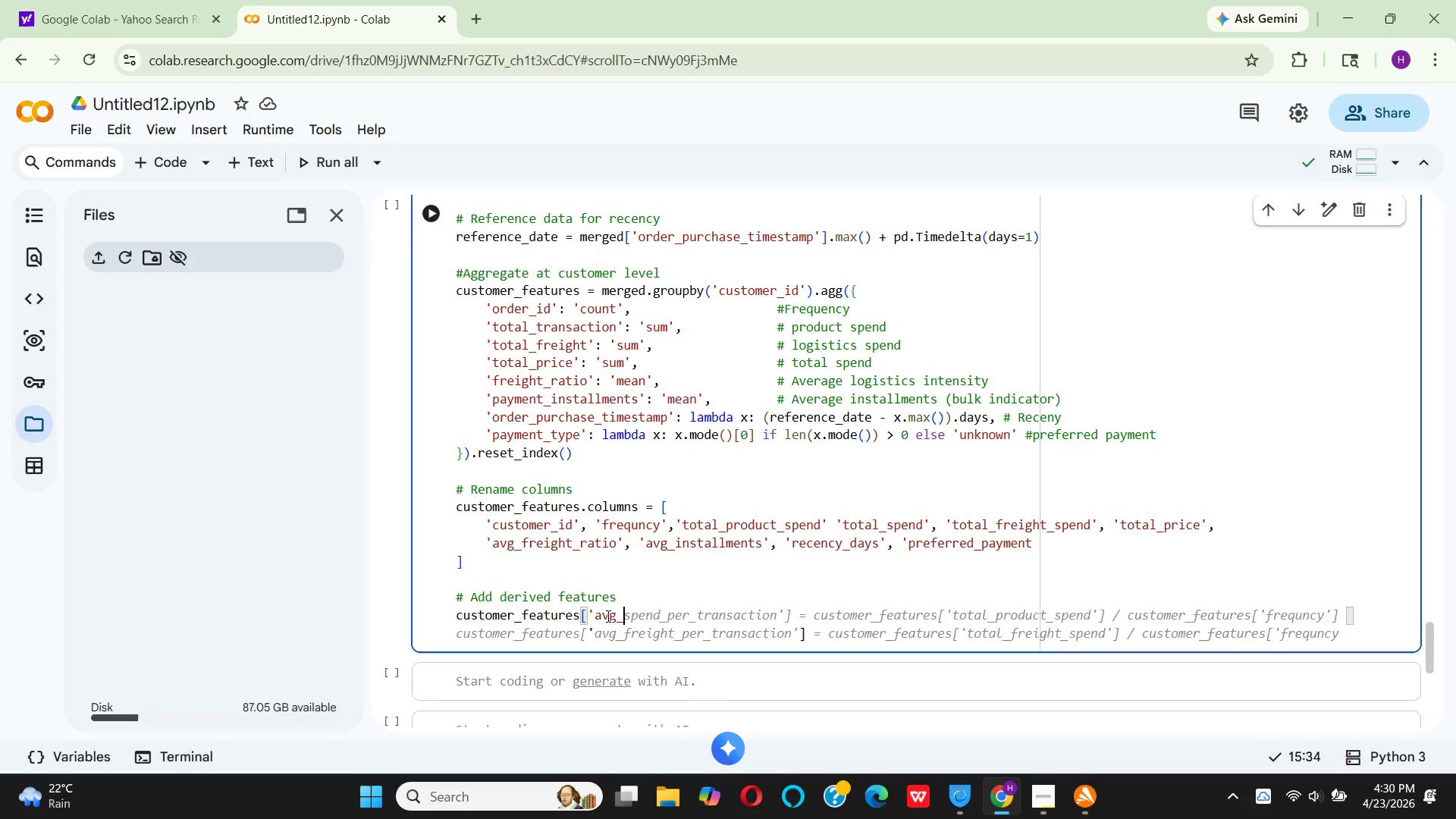 
key(O)
 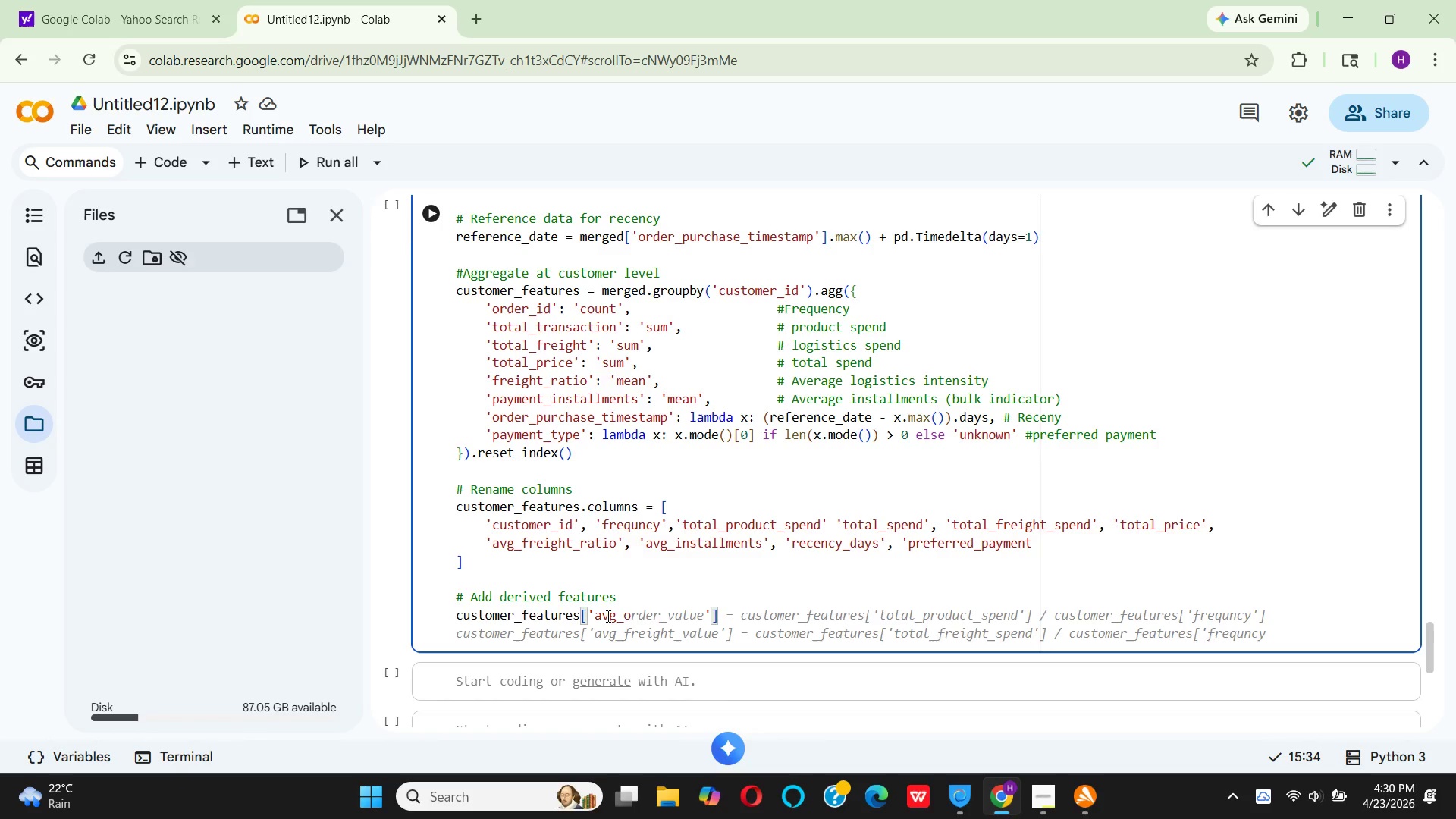 
type(rder_value)
 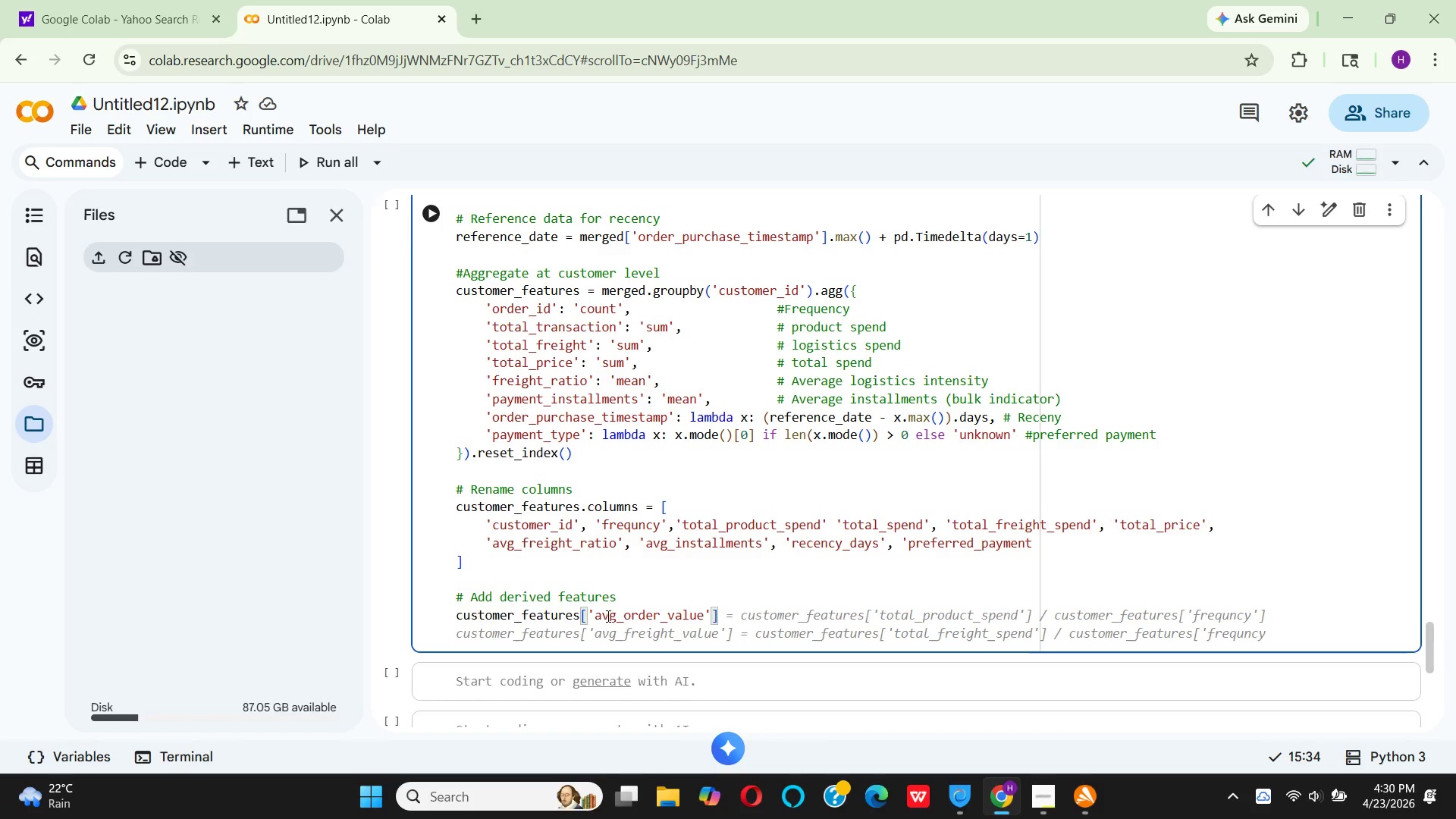 
key(ArrowRight)
 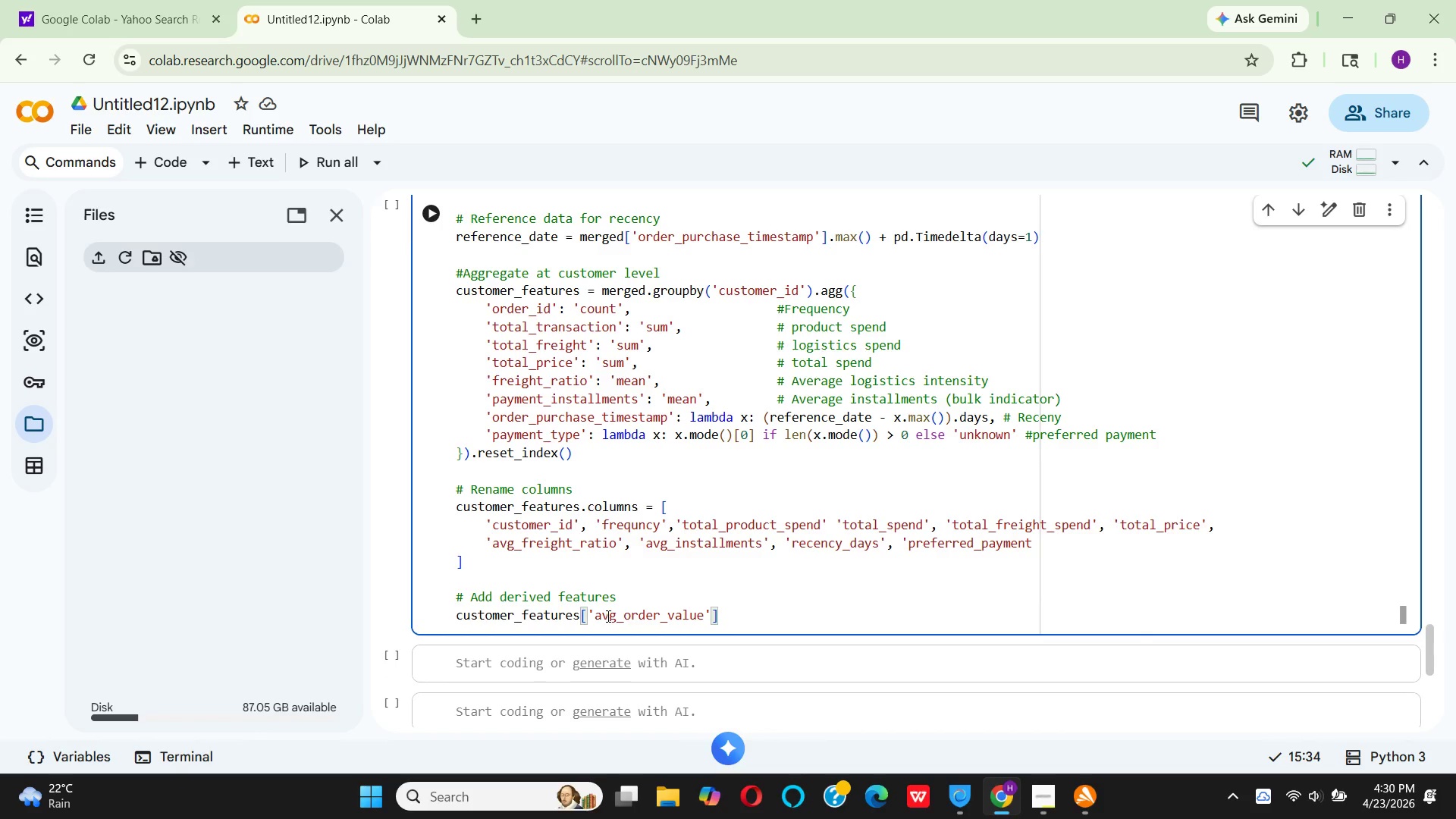 
key(ArrowRight)
 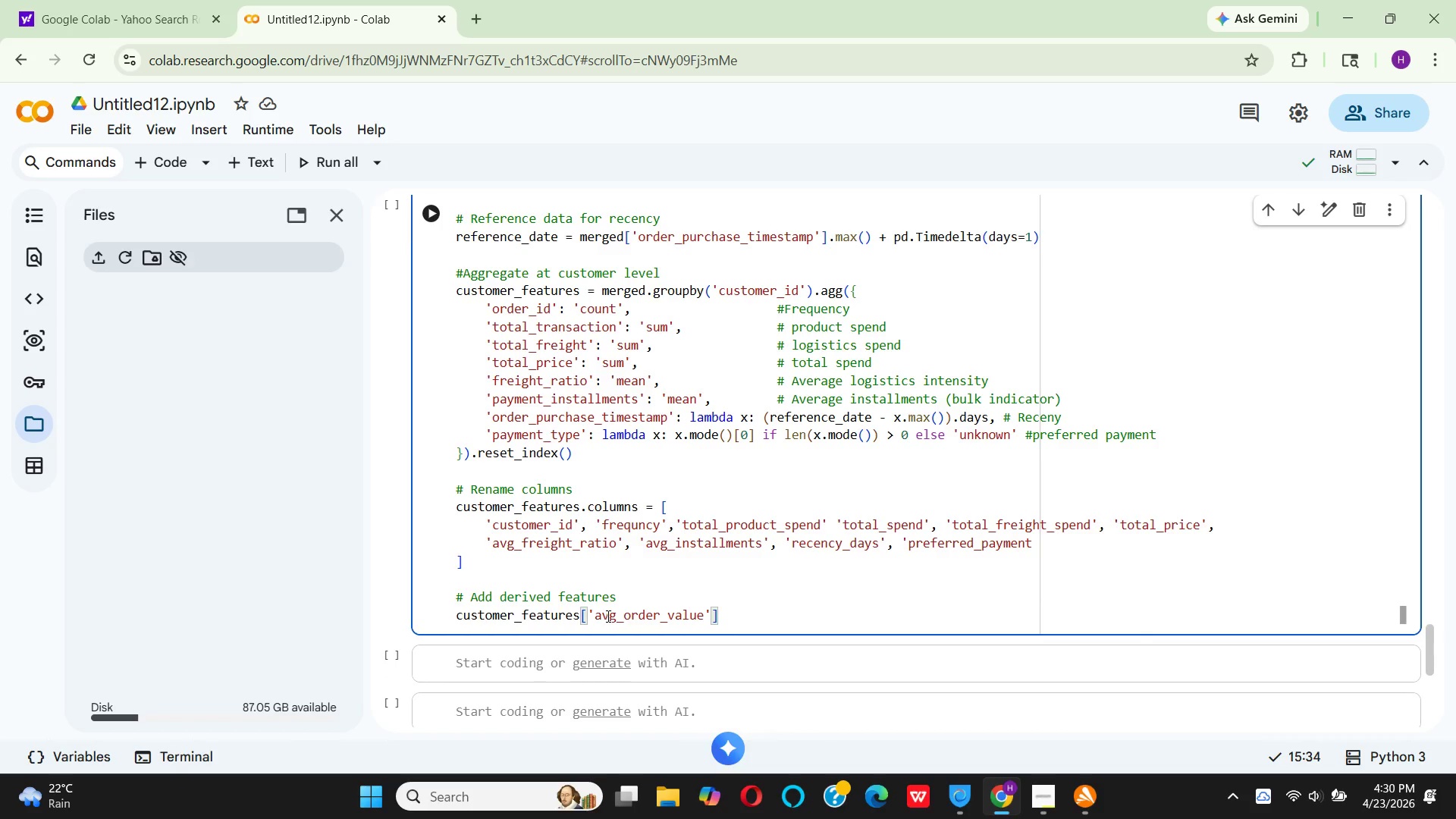 
key(Space)
 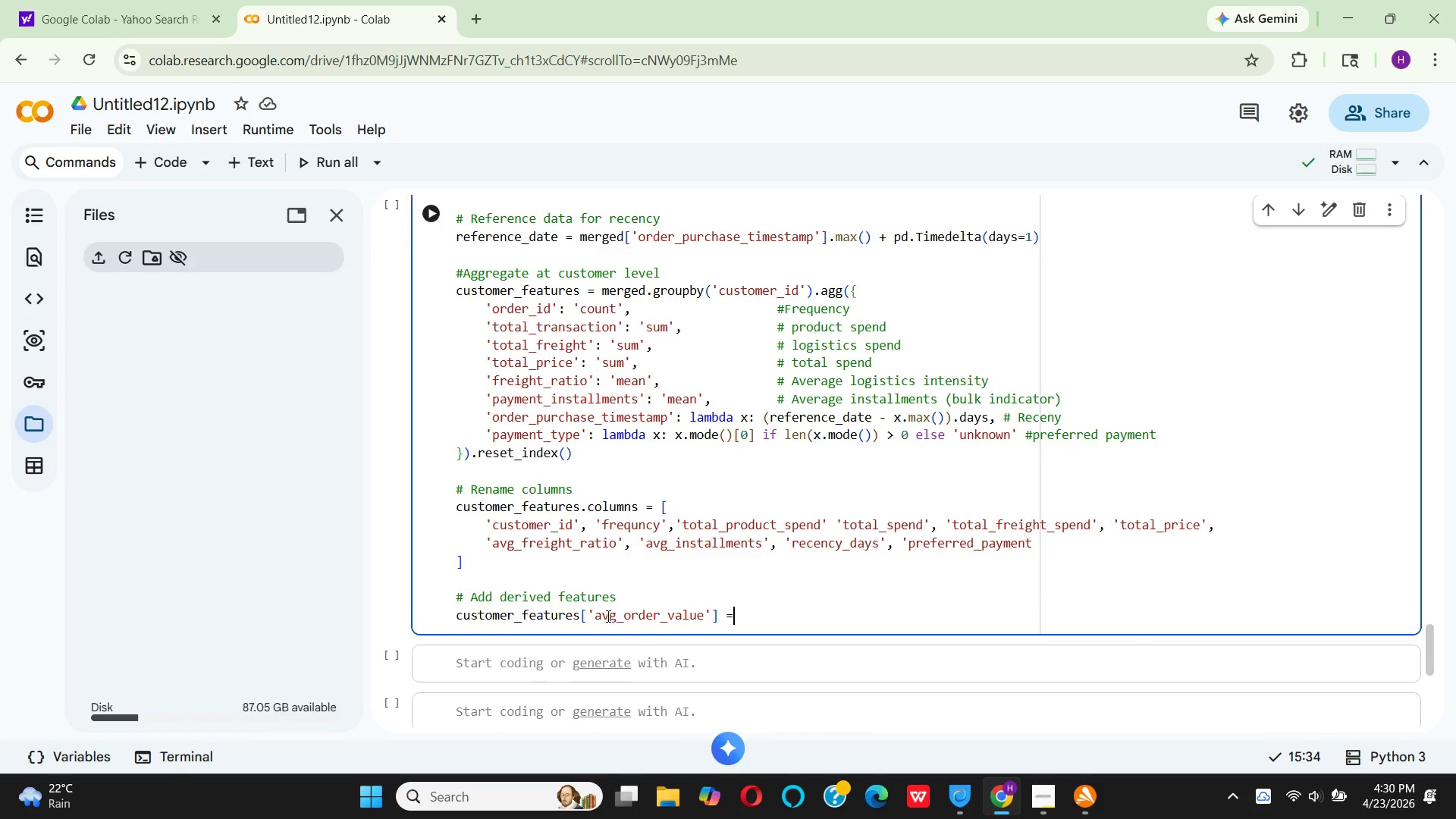 
key(Equal)
 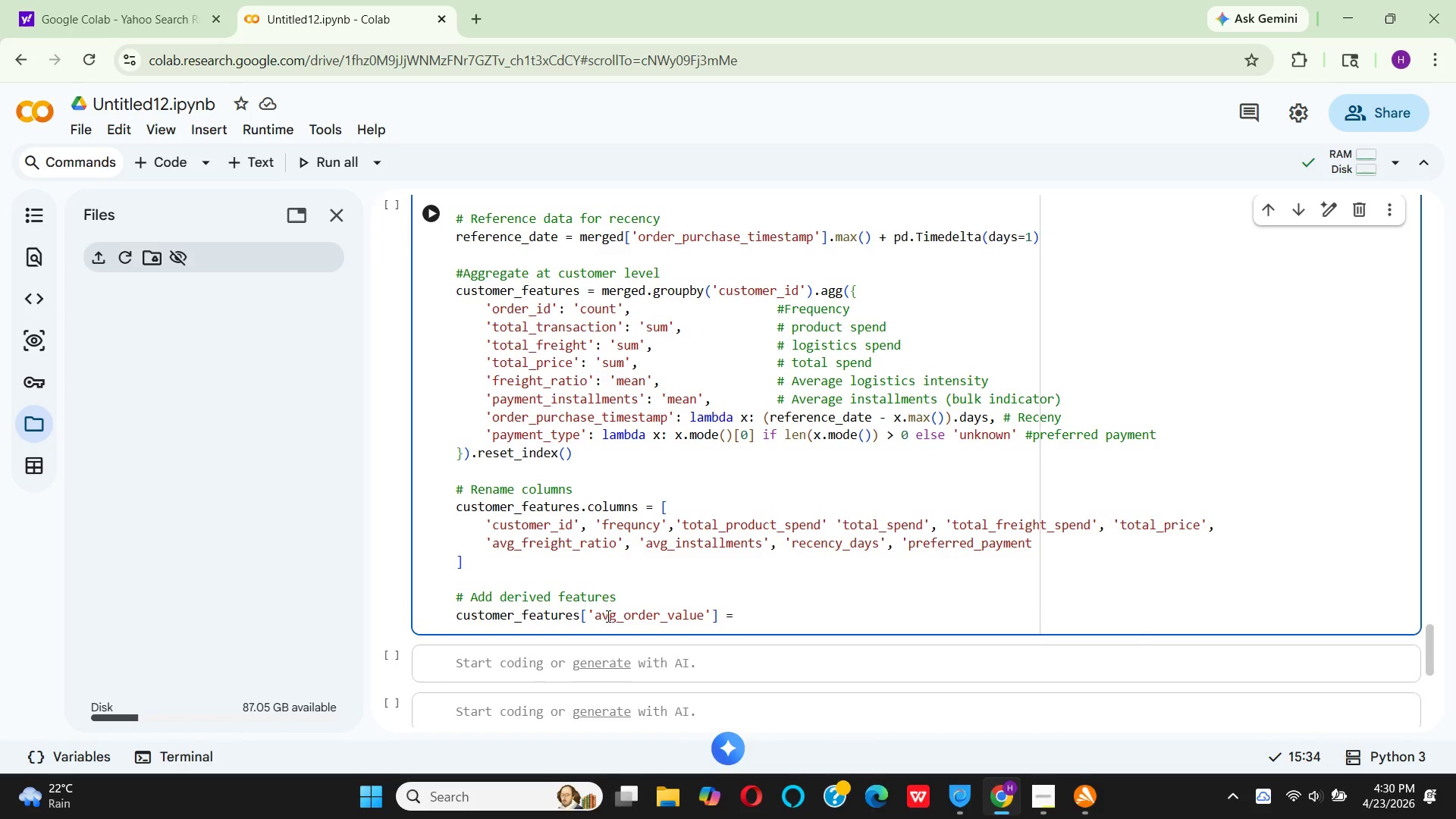 
key(Shift+ShiftRight)
 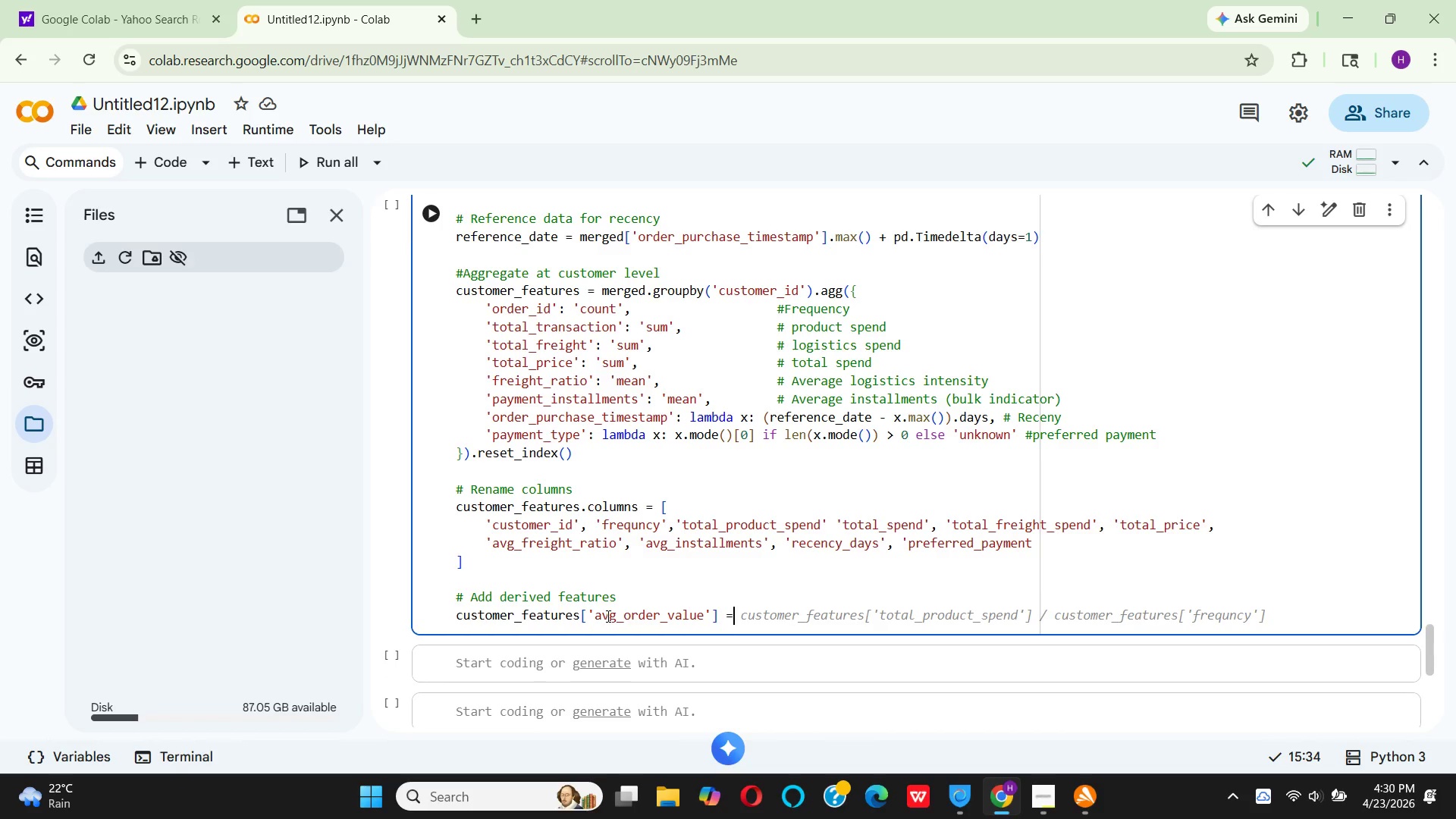 
key(Space)
 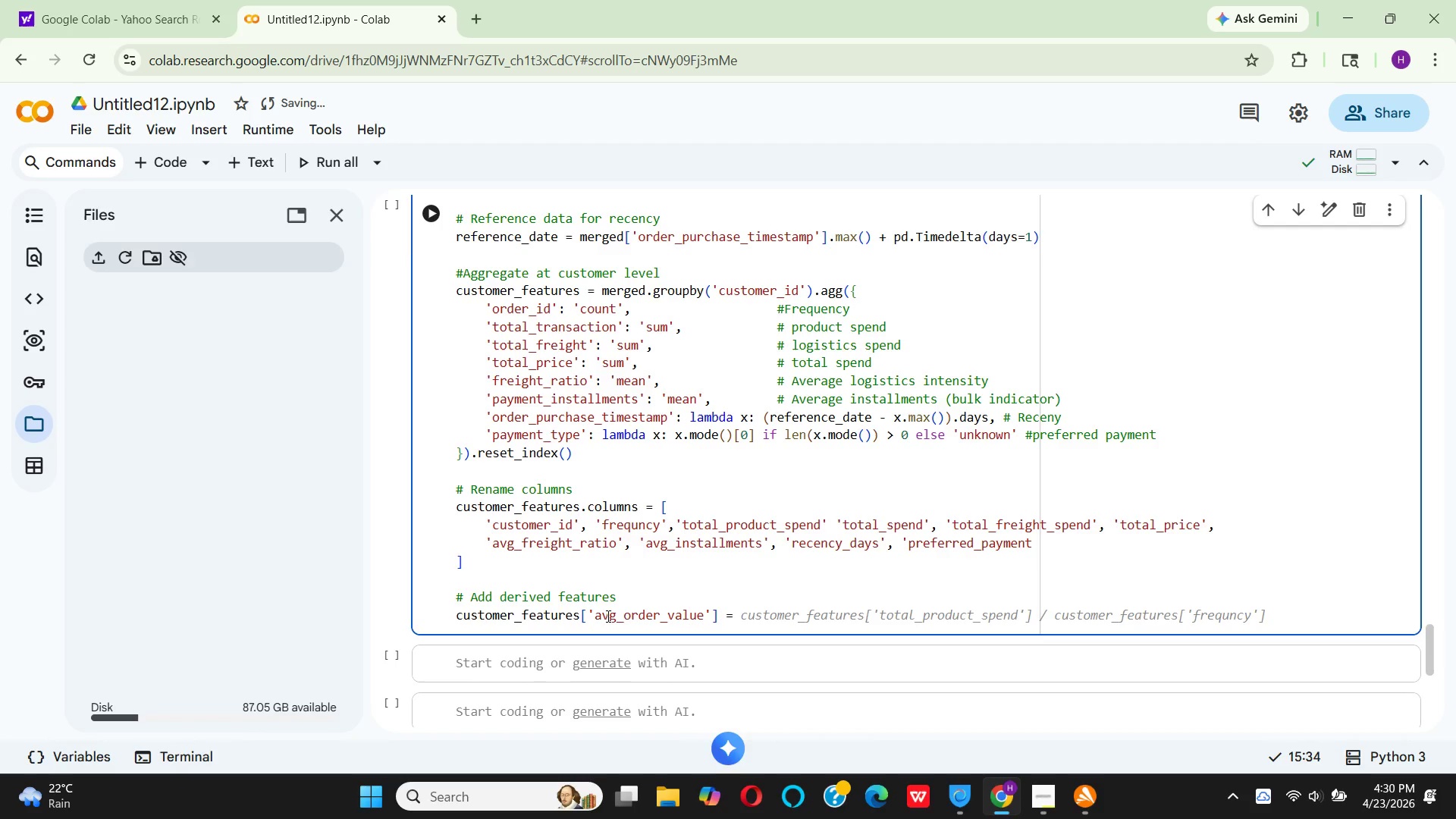 
wait(8.64)
 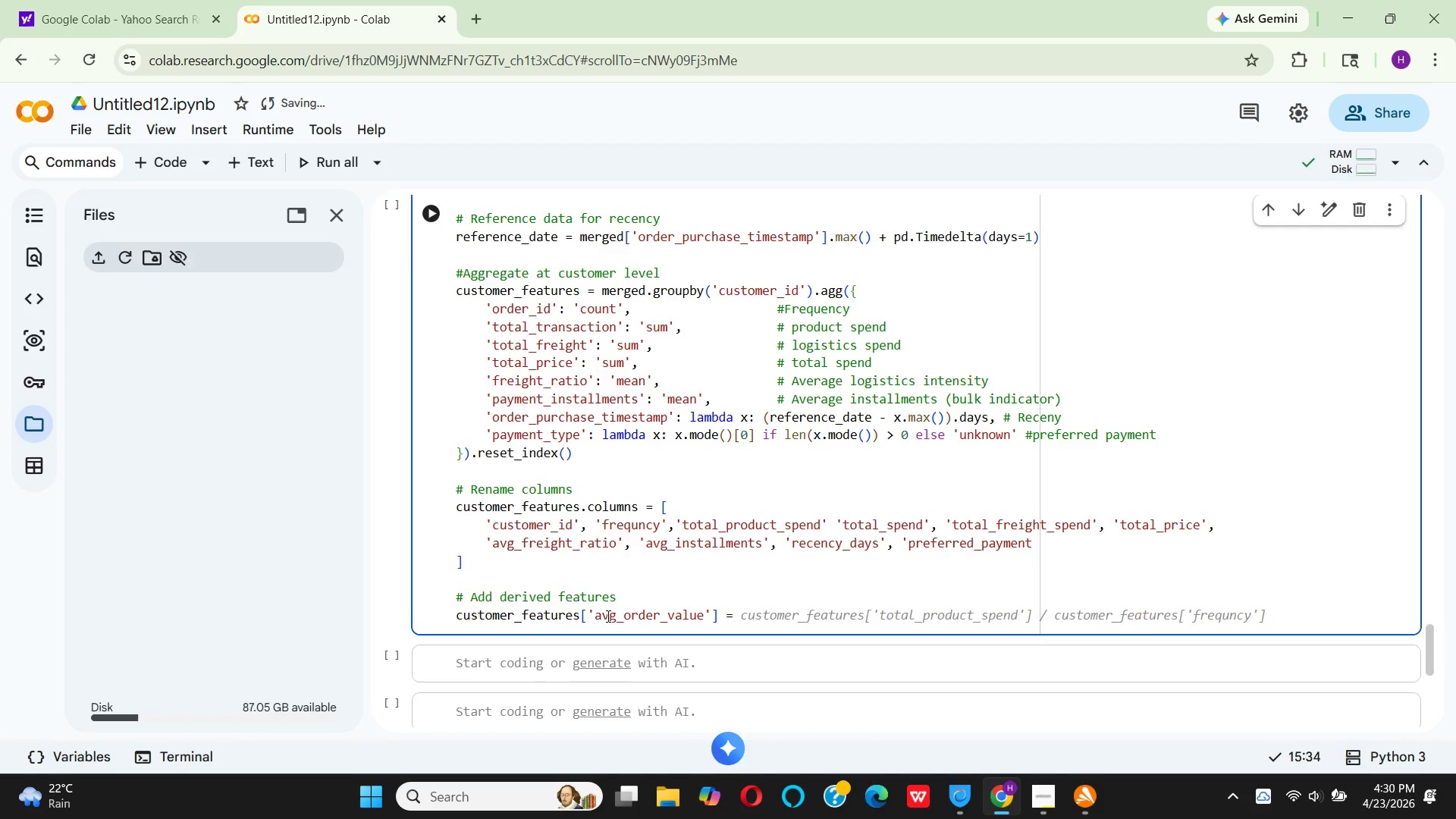 
type(cust)
 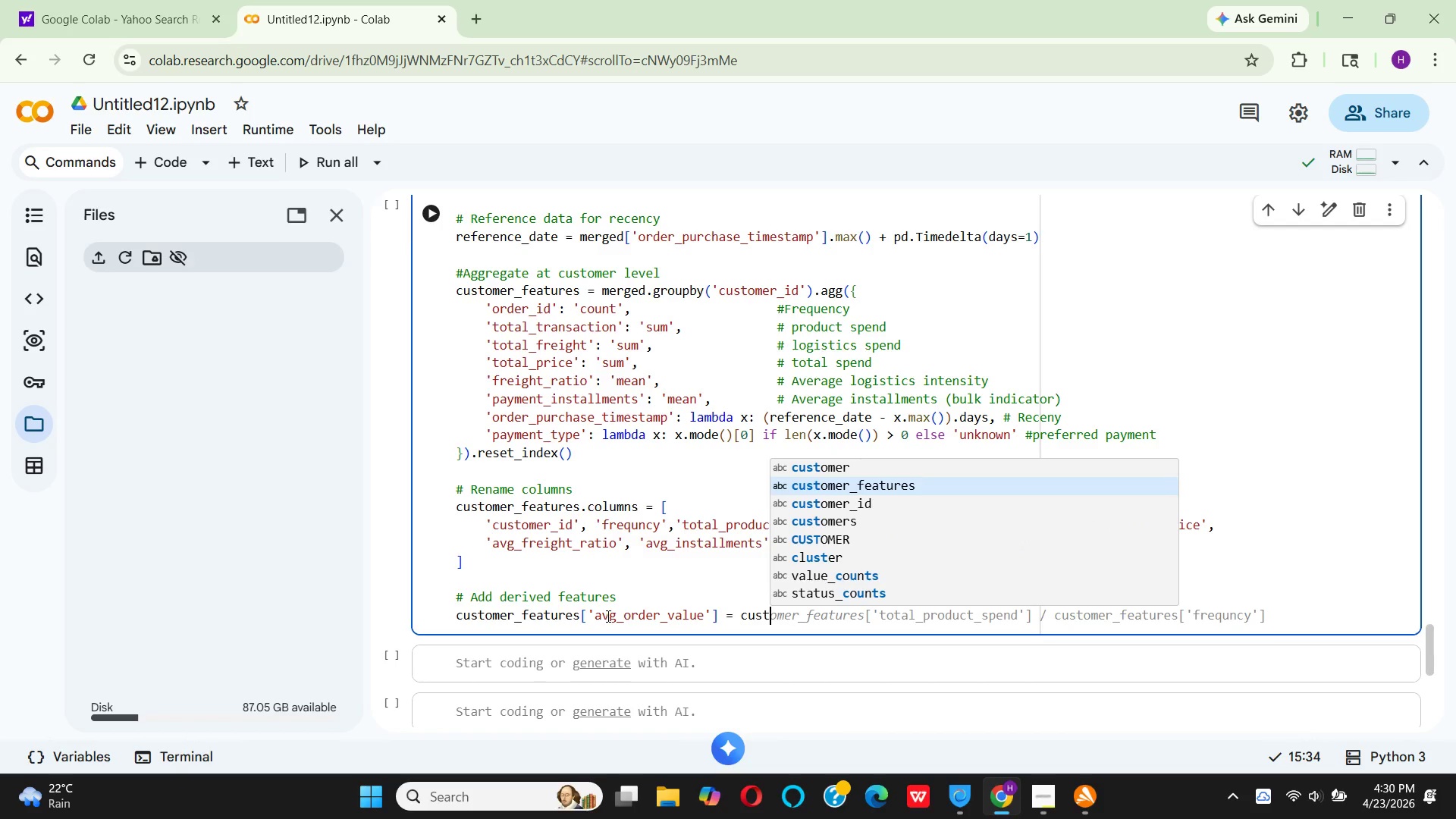 
key(Enter)
 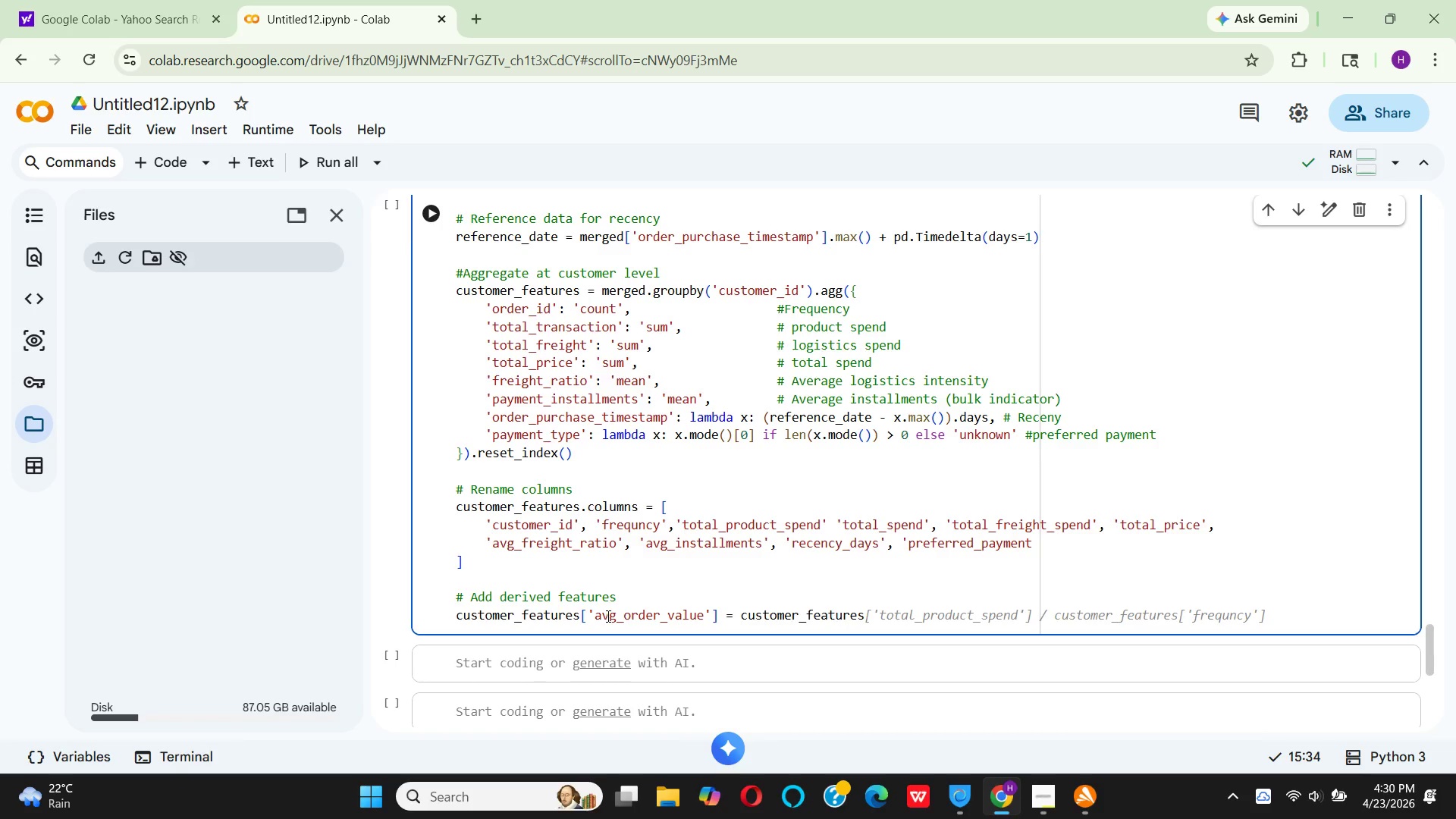 
type(['tata)
key(Backspace)
key(Backspace)
key(Backspace)
type(otal_spend)
 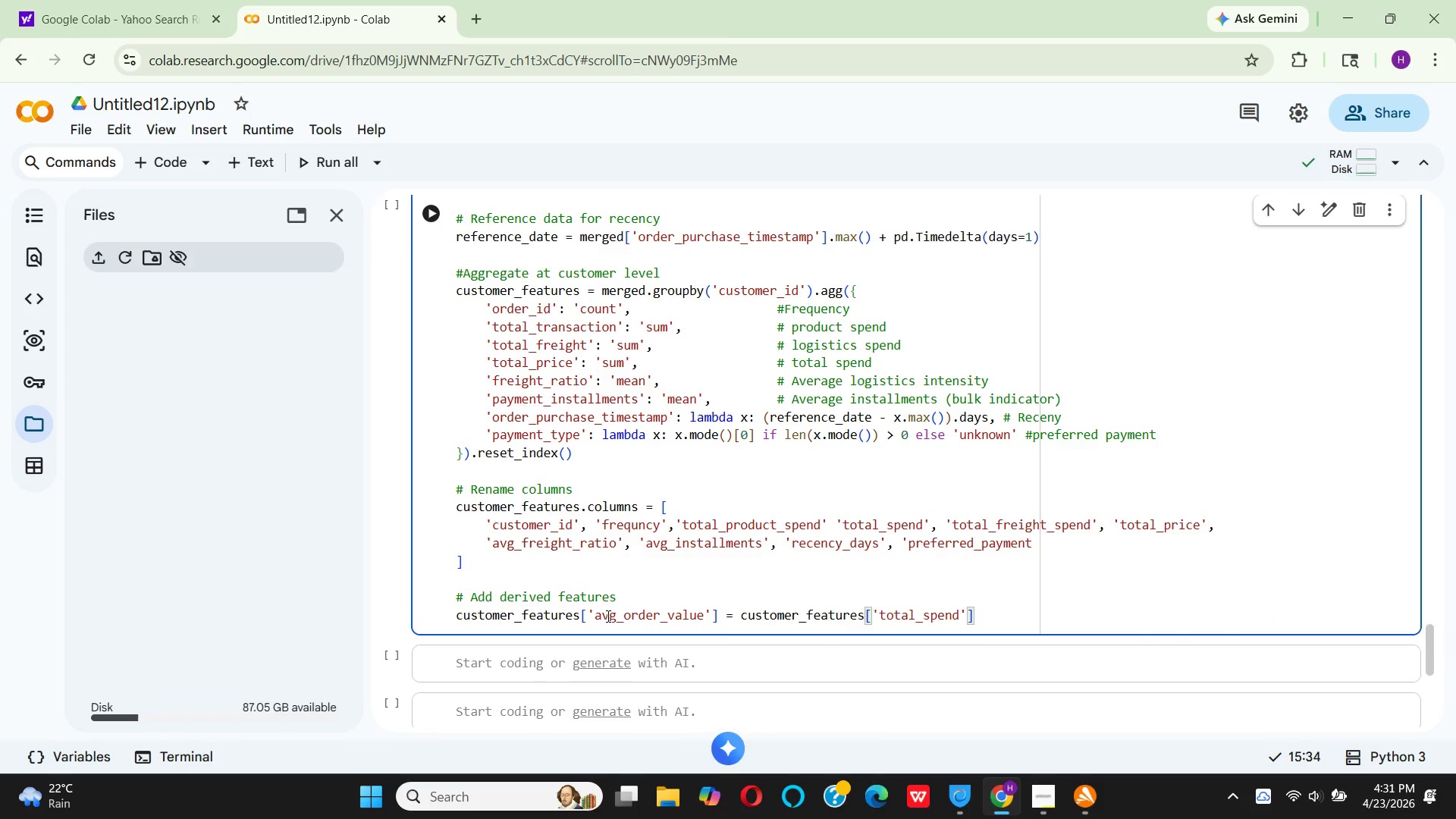 
key(ArrowRight)
 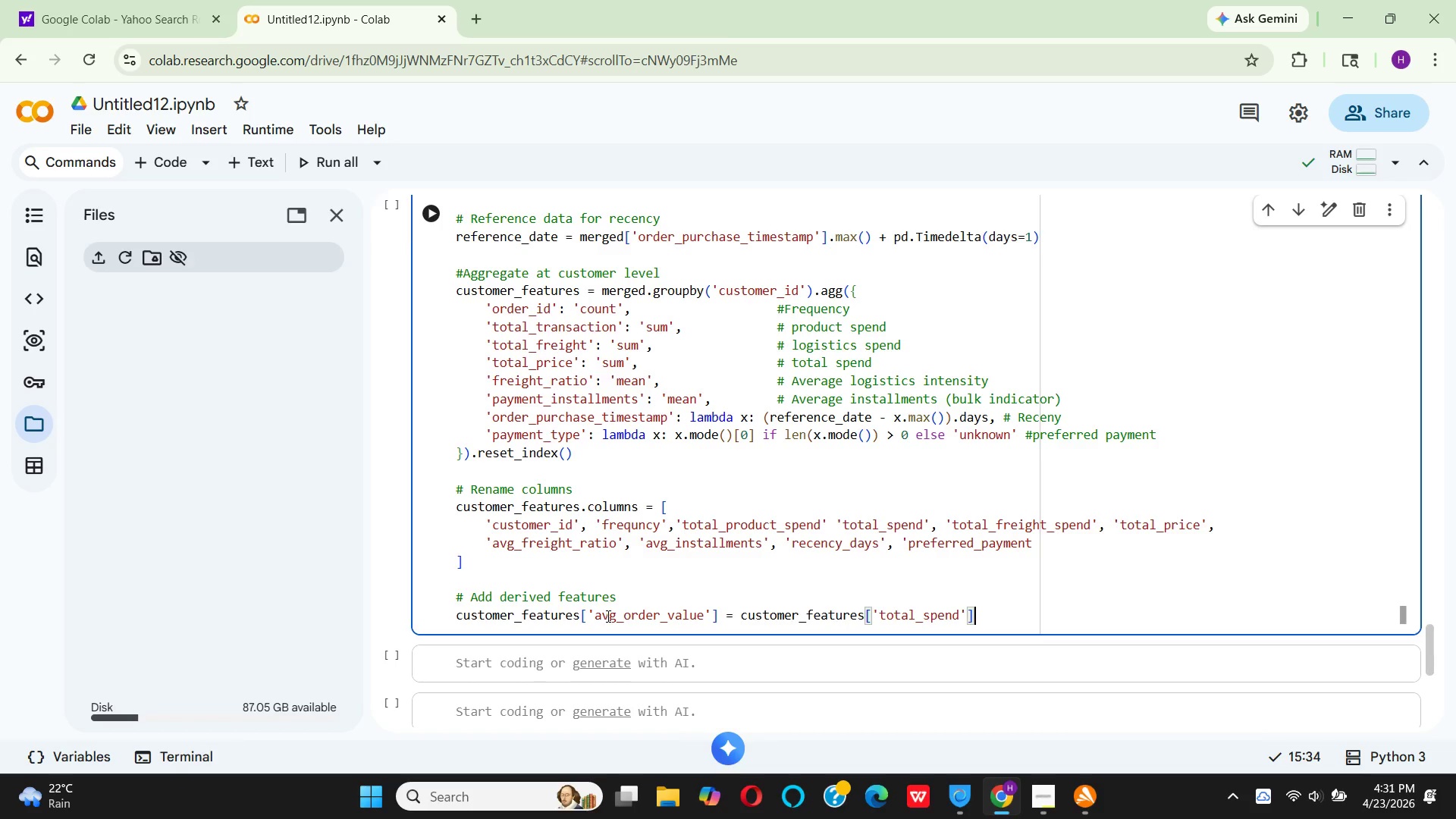 
key(ArrowRight)
 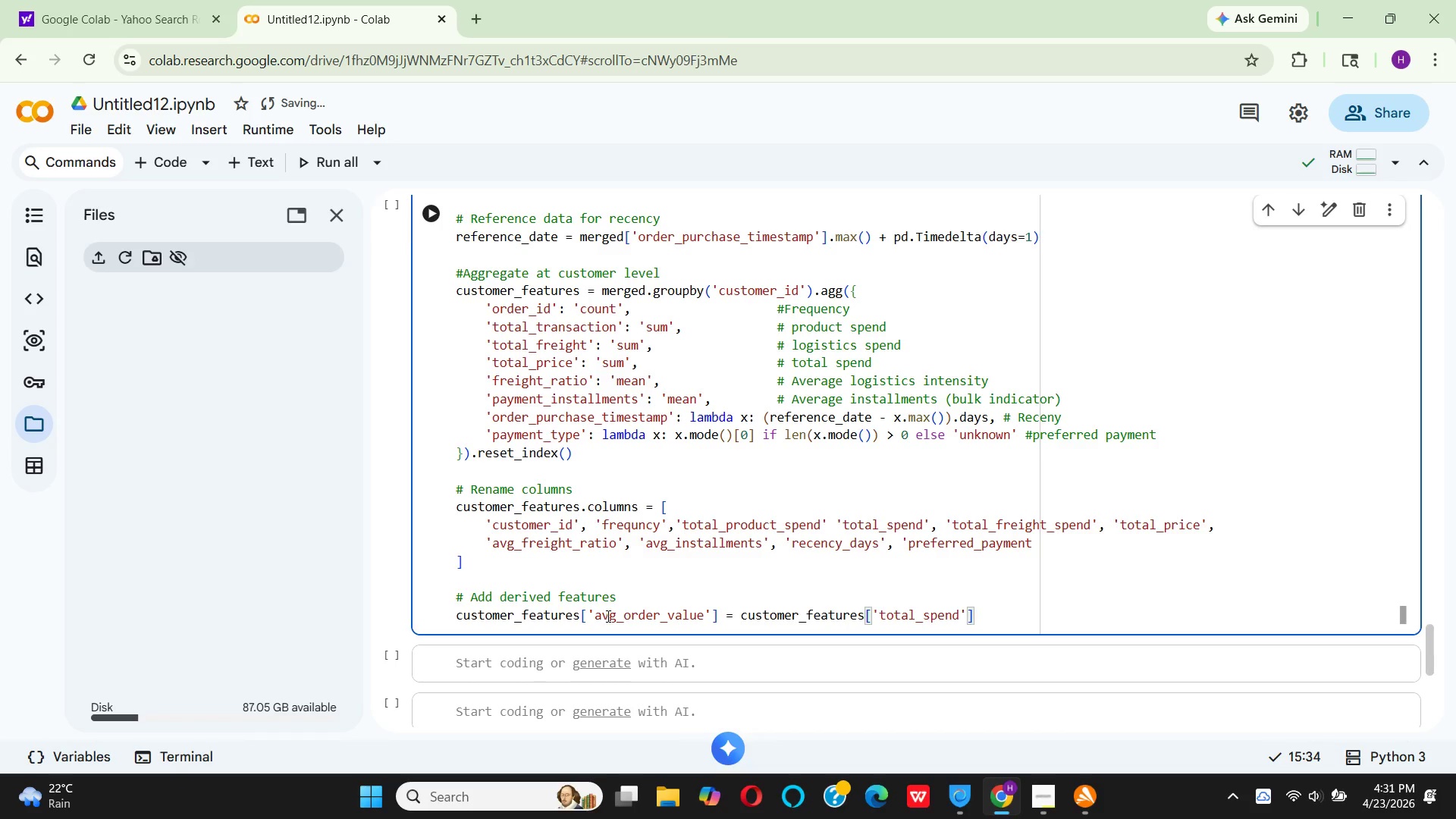 
key(Slash)
 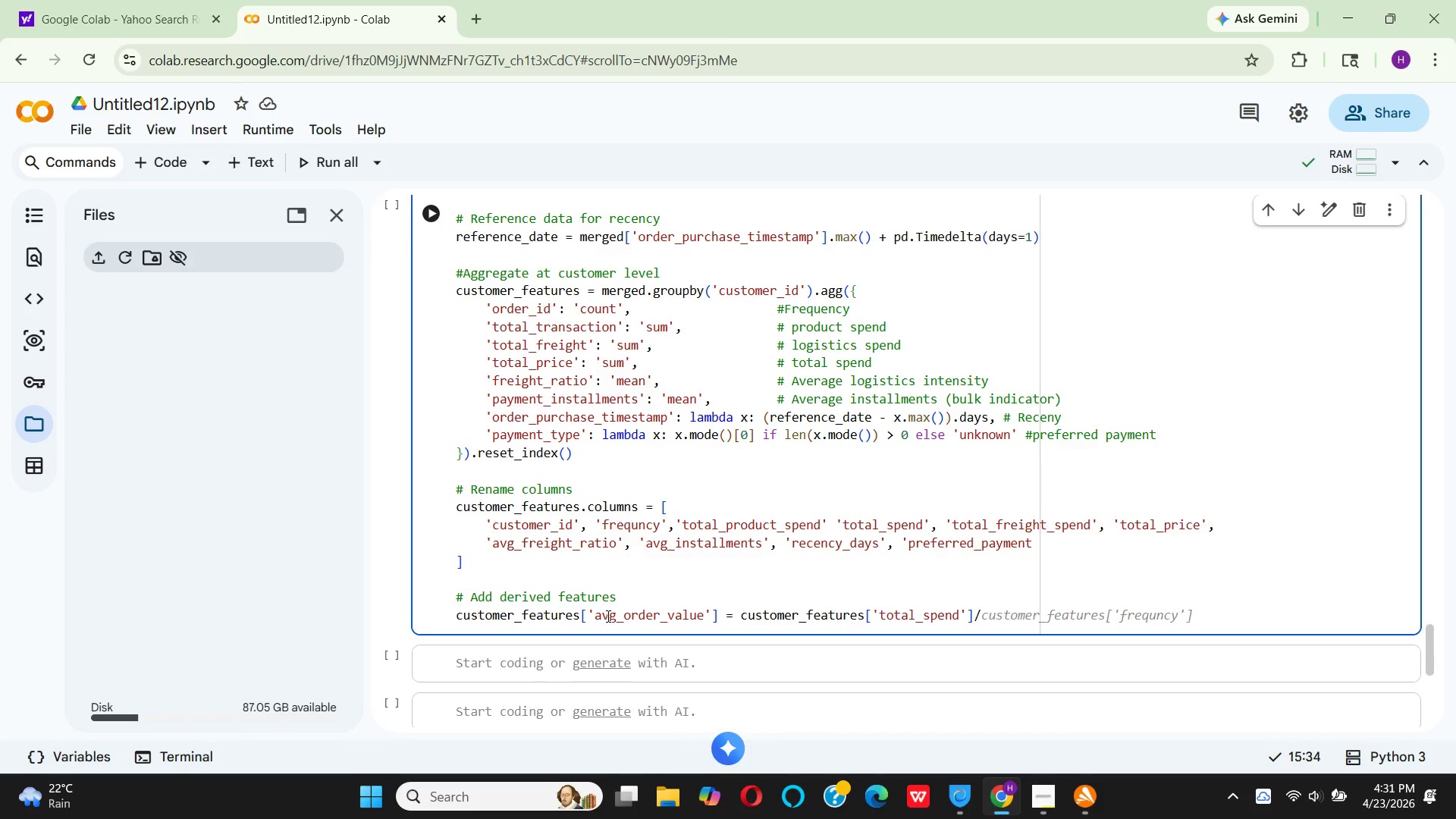 
wait(8.61)
 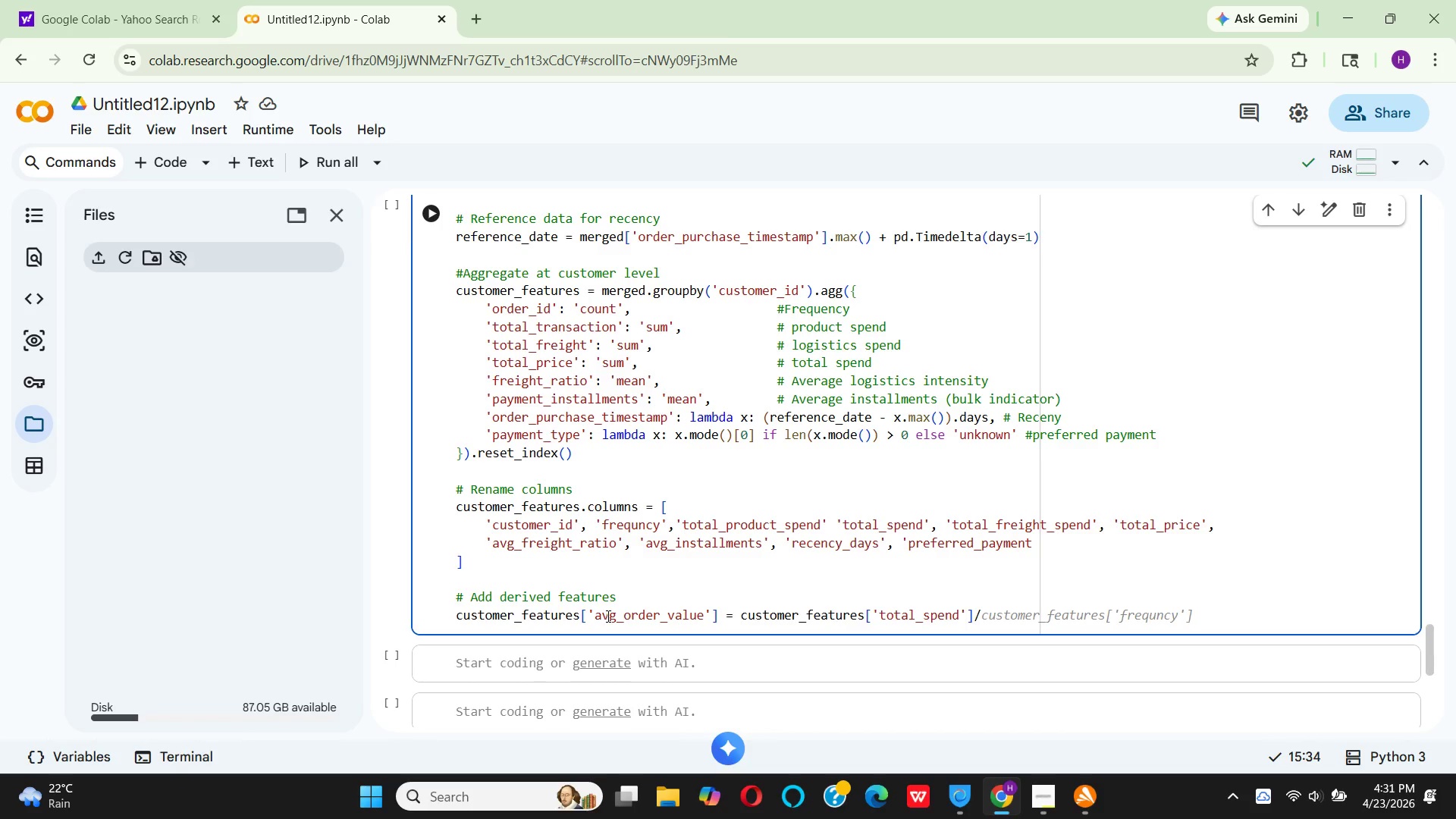 
left_click([1057, 598])
 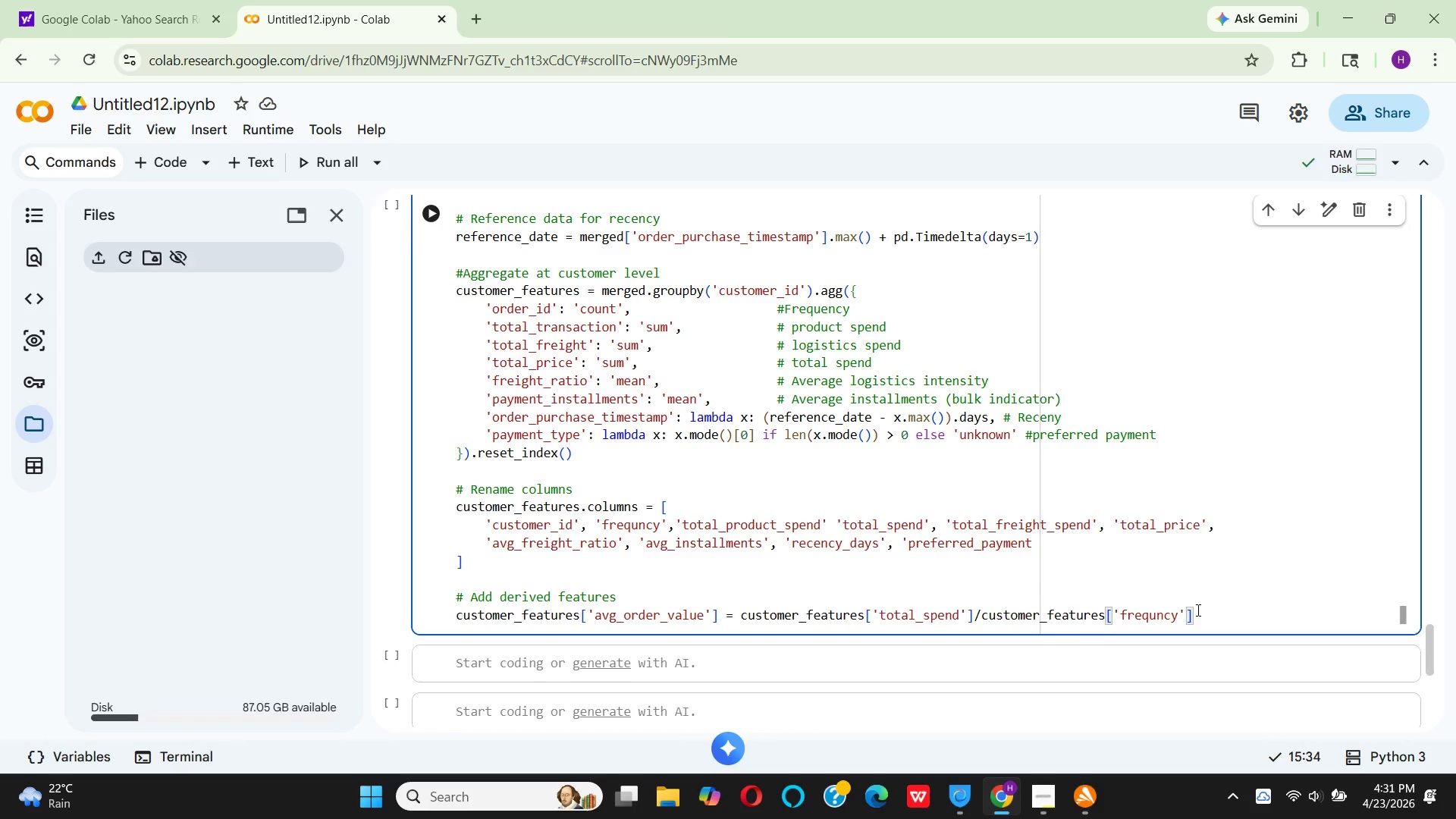 
wait(6.48)
 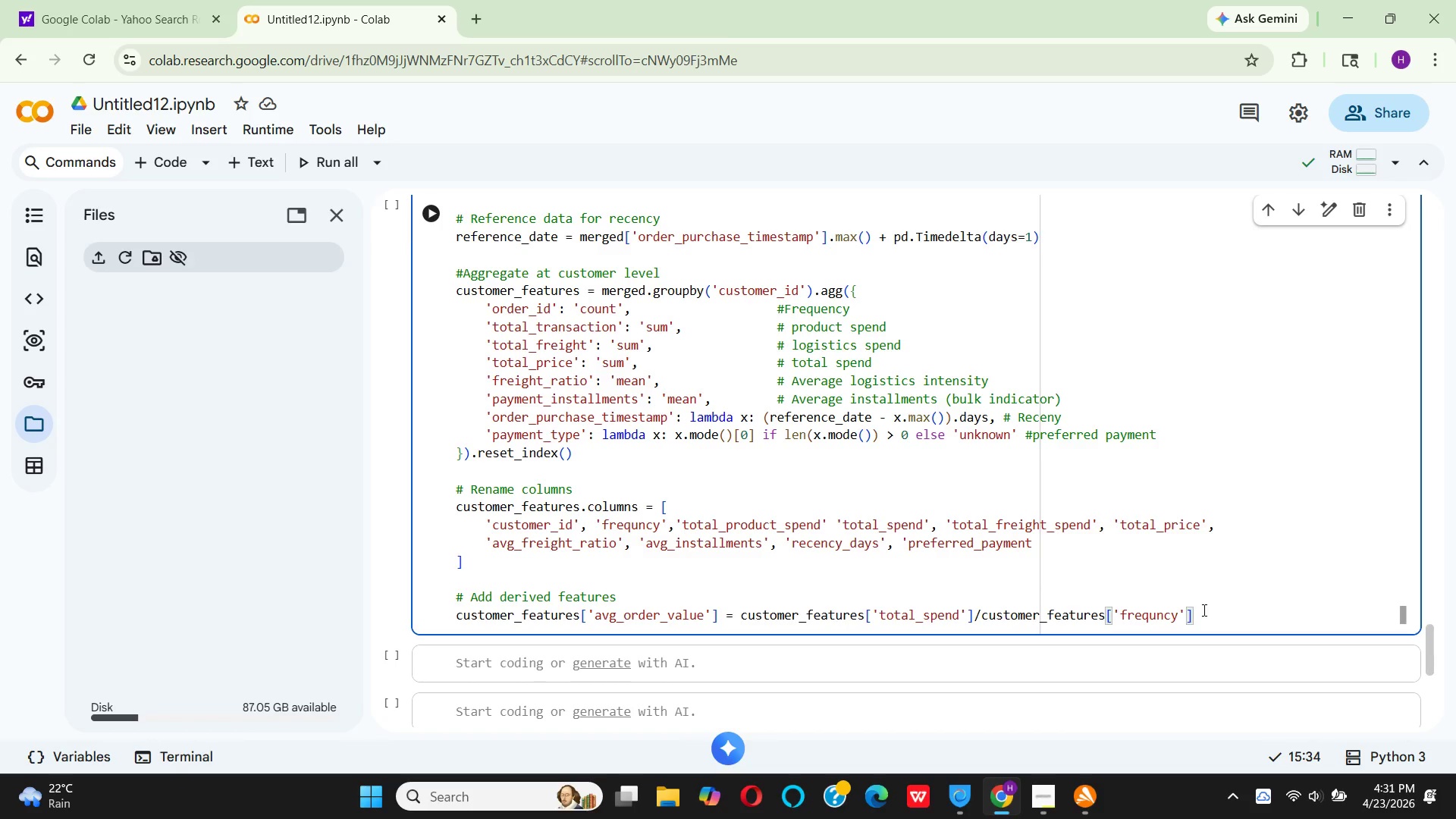 
key(Enter)
 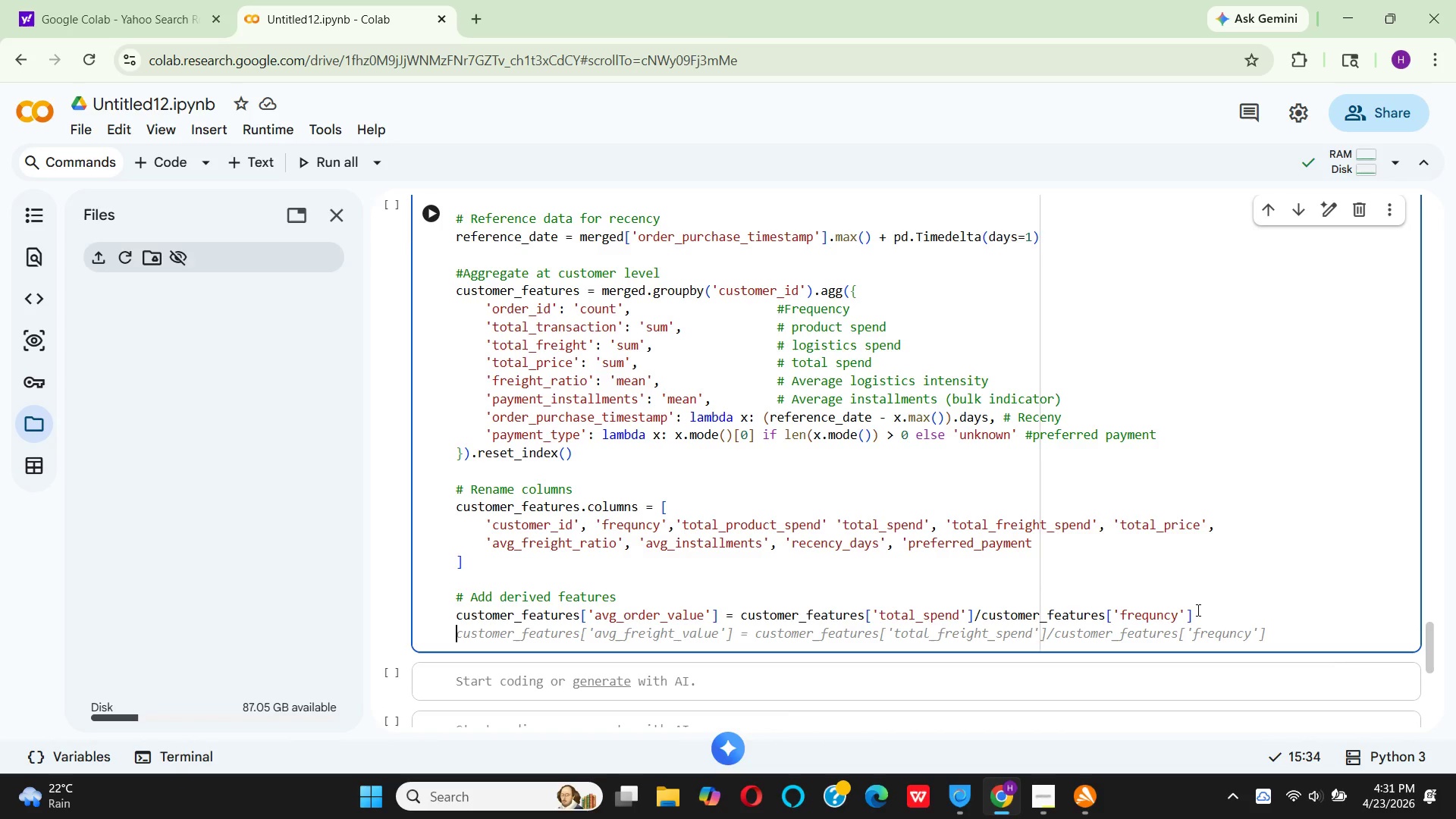 
type(co)
key(Backspace)
type(ust)
 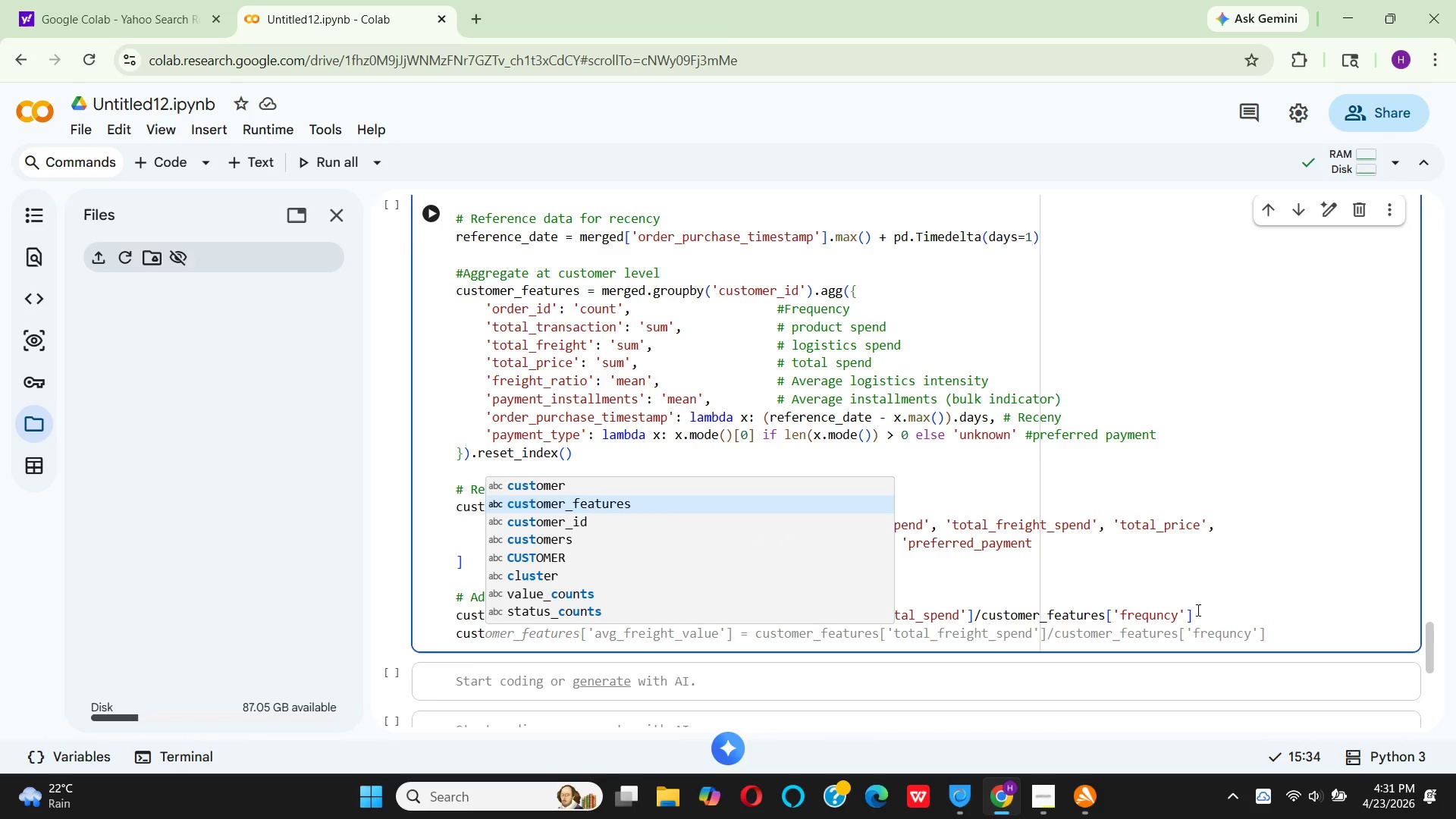 
key(Enter)
 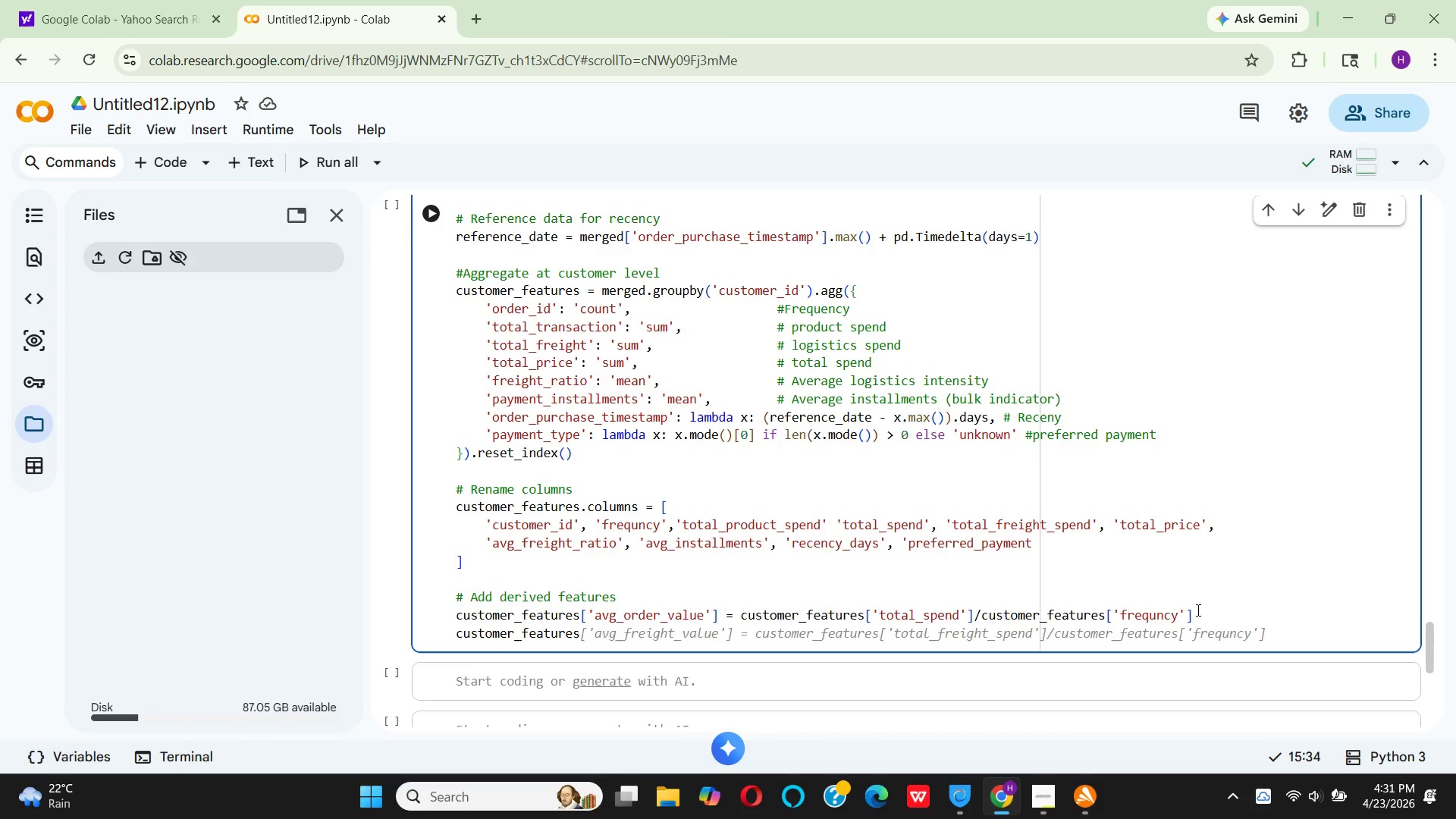 
type(['is_high_freight)
 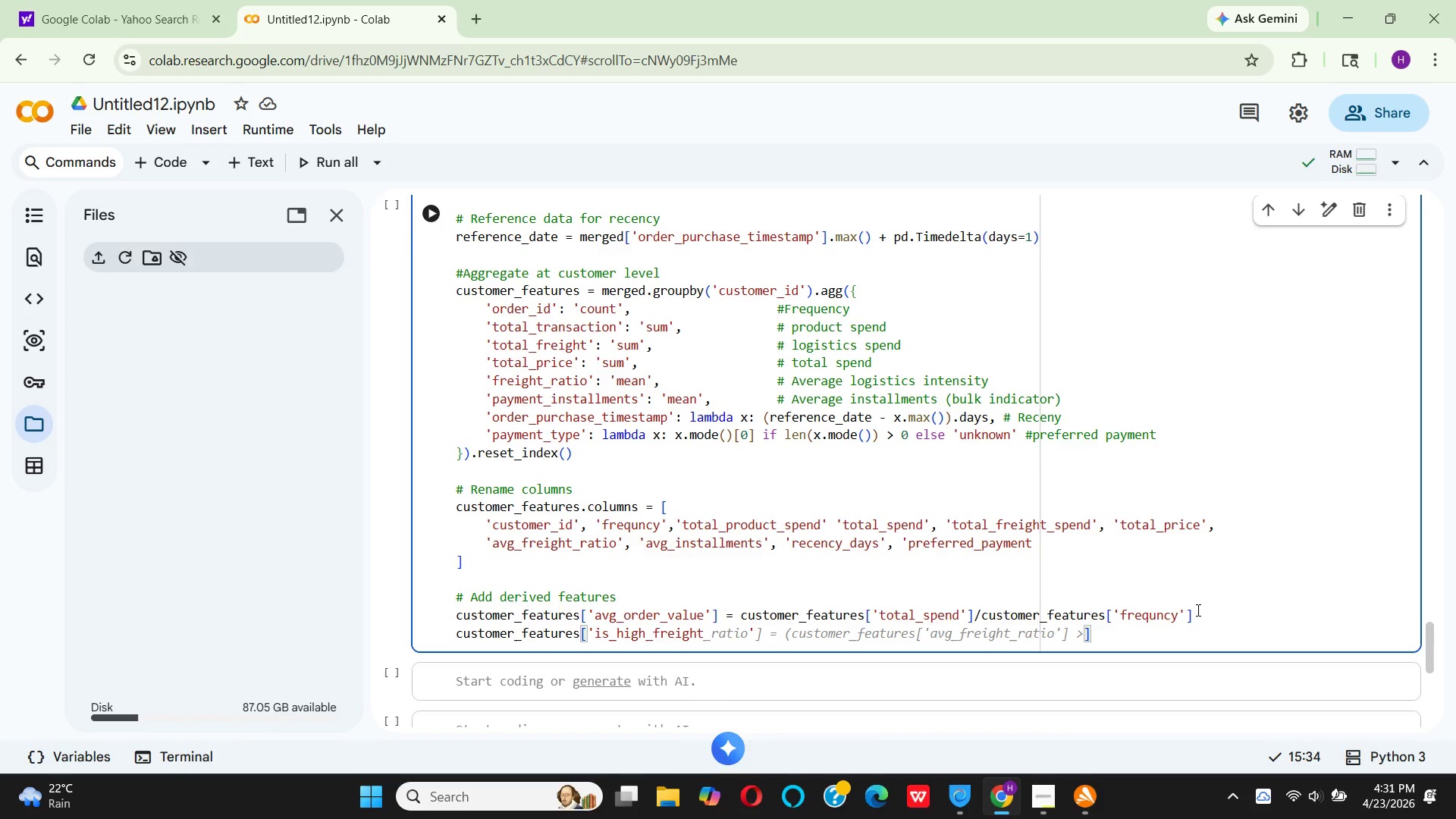 
key(ArrowRight)
 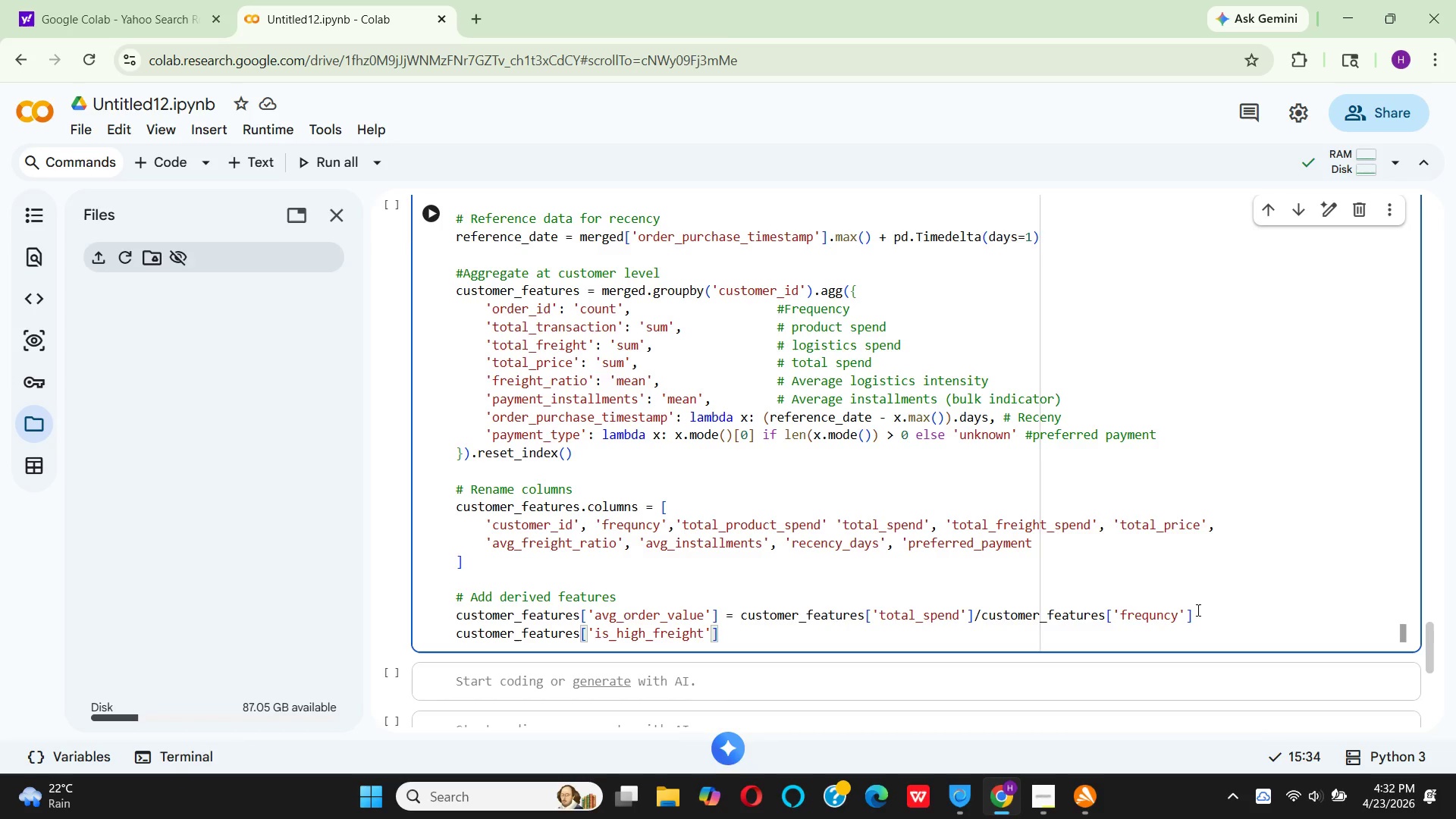 
key(ArrowRight)
 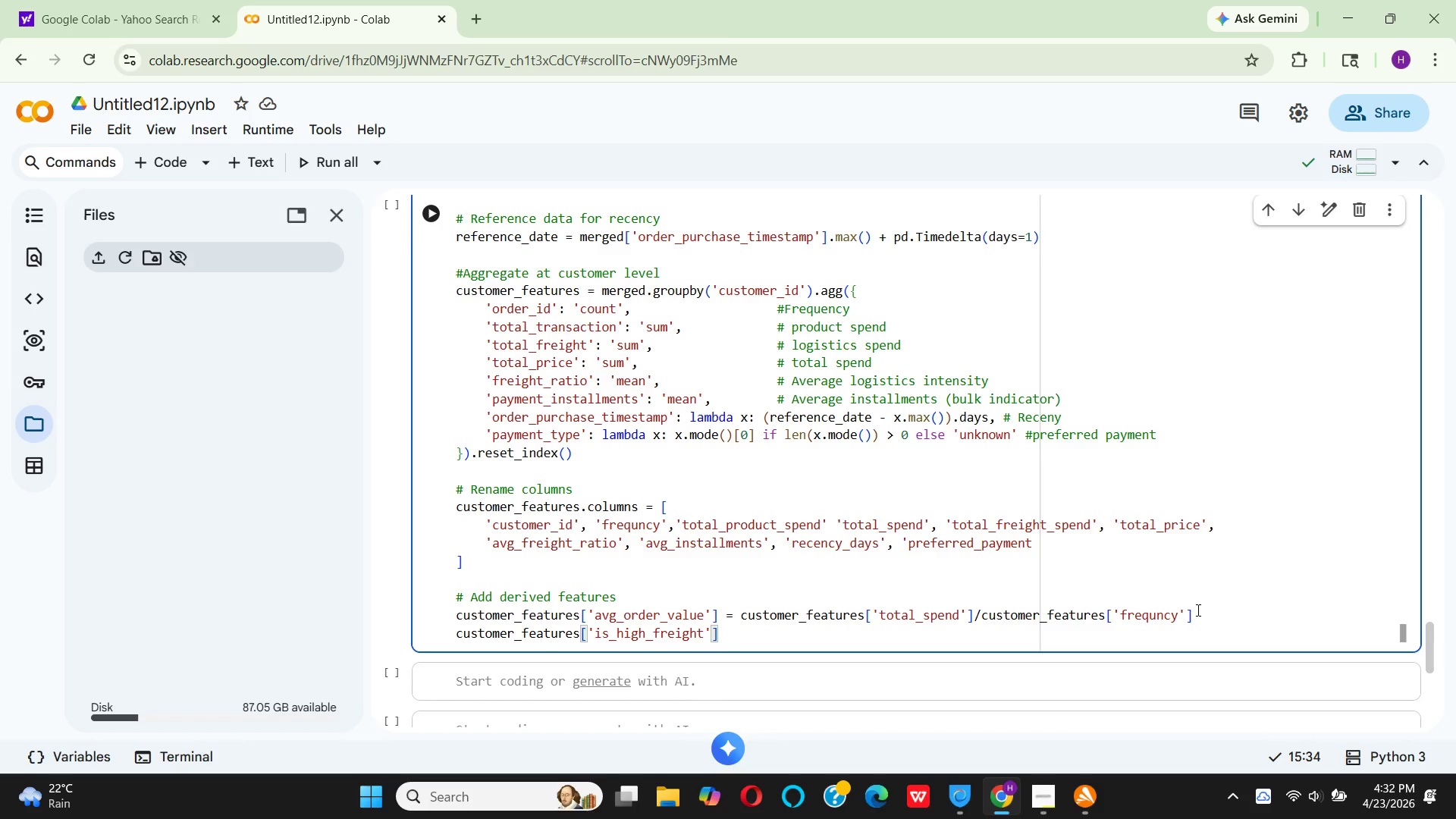 
key(Equal)
 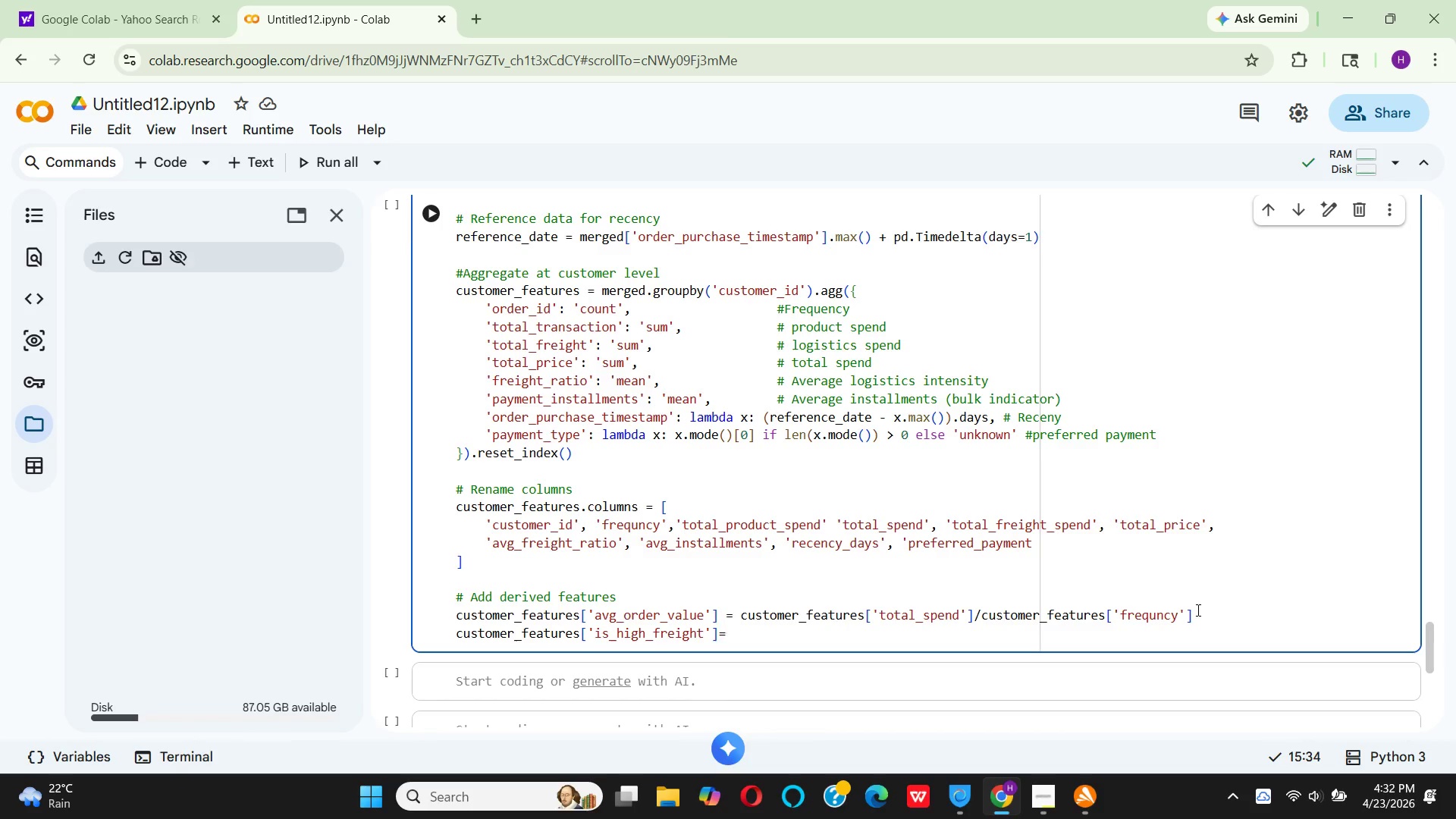 
key(ArrowLeft)
 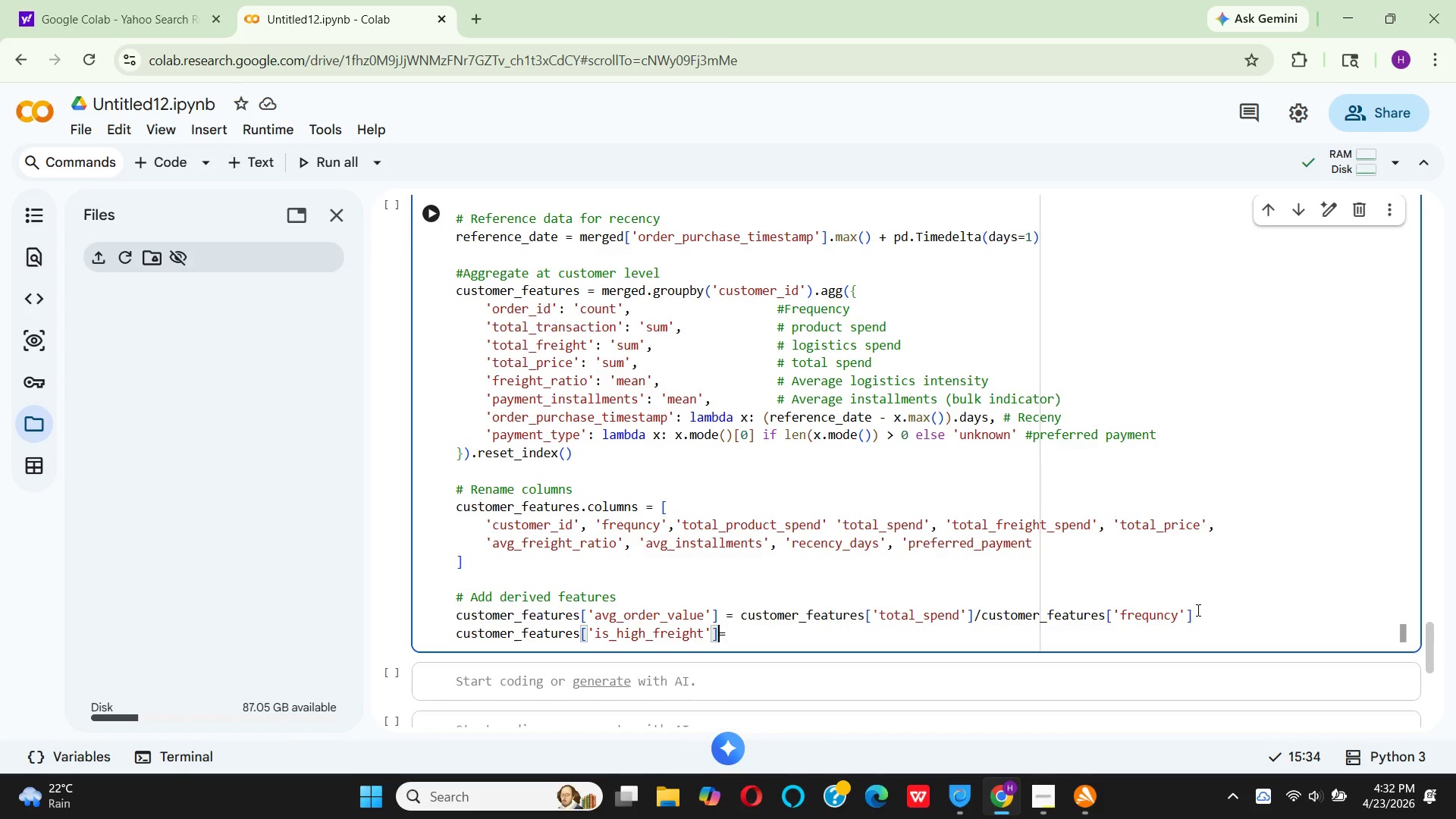 
key(Space)
 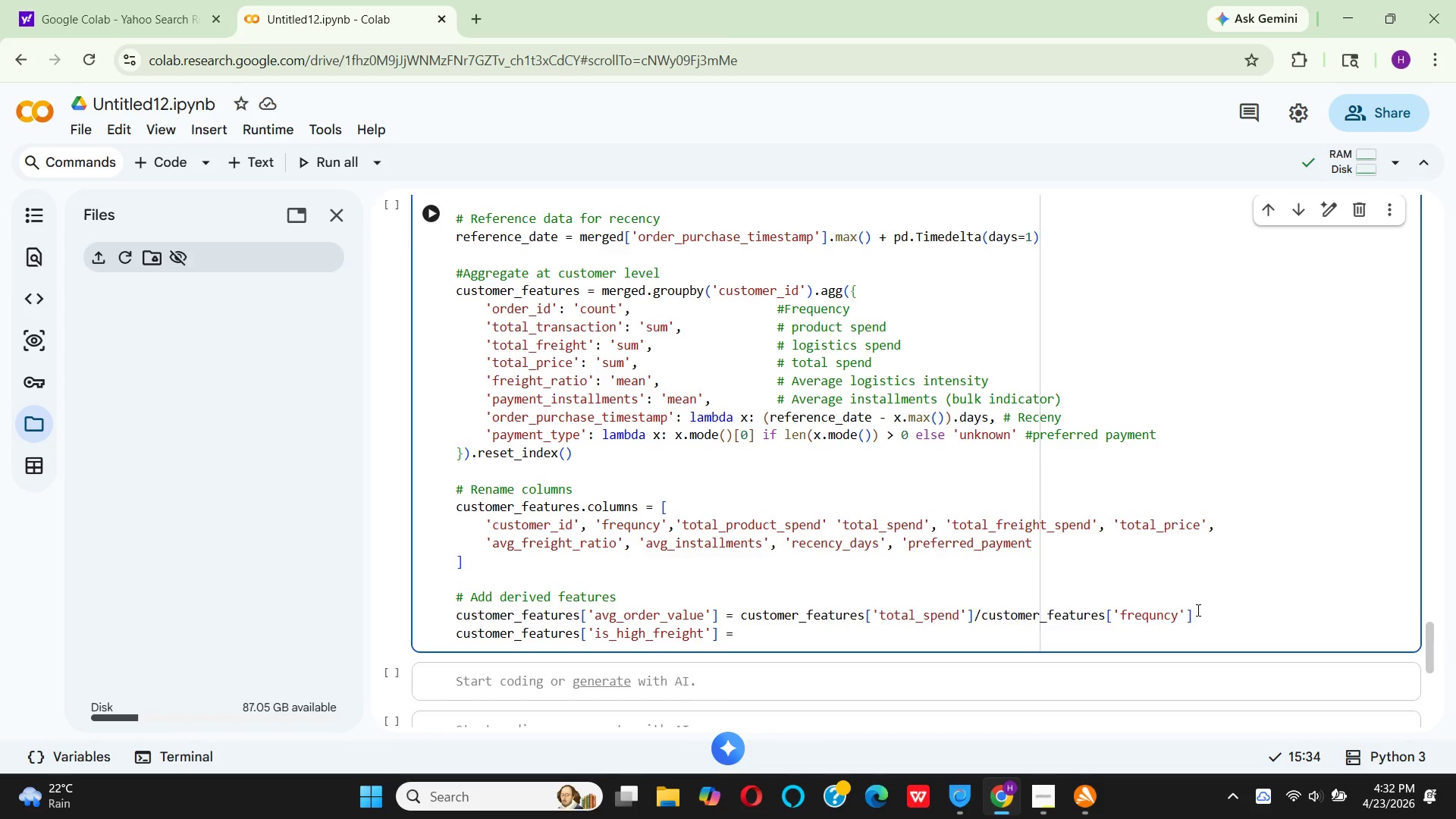 
key(ArrowRight)
 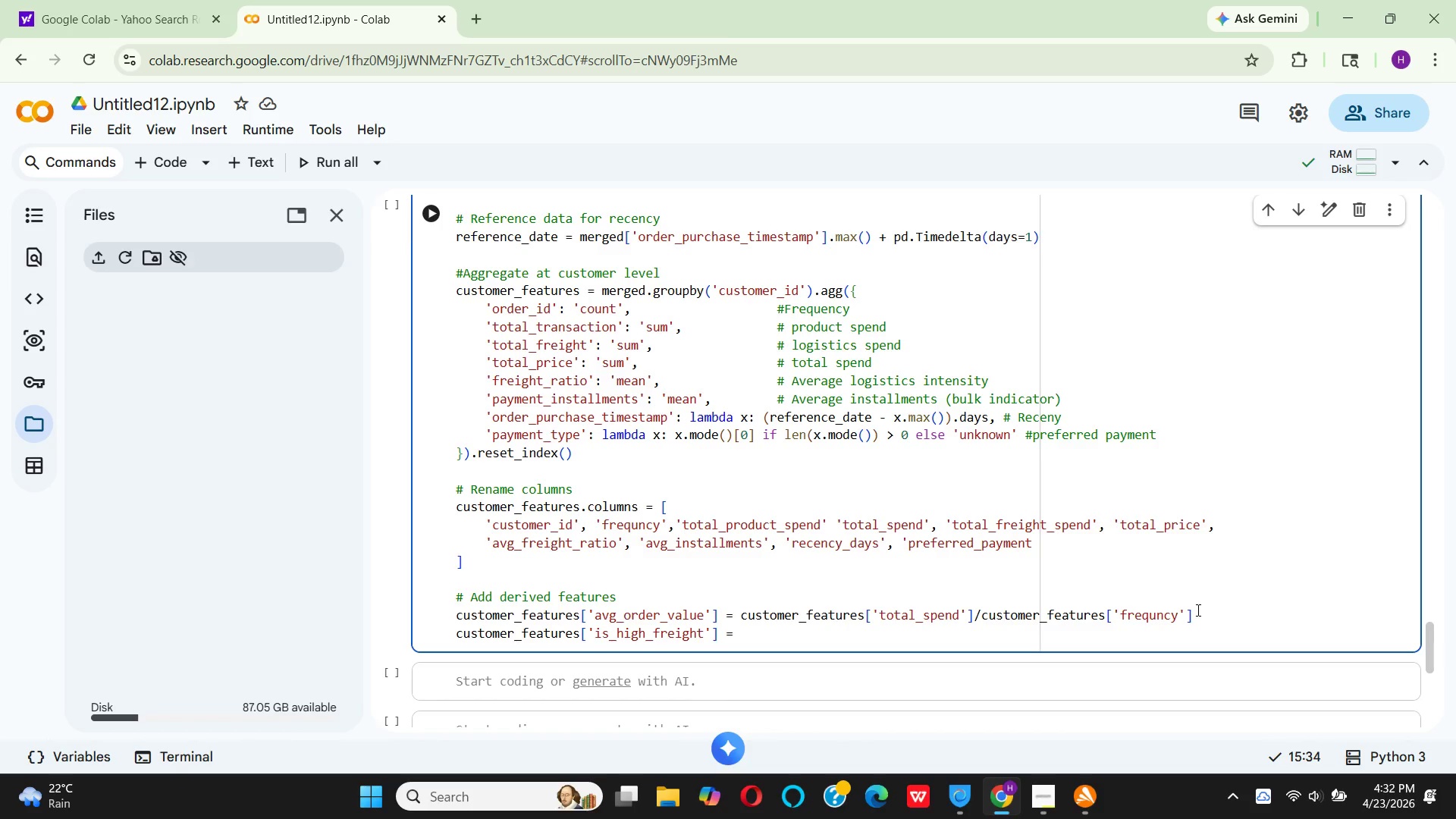 
key(Space)
 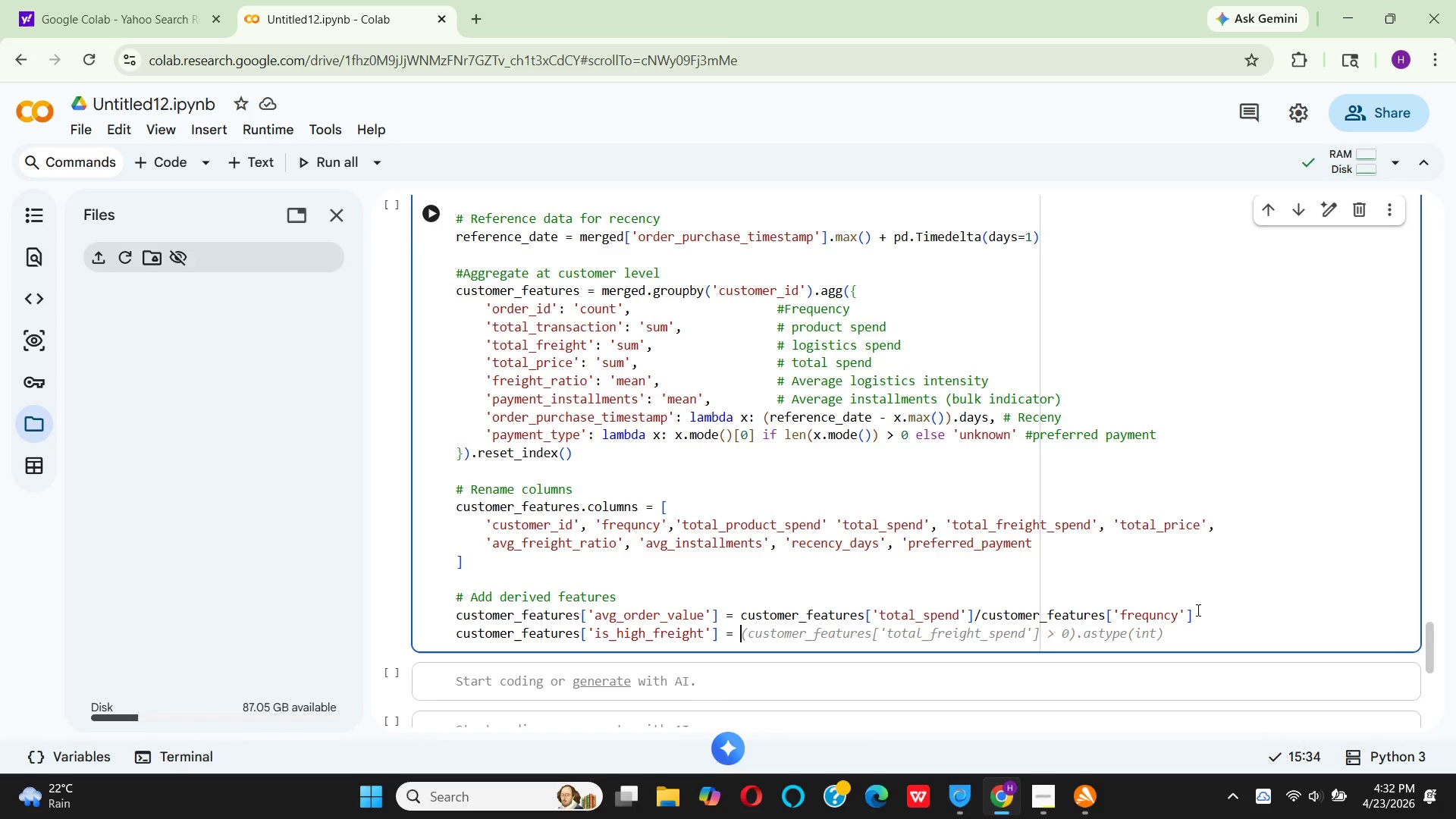 
key(Shift+9)
 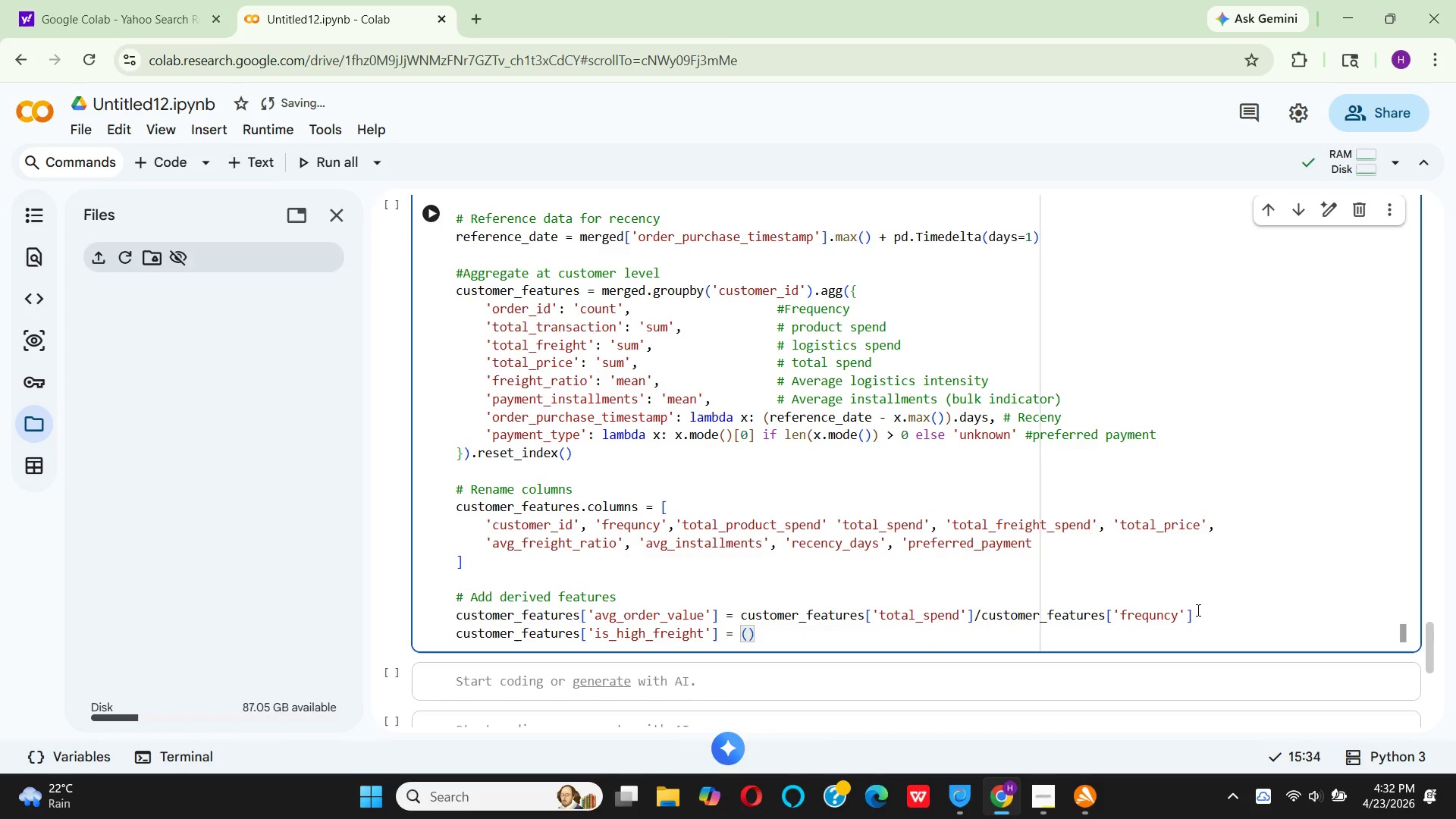 
type(cu)
 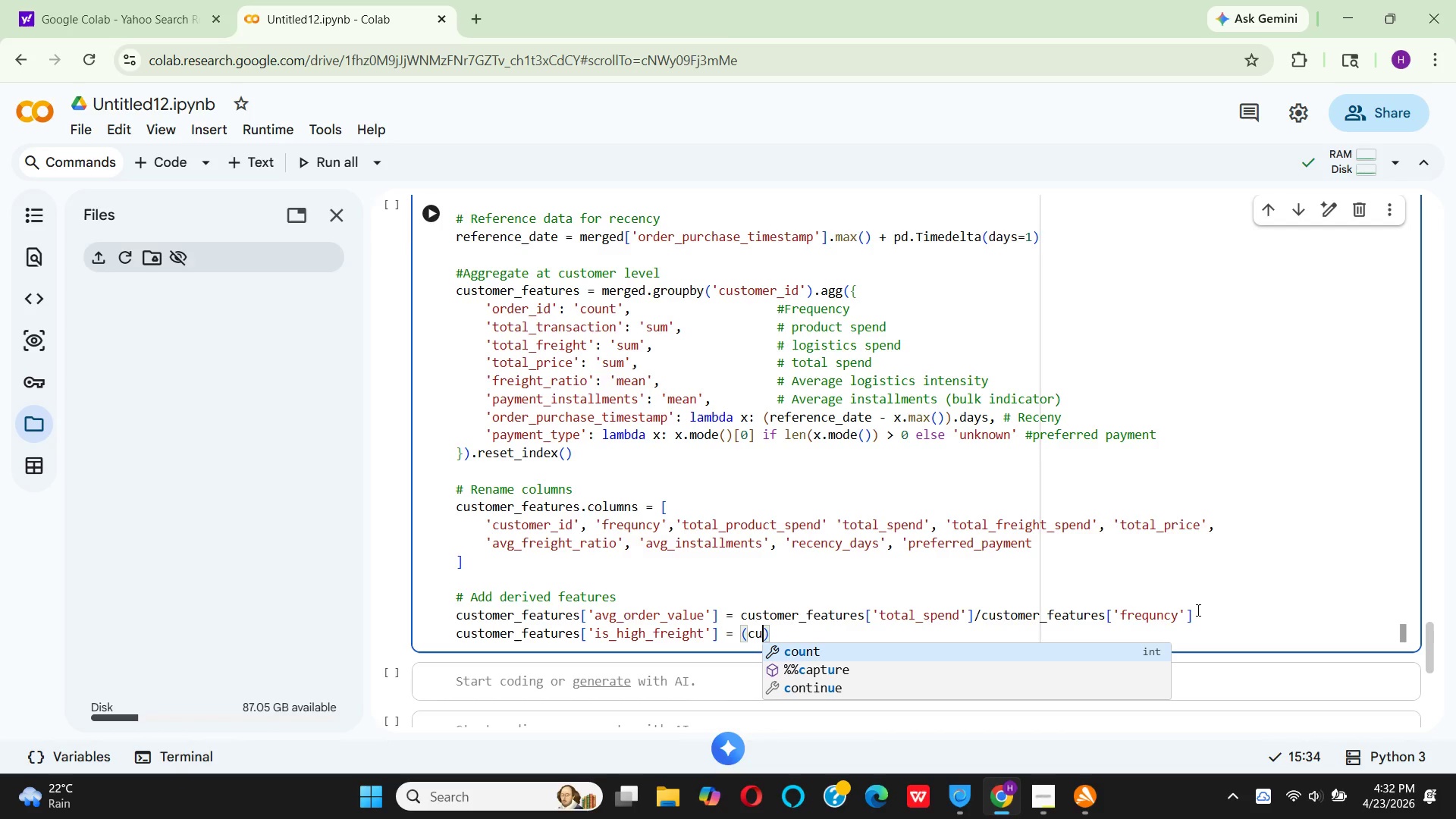 
type(st)
 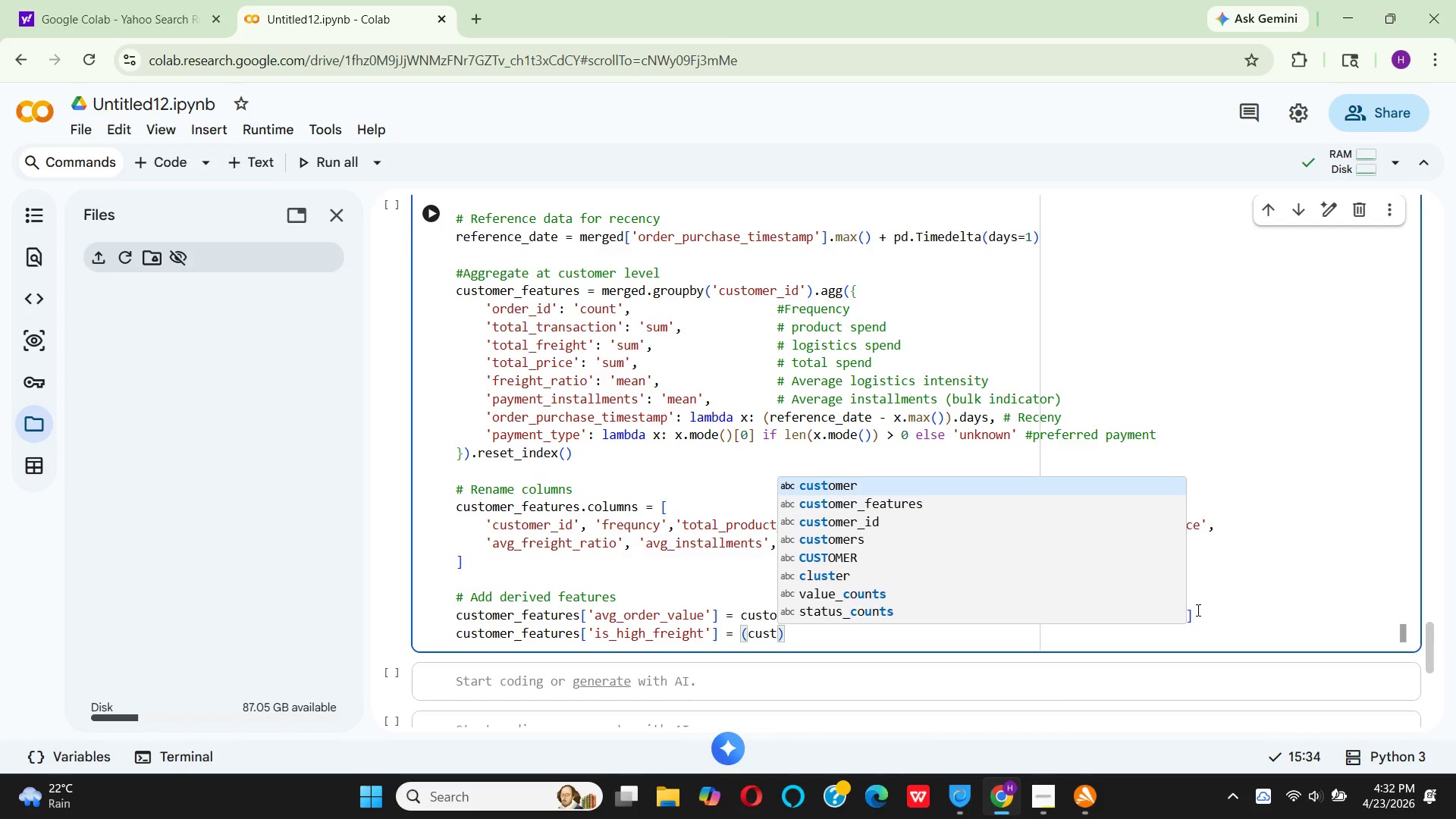 
key(ArrowDown)
 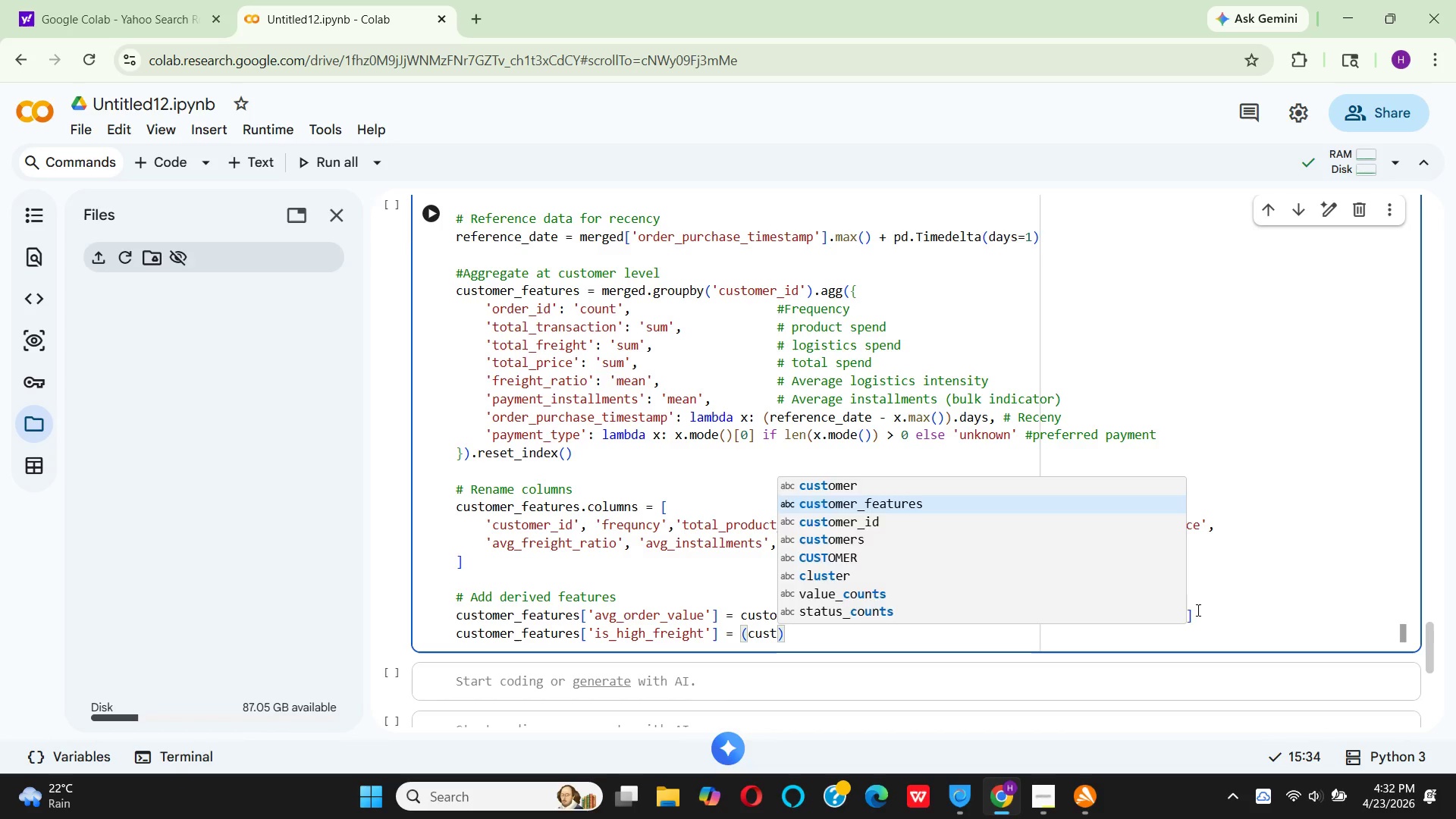 
key(Enter)
 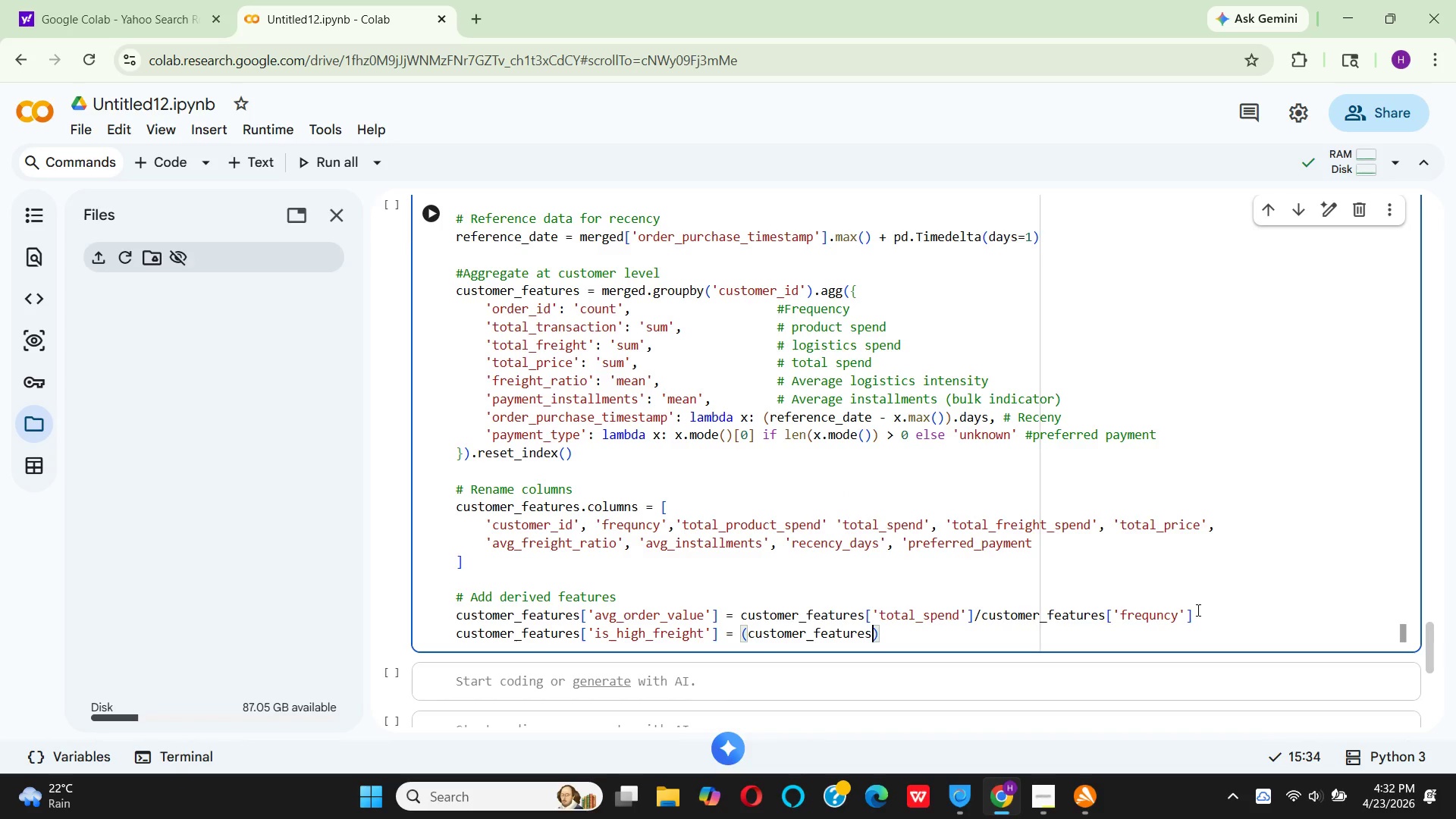 
type(['avg_freight_ration)
key(Backspace)
 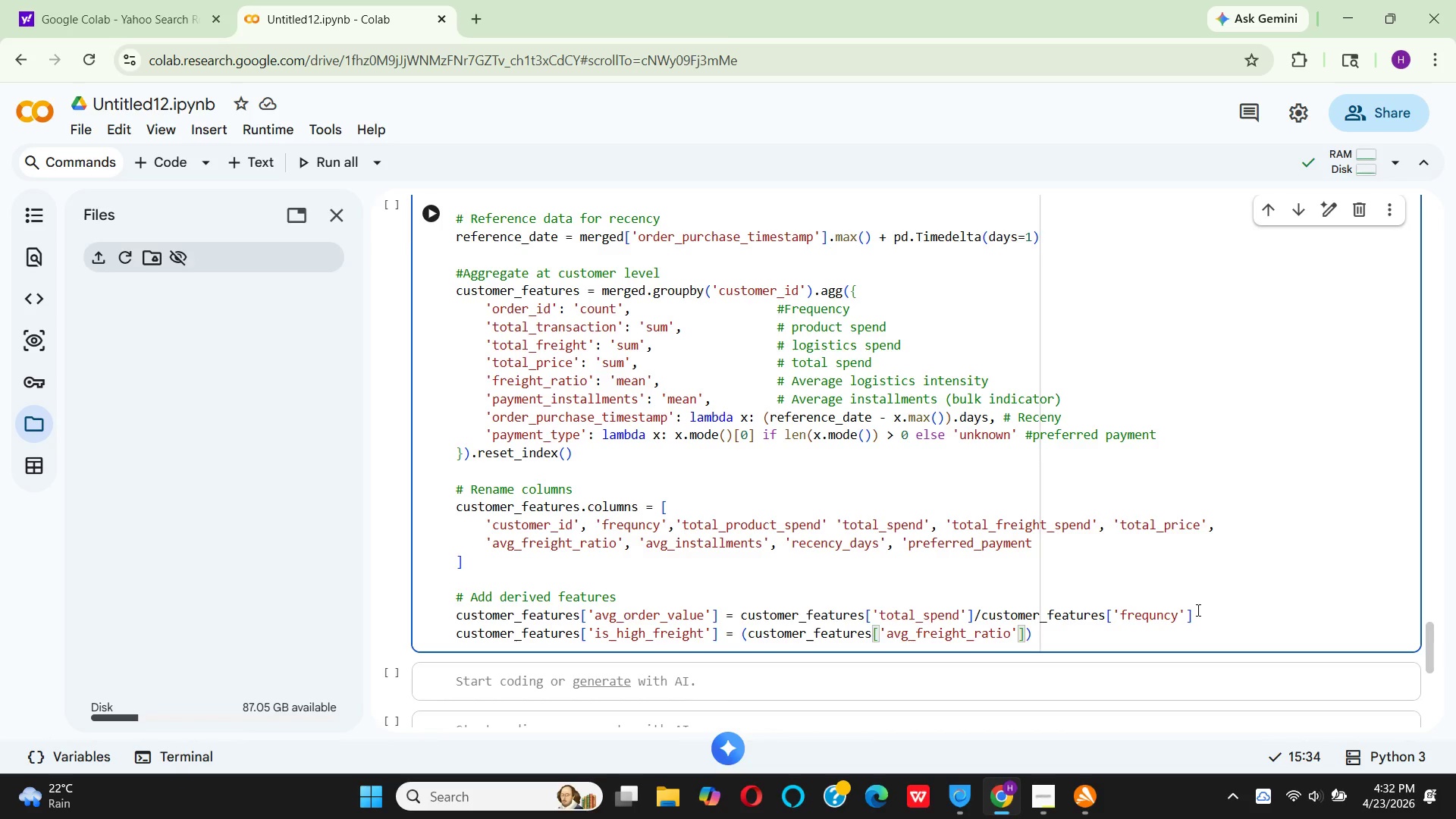 
key(ArrowRight)
 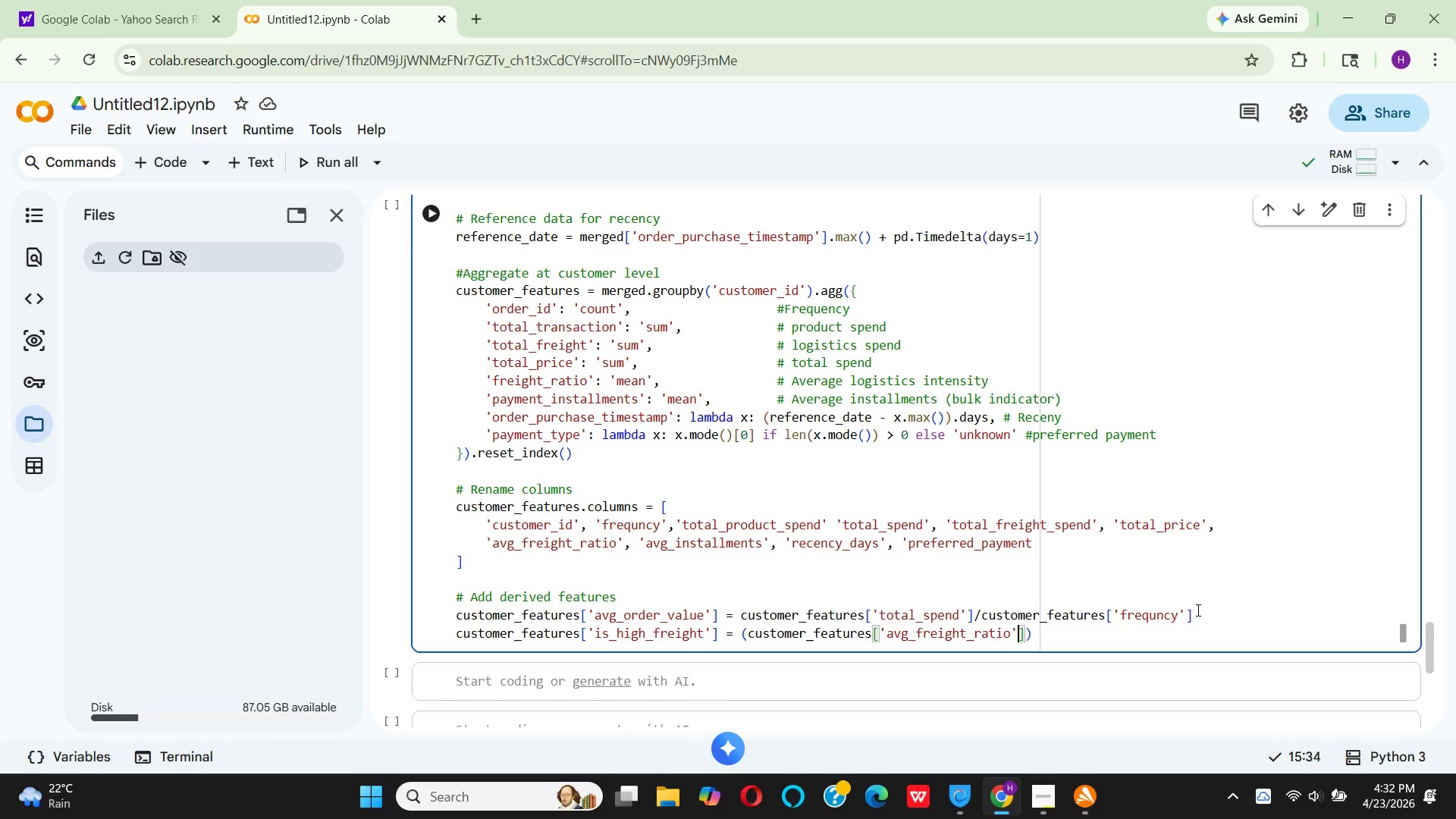 
wait(6.86)
 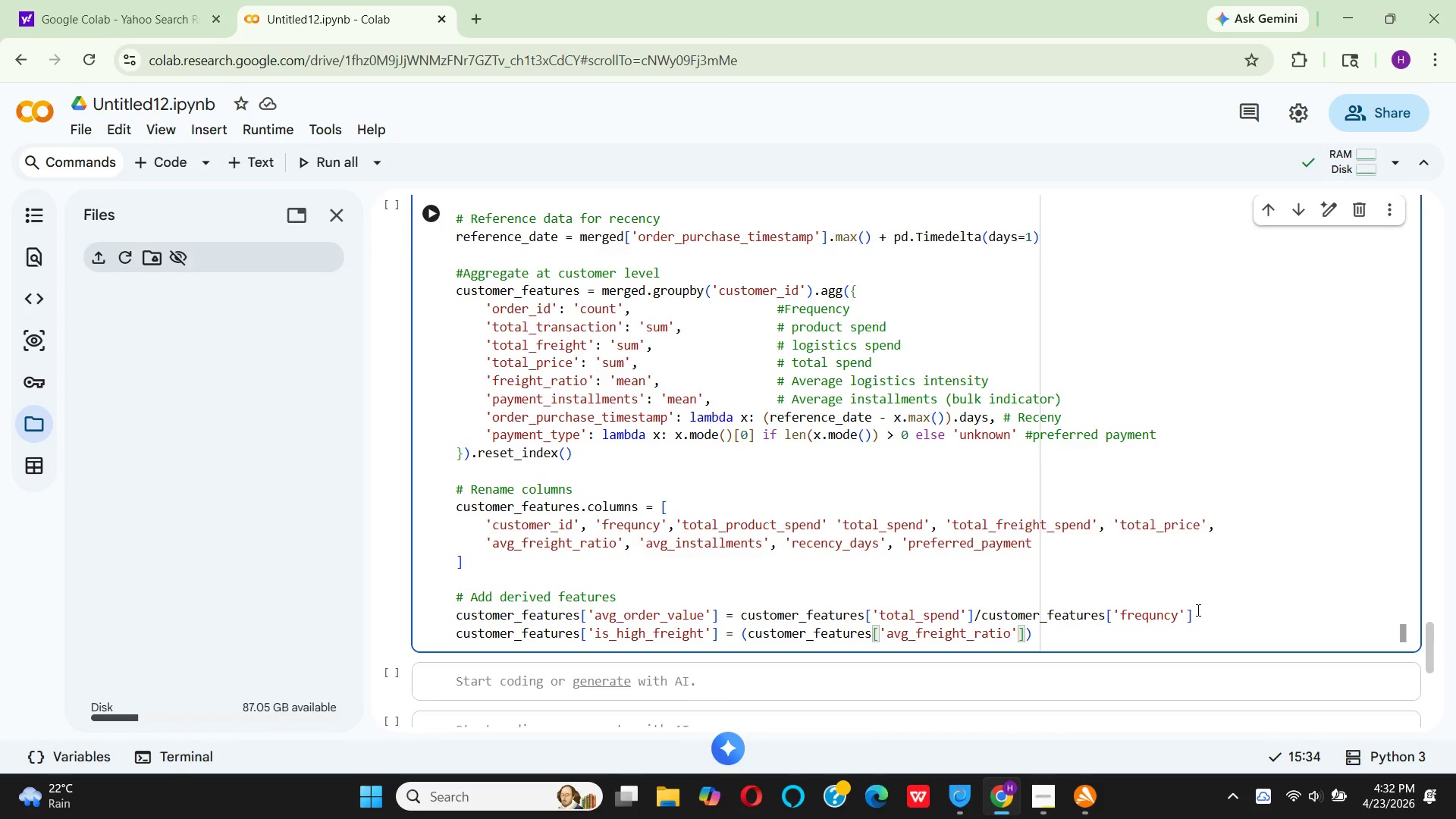 
key(Space)
 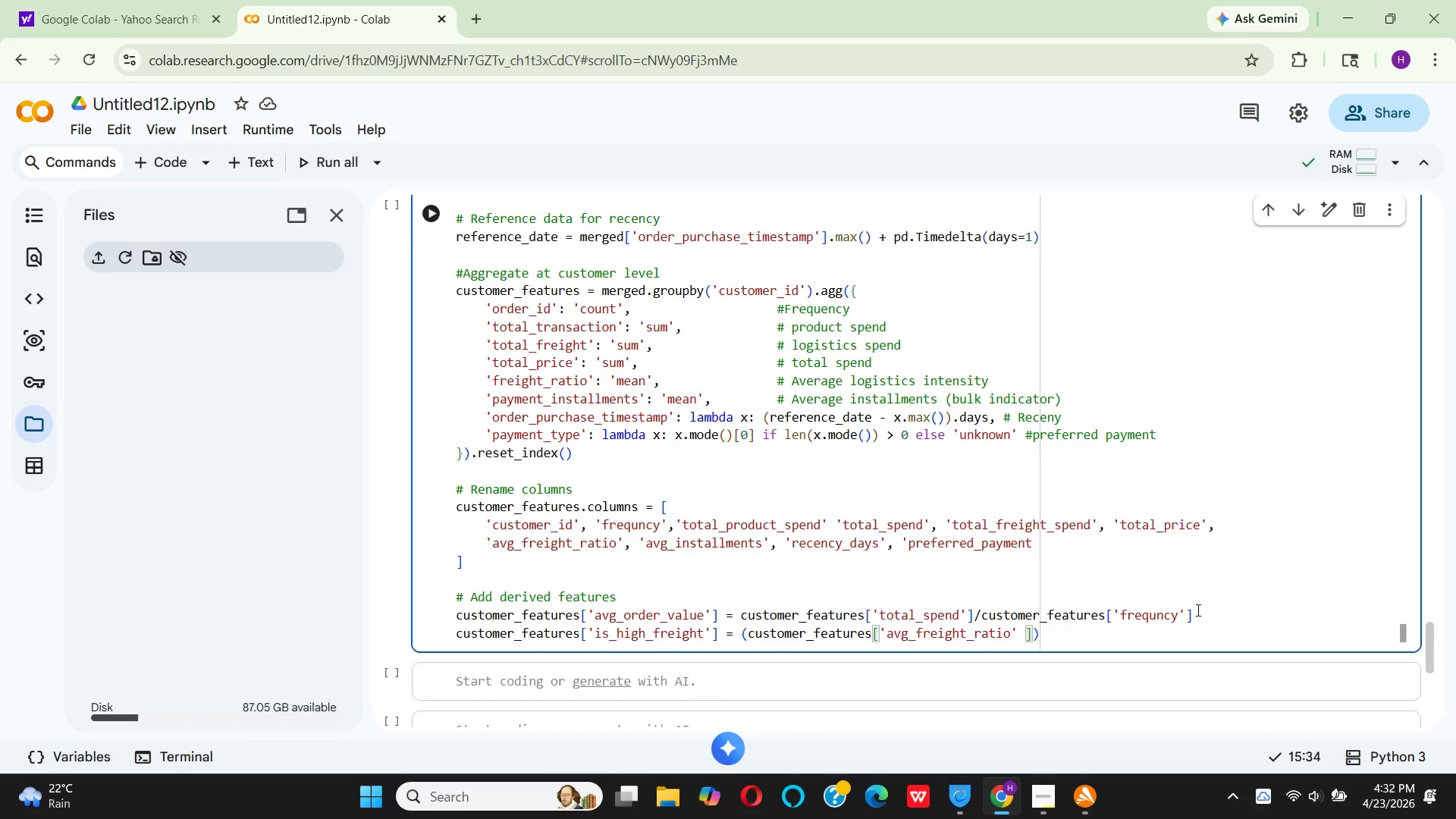 
key(Backspace)
 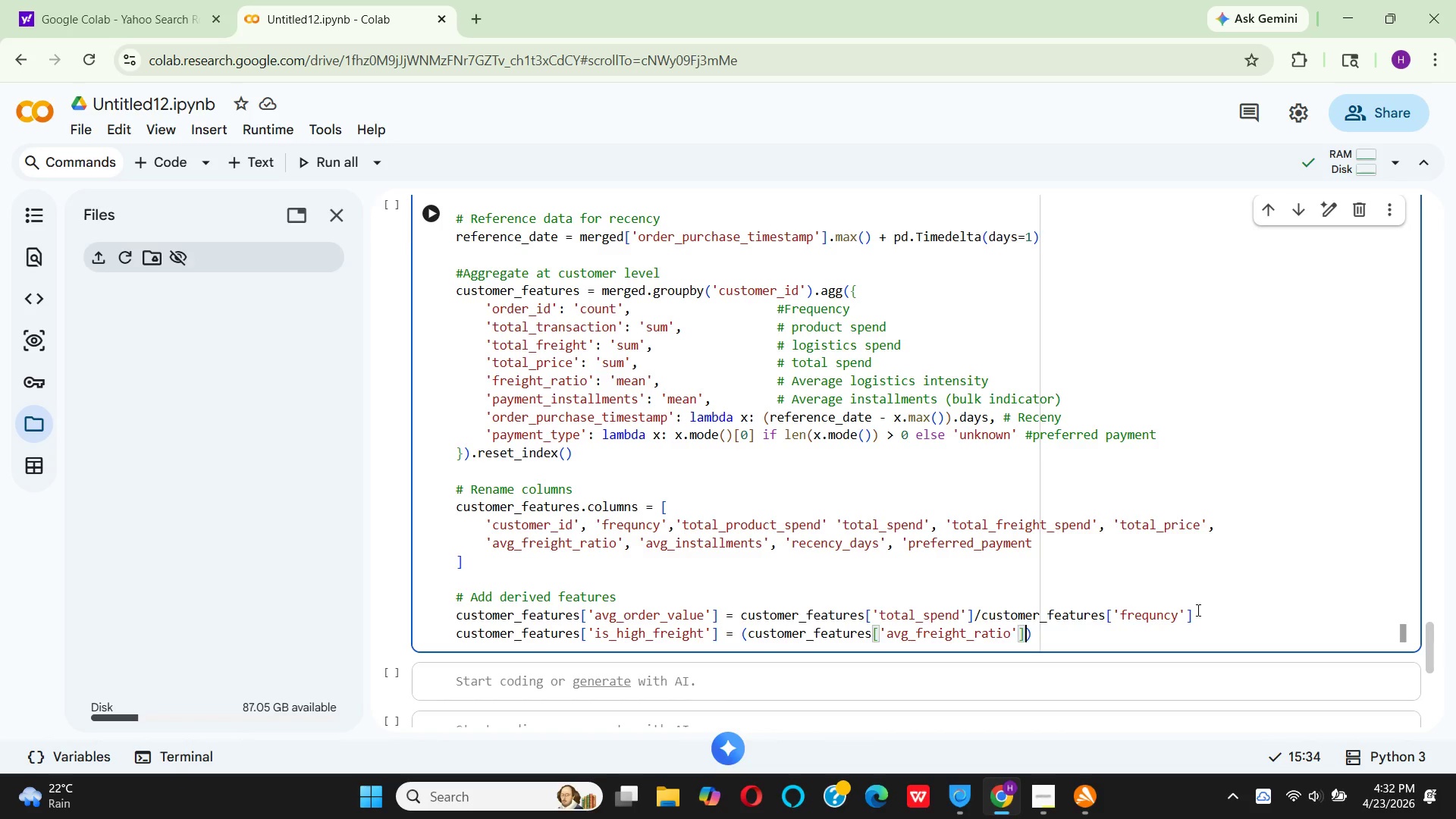 
key(ArrowRight)
 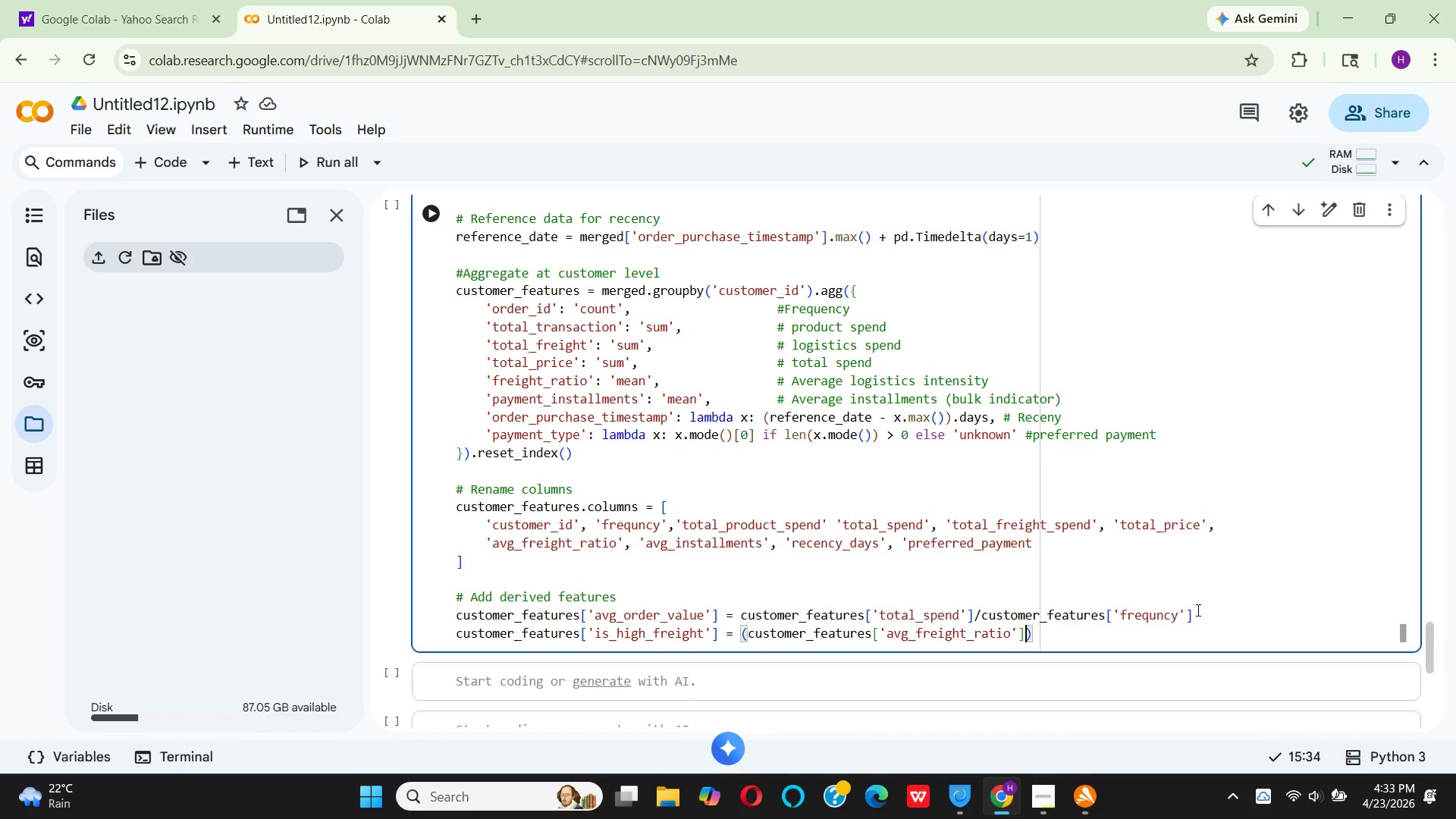 
key(Space)
 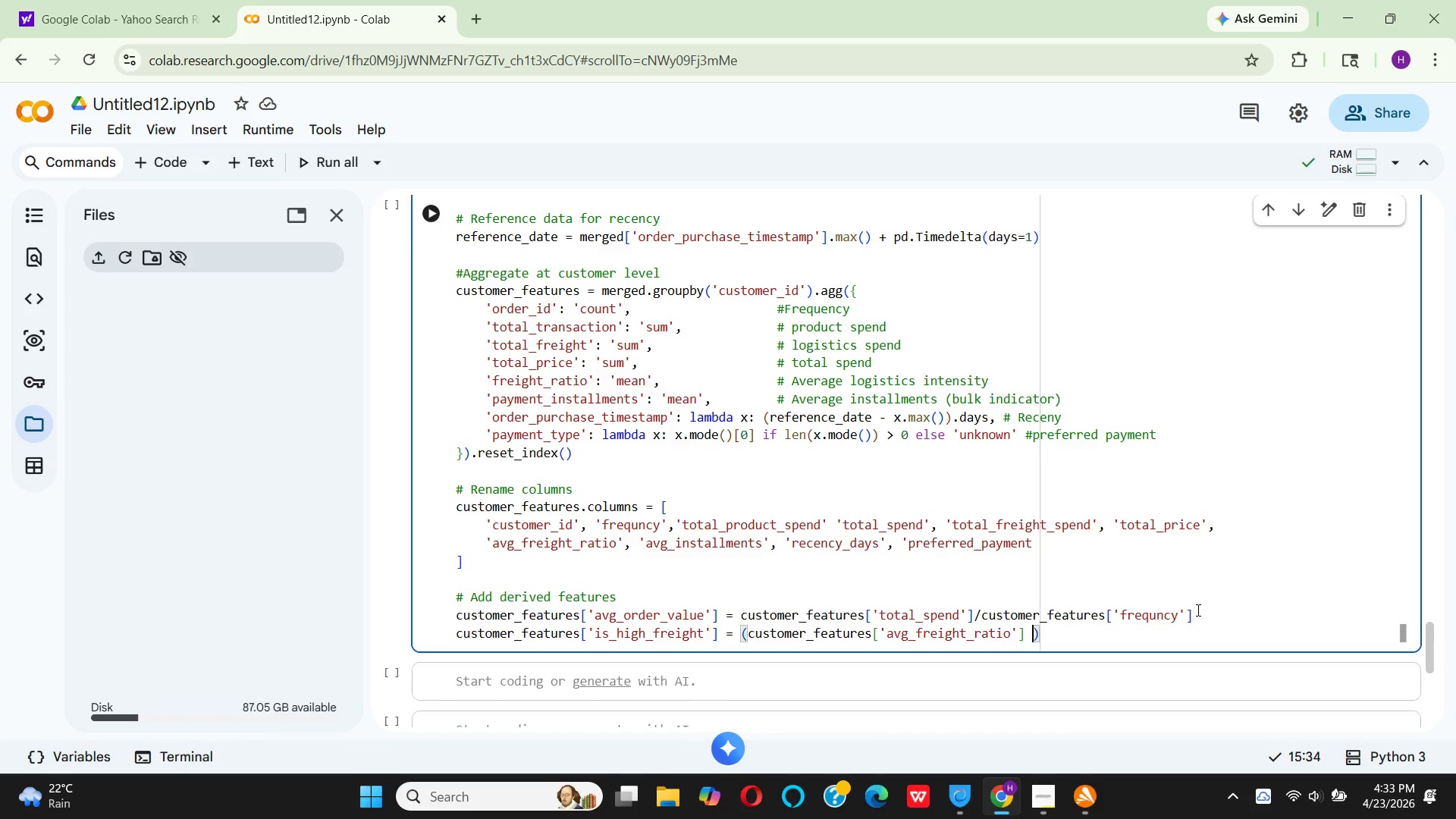 
key(Shift+Period)
 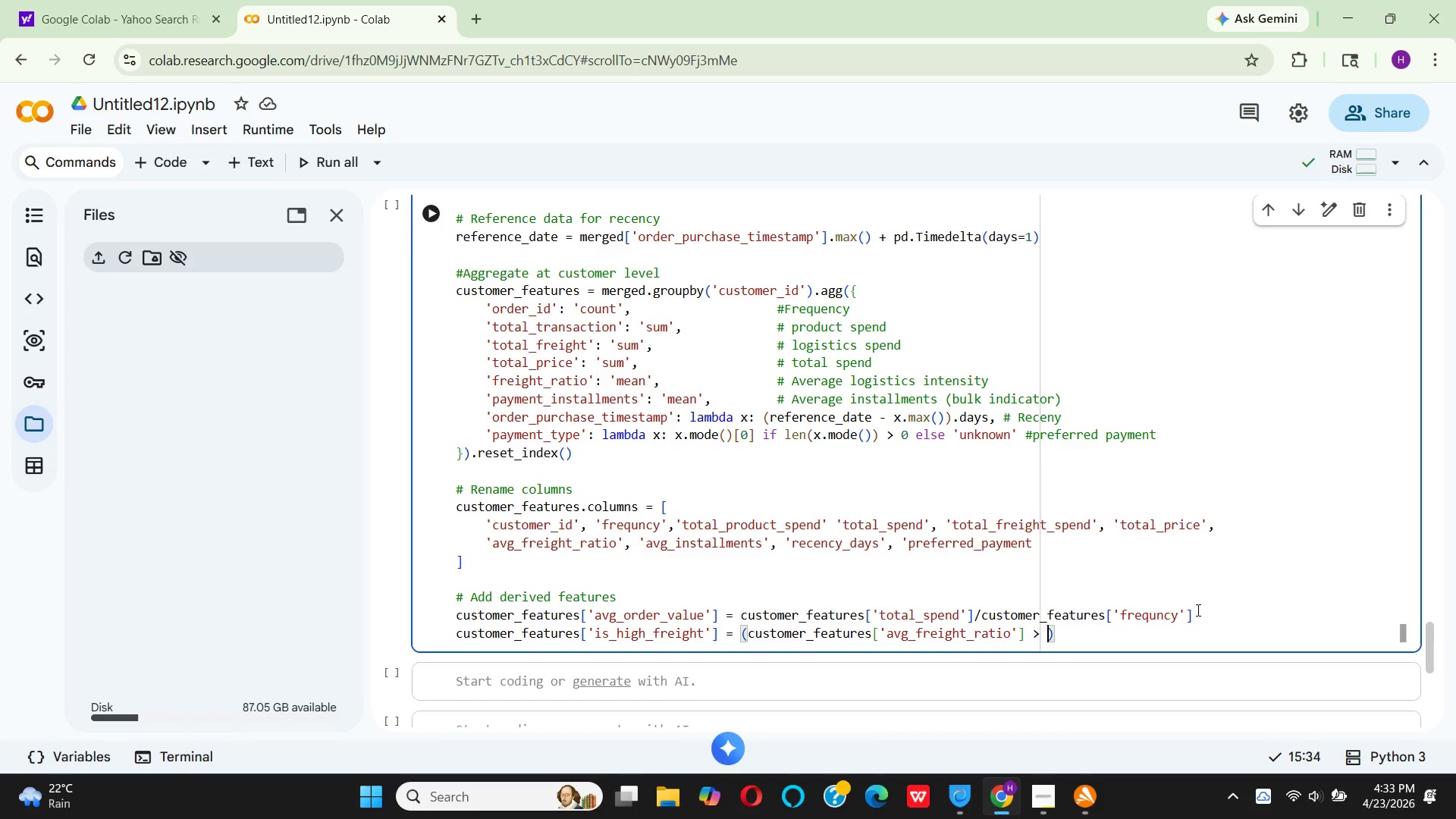 
key(Space)
 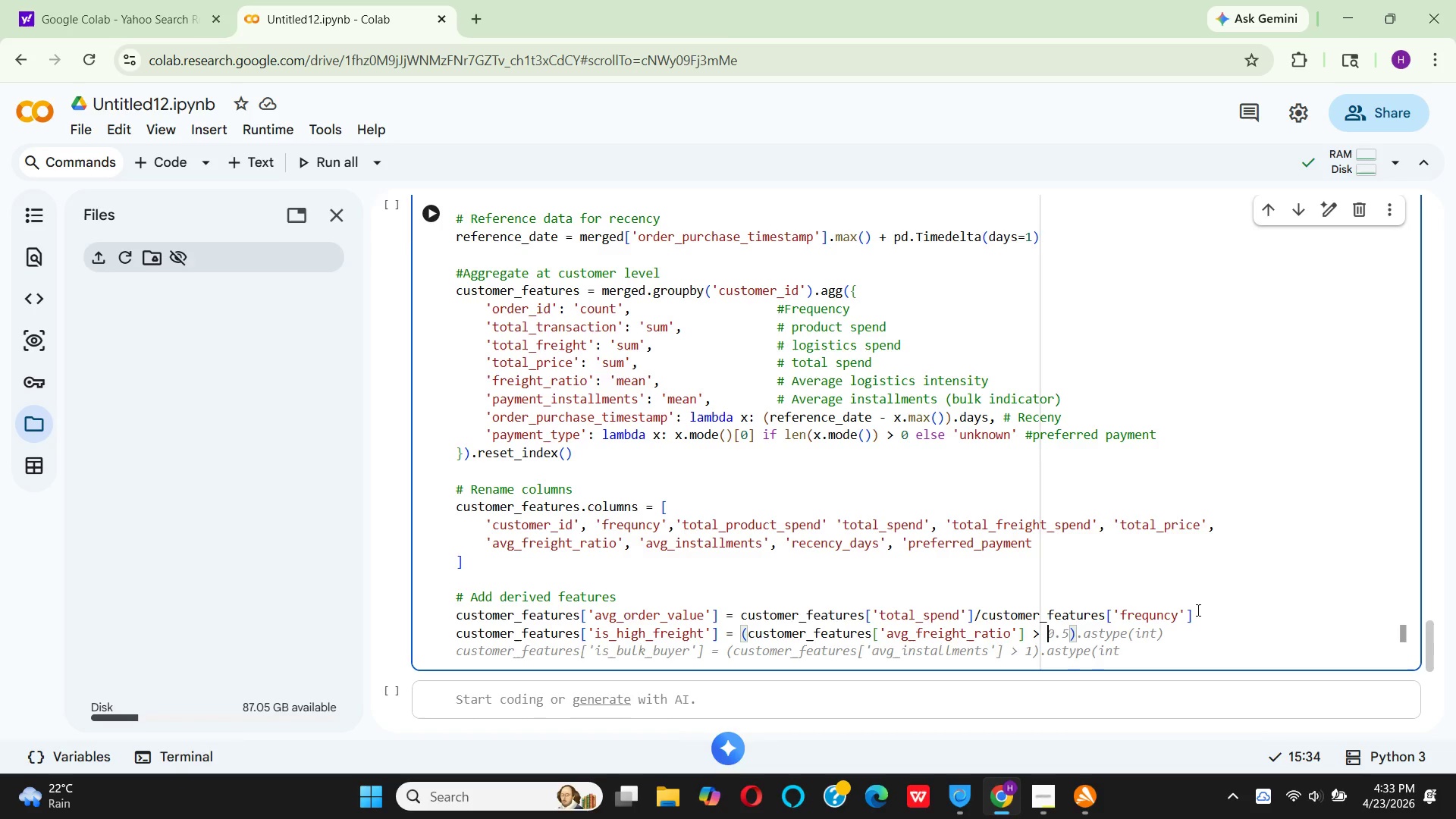 
key(0)
 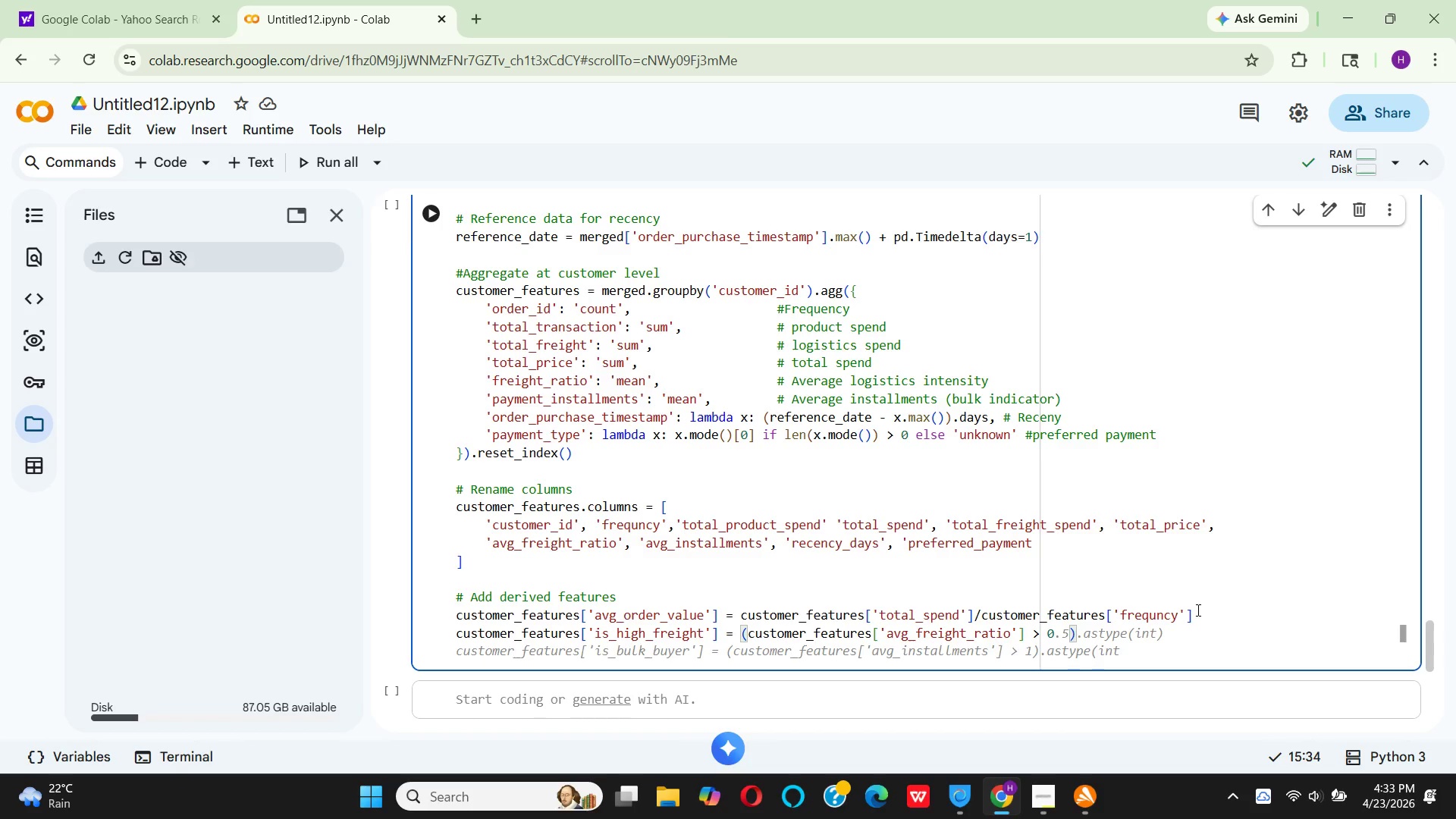 
key(Period)
 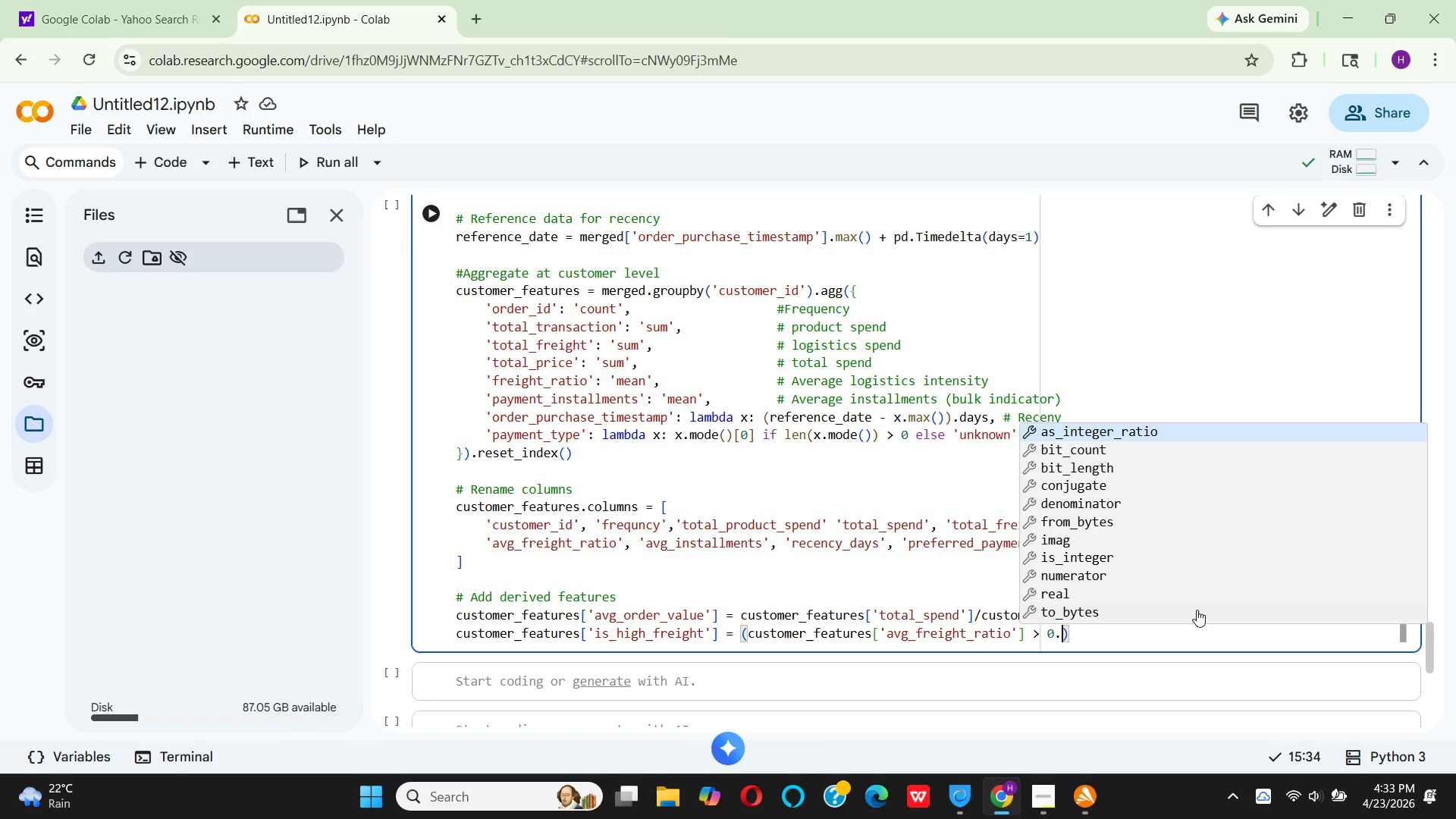 
key(2)
 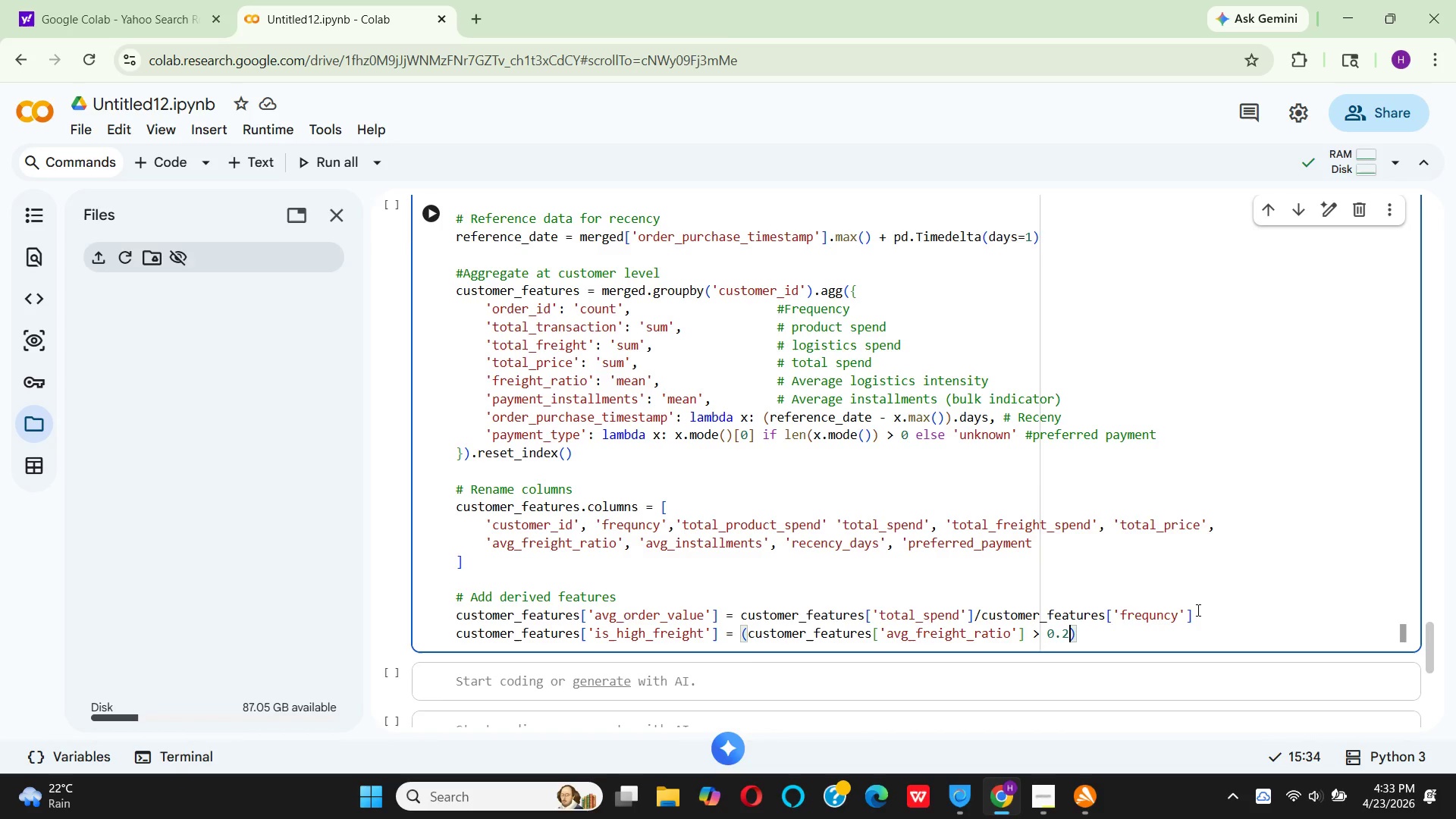 
wait(5.72)
 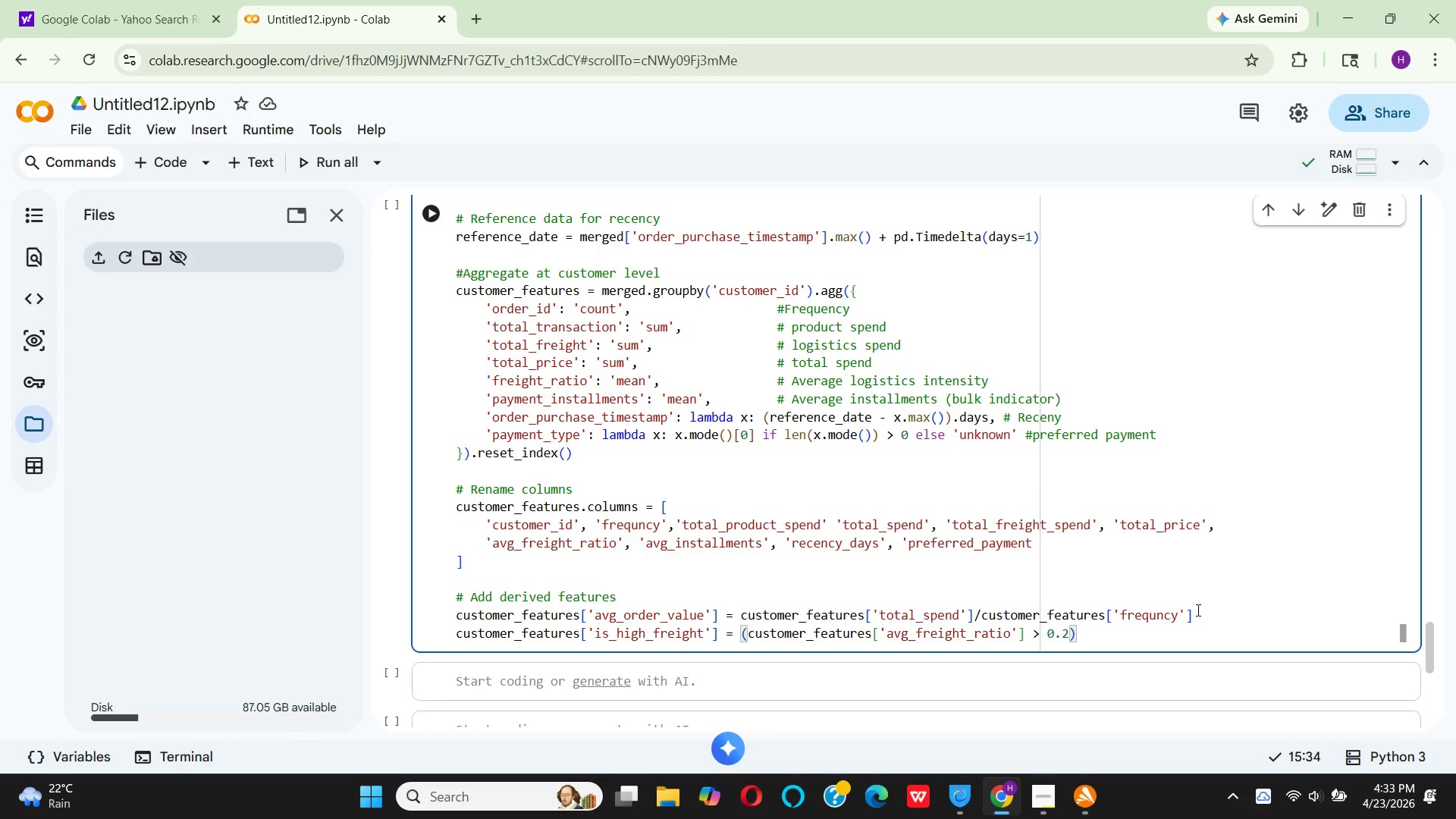 
type().as)
 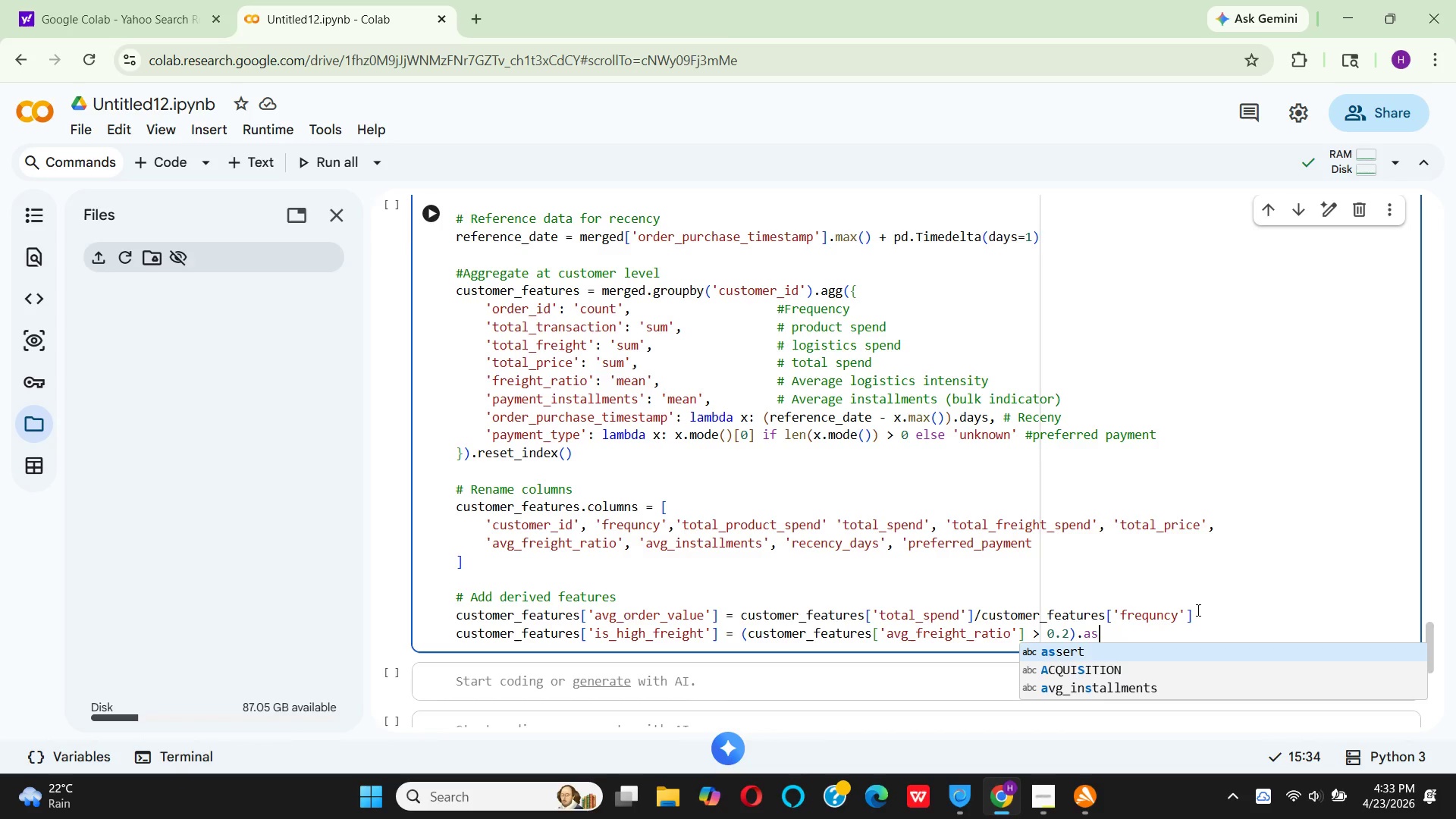 
type(type(int)
 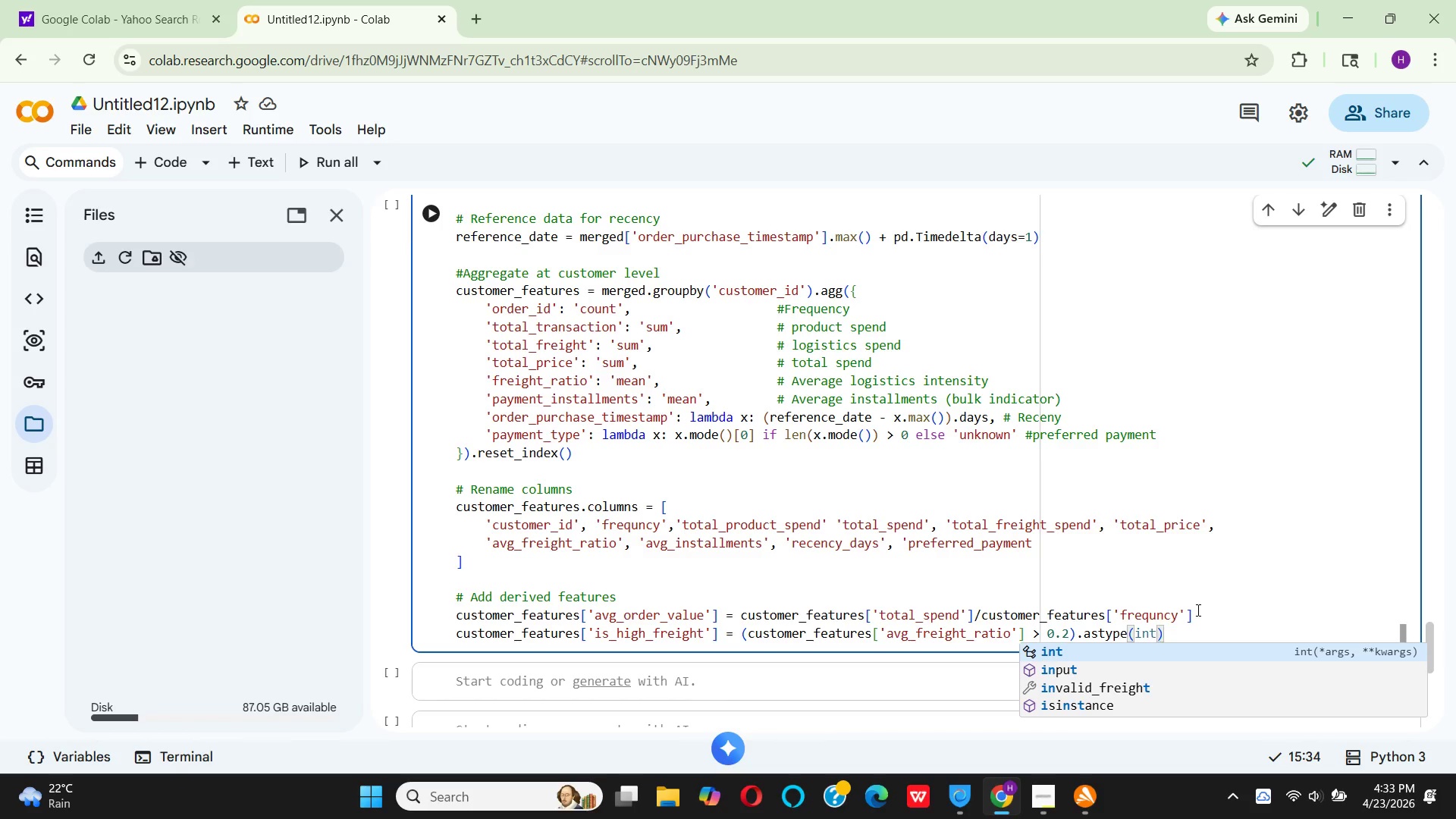 
key(ArrowRight)
 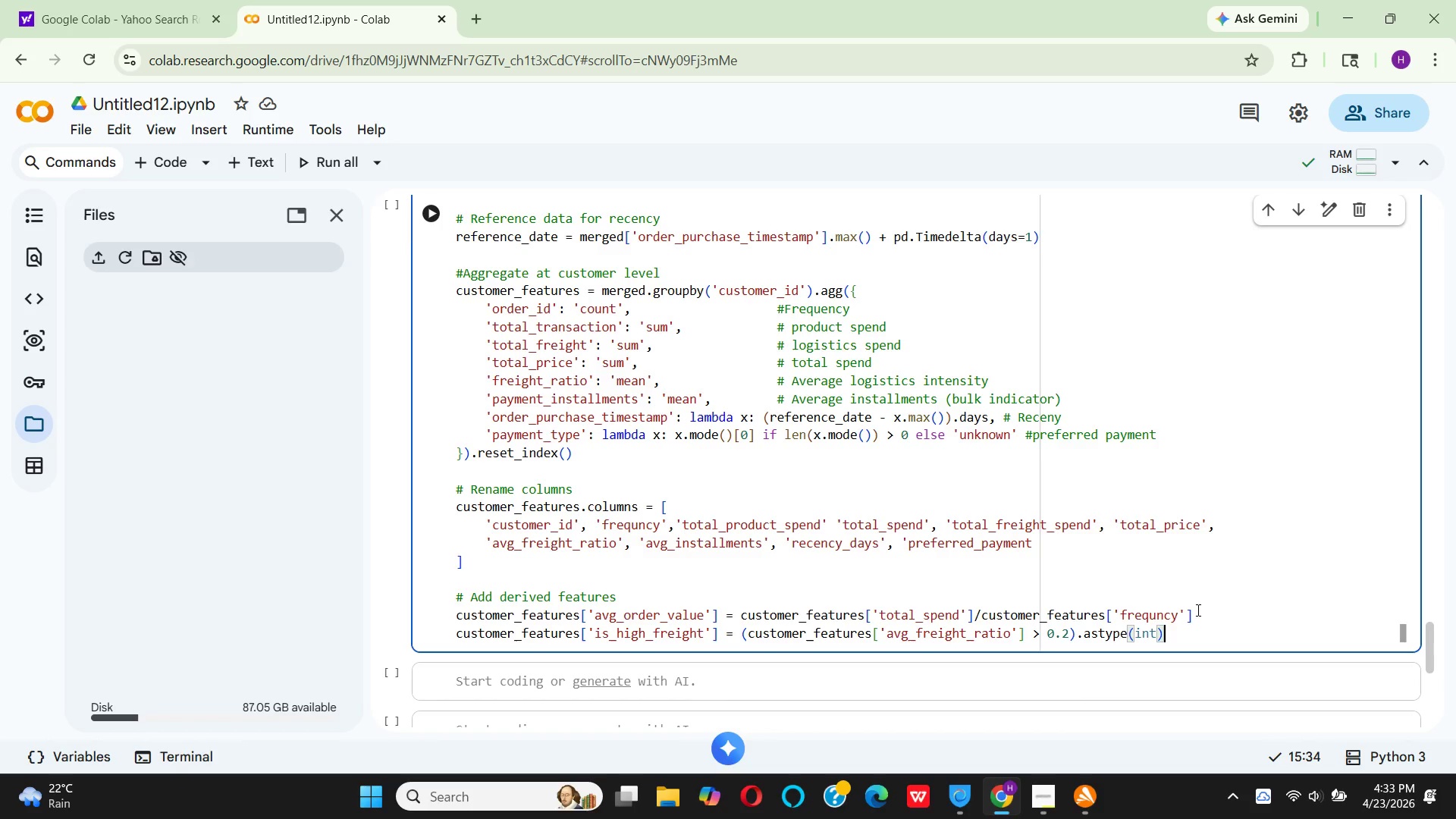 
key(Enter)
 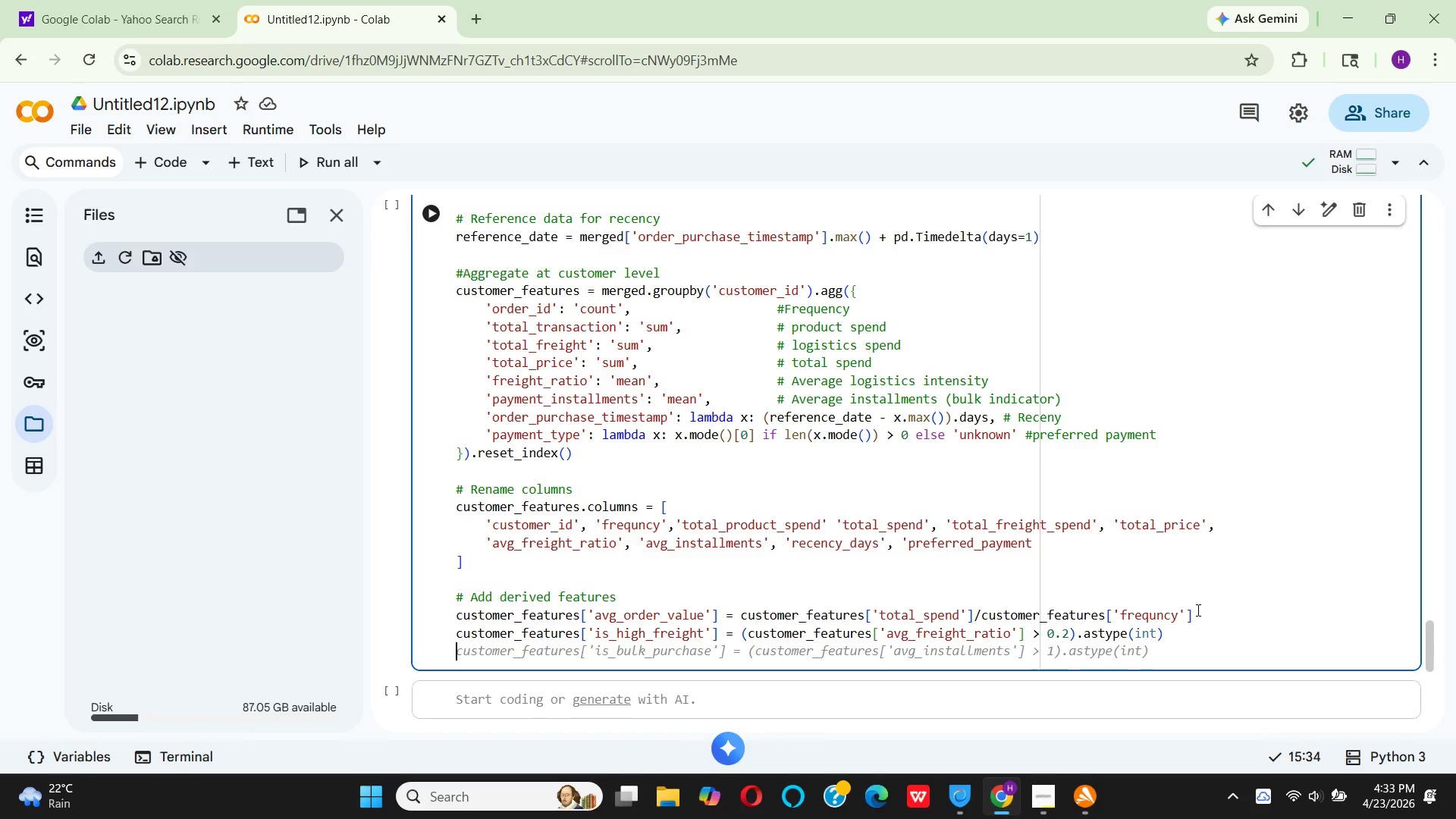 
wait(7.09)
 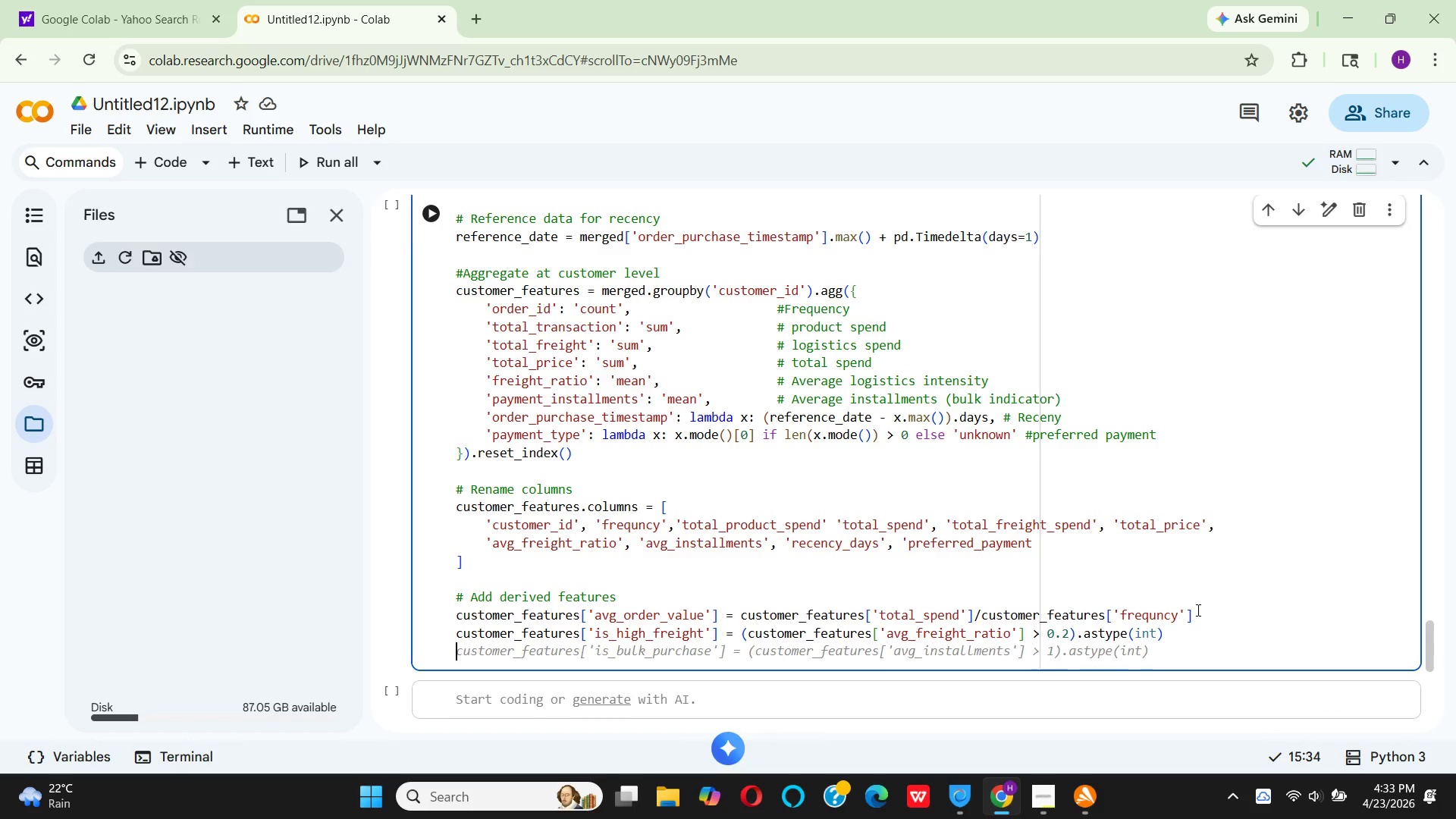 
type(cus)
 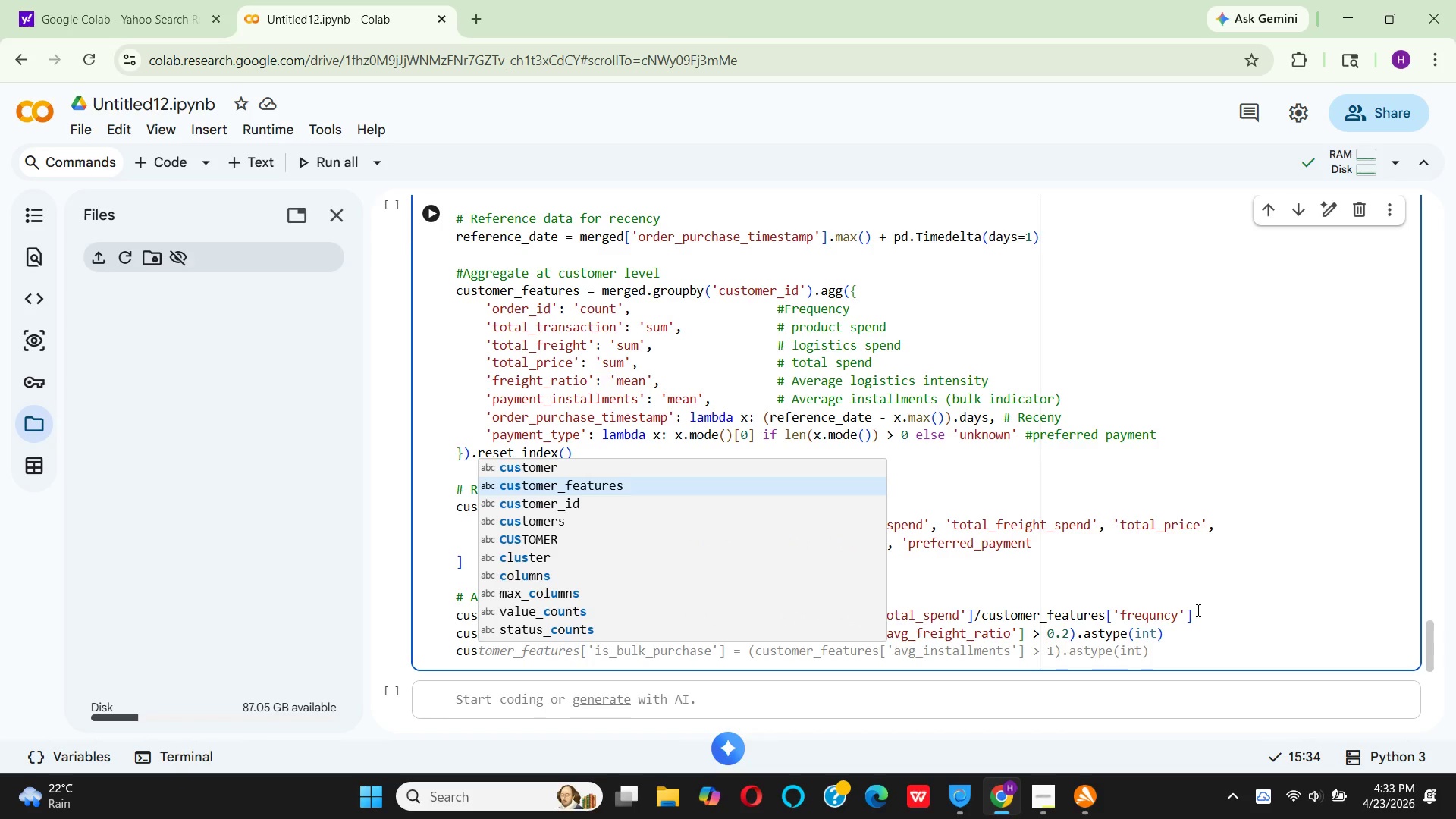 
key(Enter)
 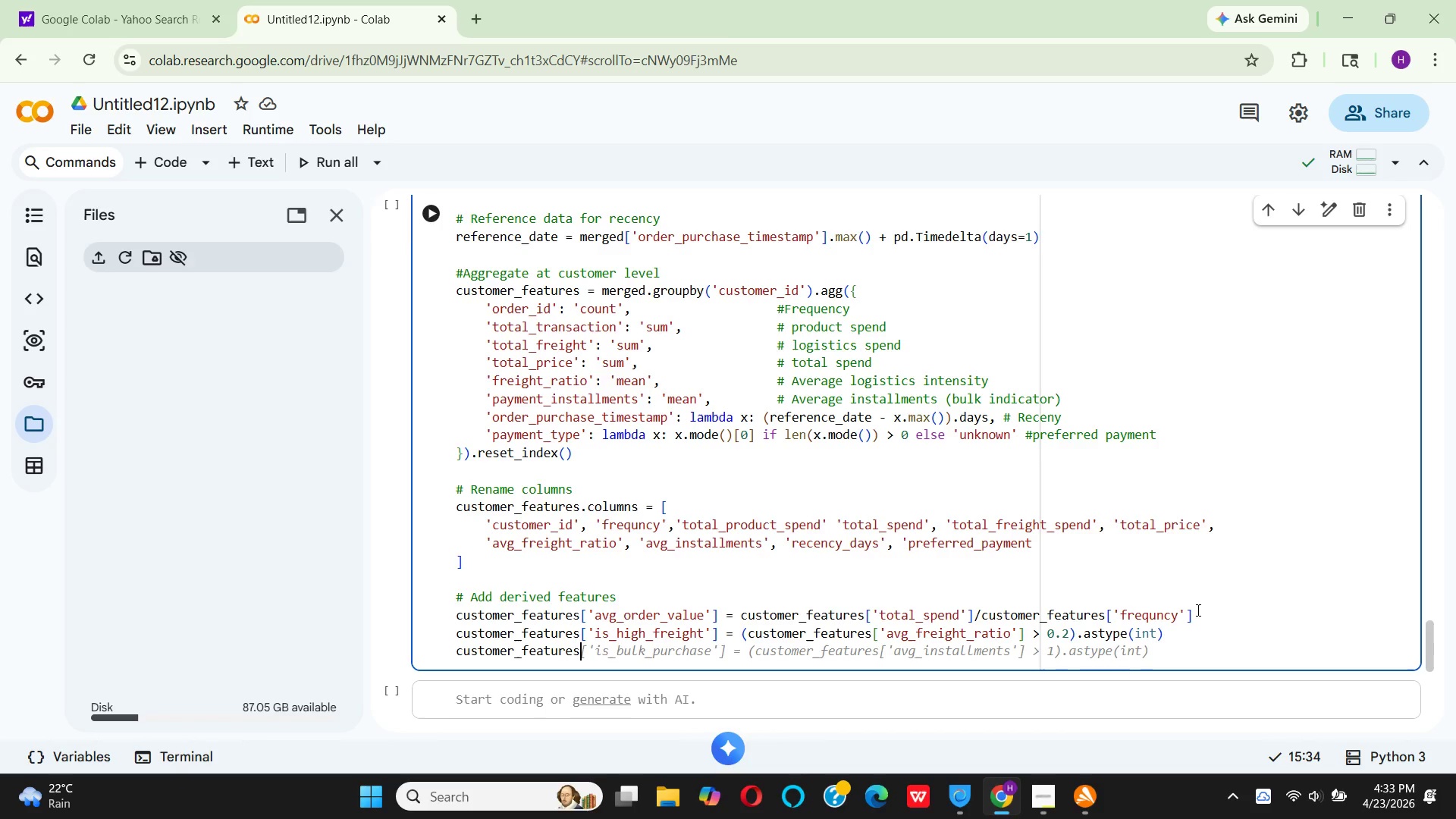 
key(BracketLeft)
 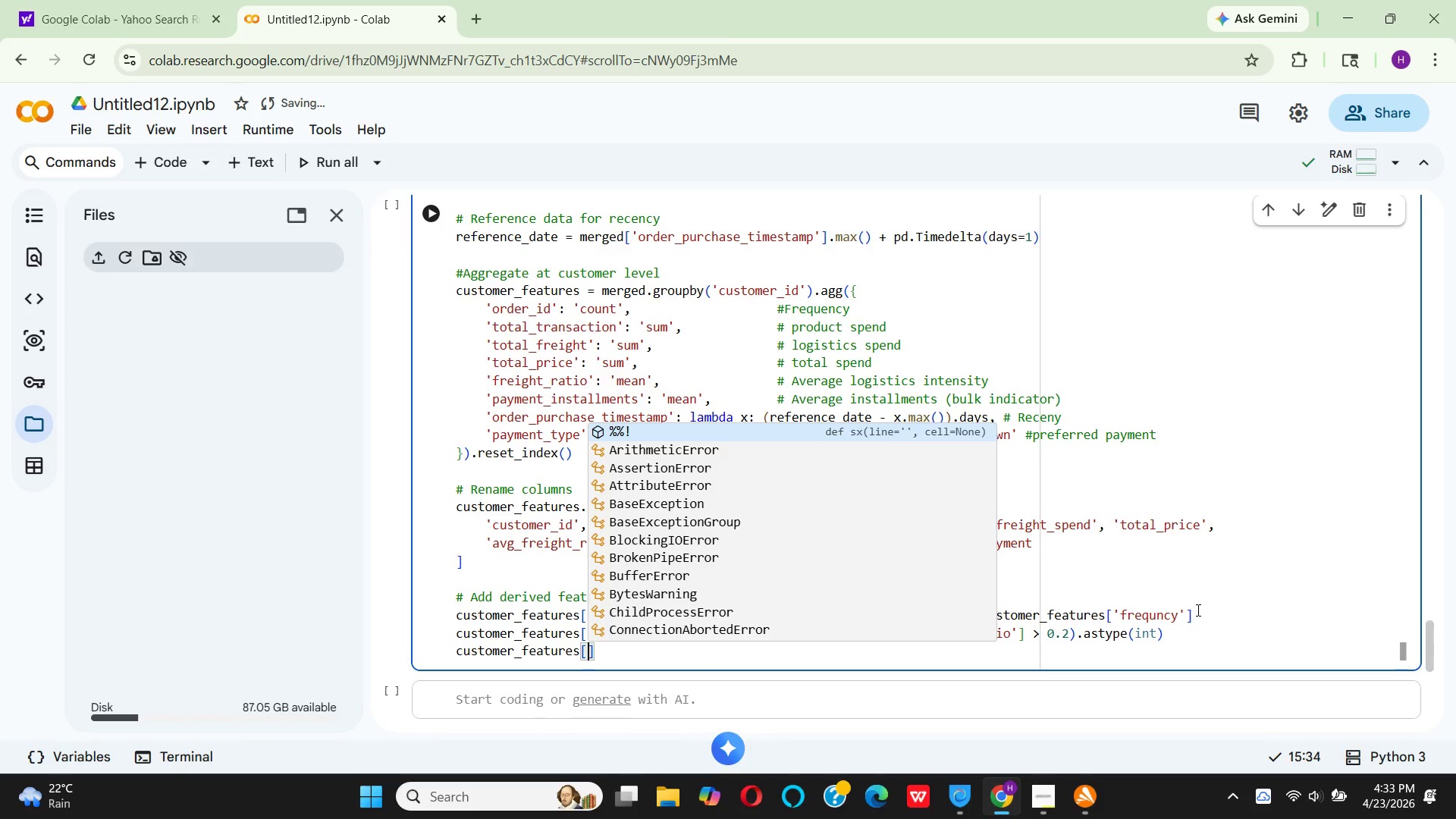 
key(Quote)
 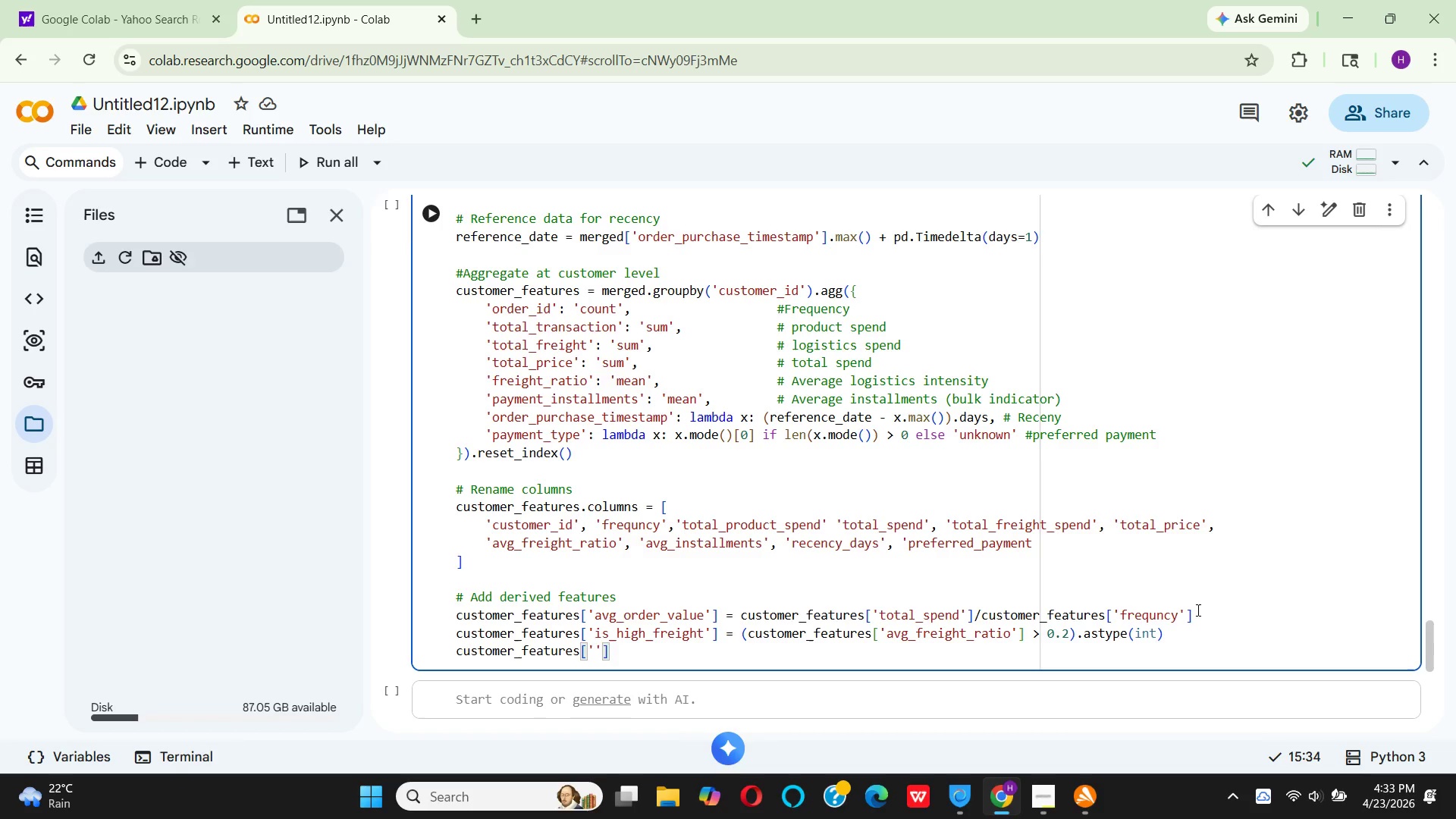 
type(is_high_)
 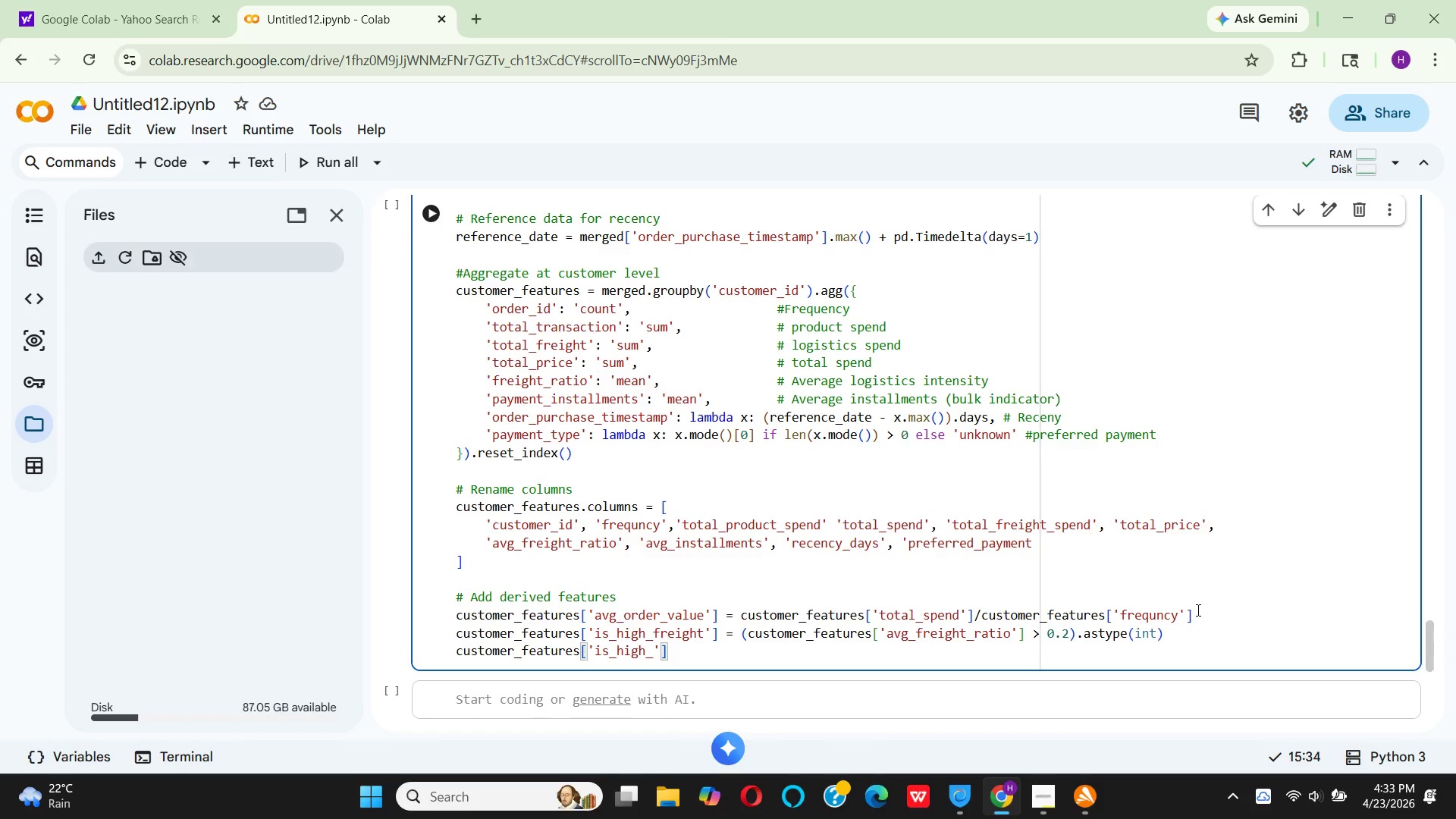 
type(ins)
 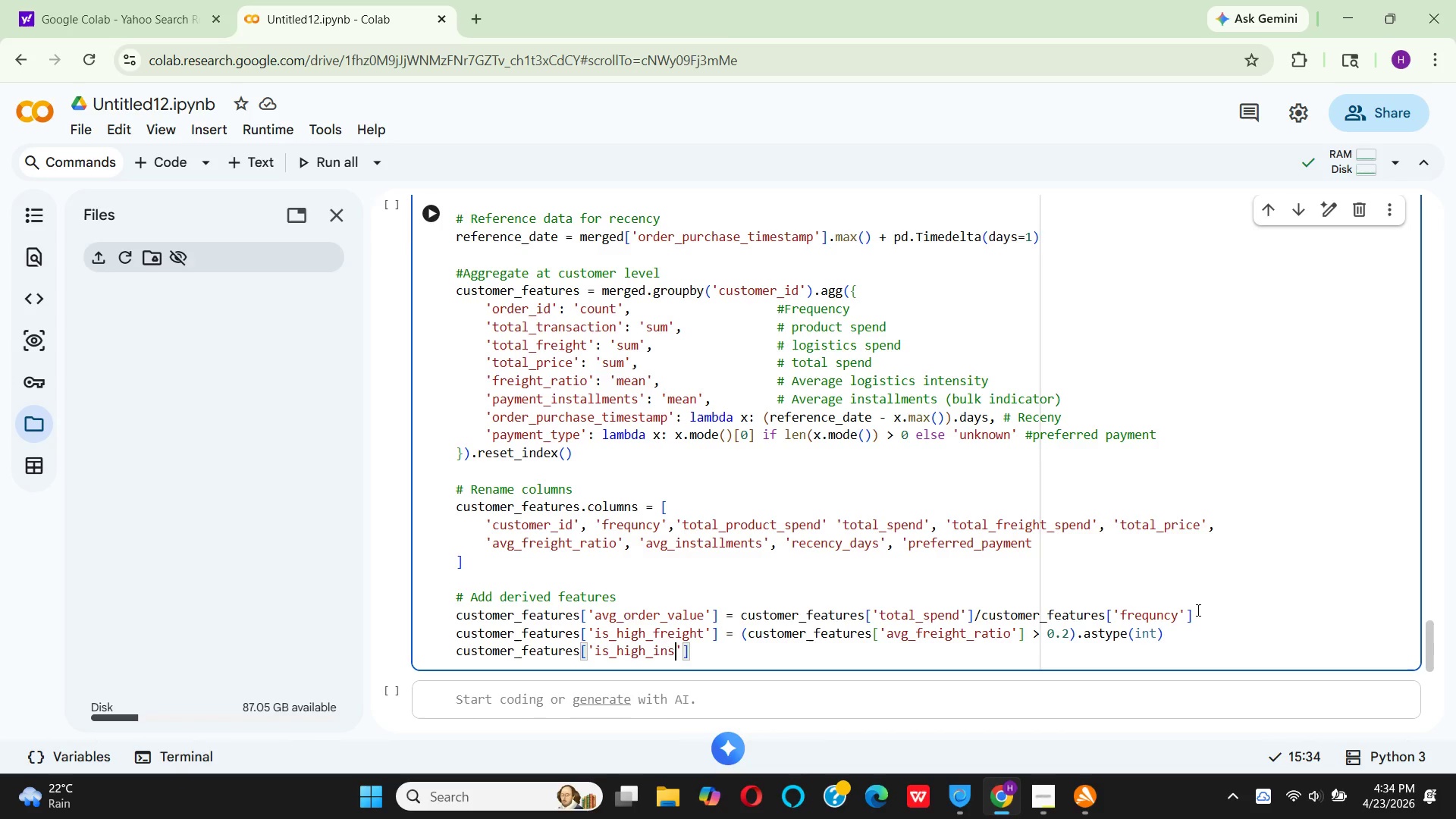 
type(tallment)
 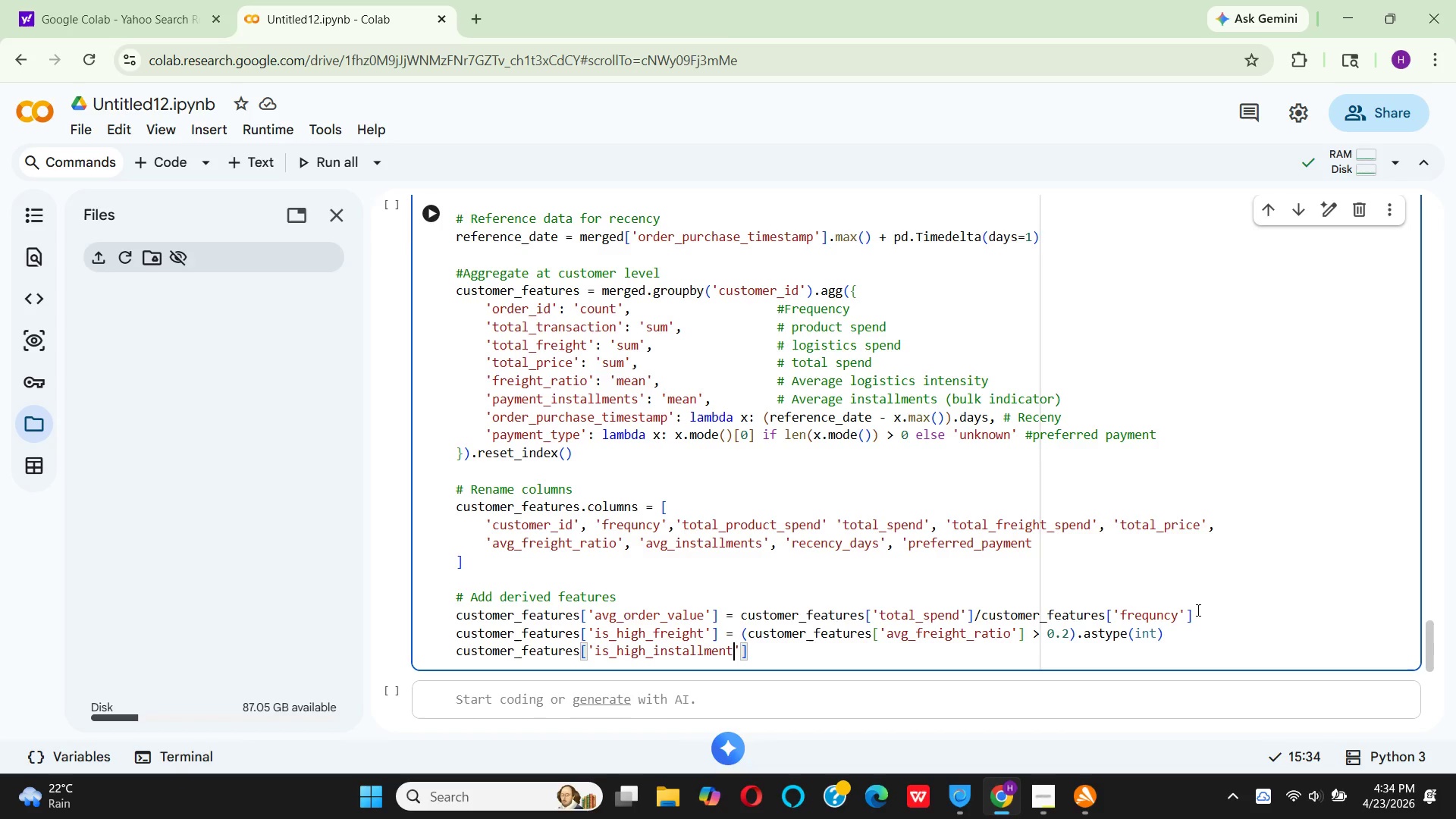 
key(ArrowRight)
 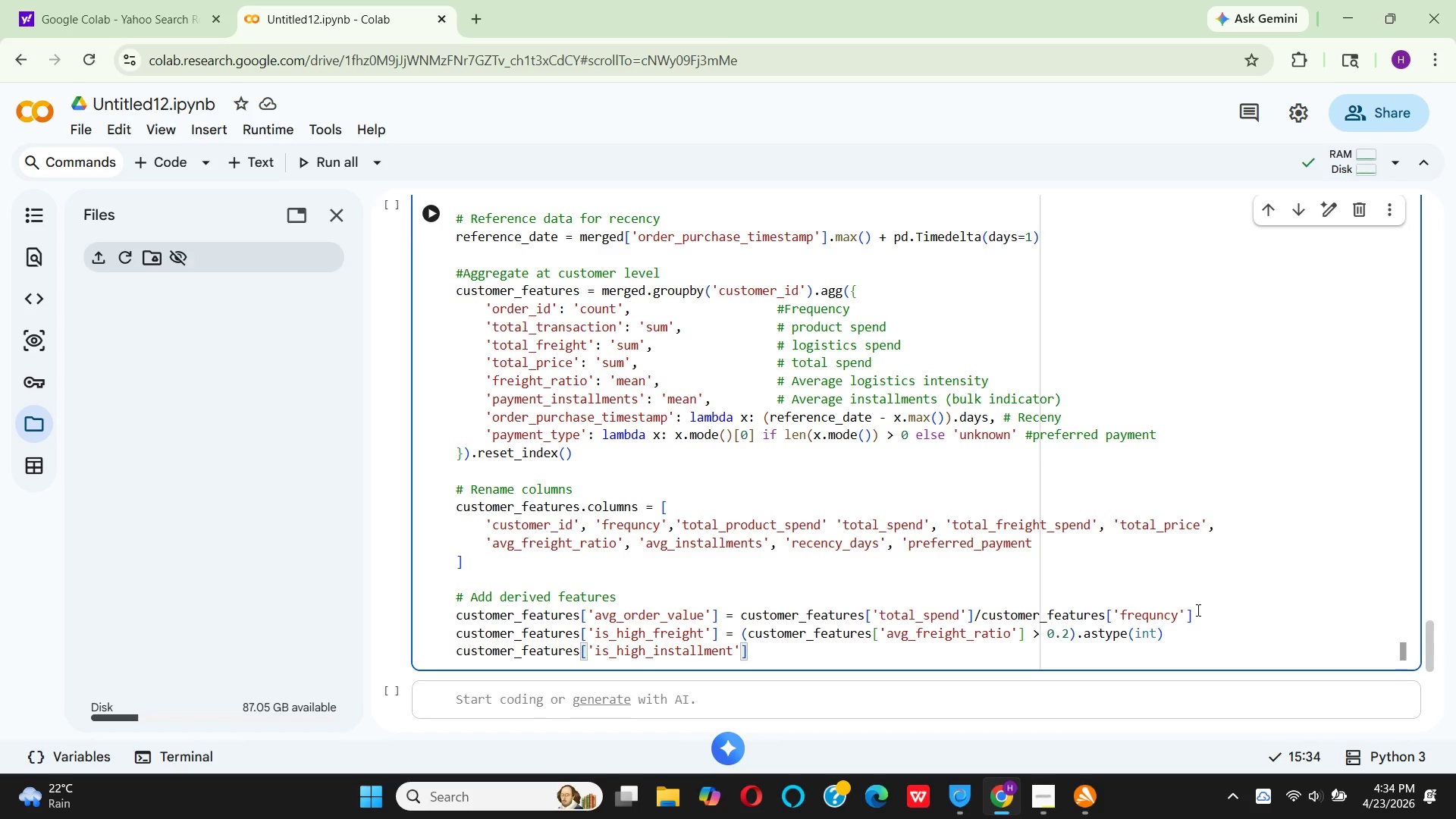 
key(ArrowRight)
 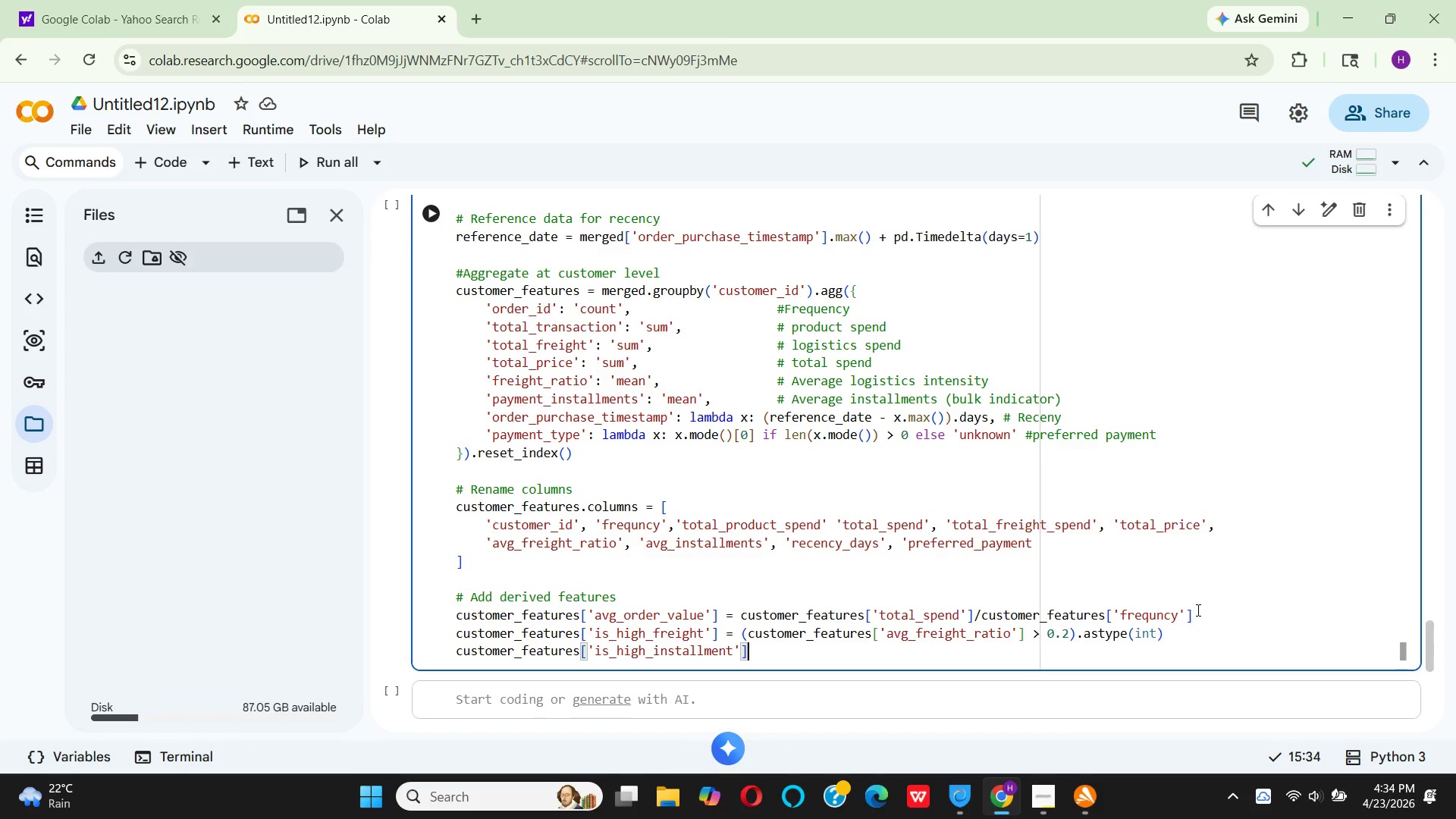 
key(Equal)
 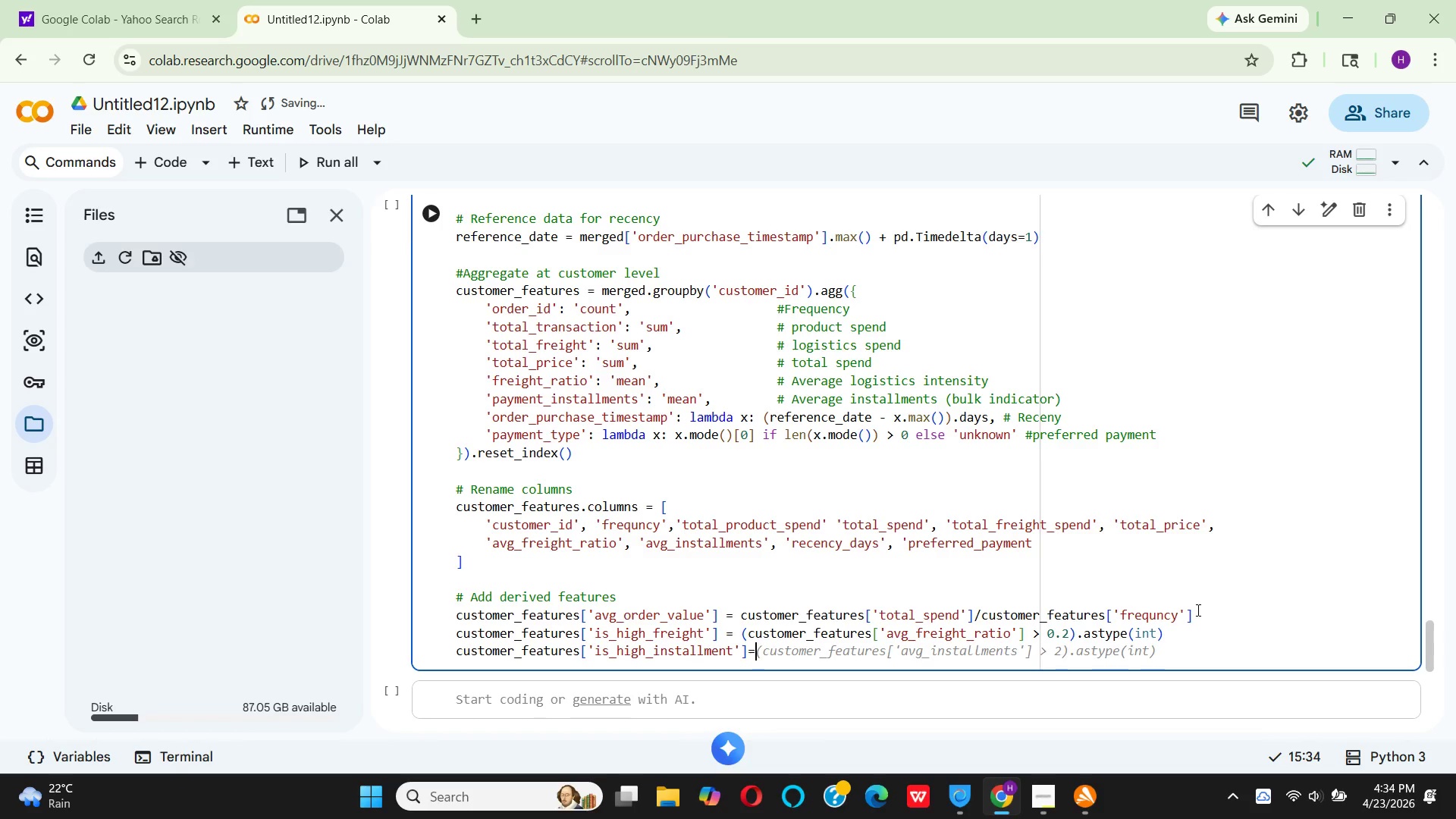 
key(Space)
 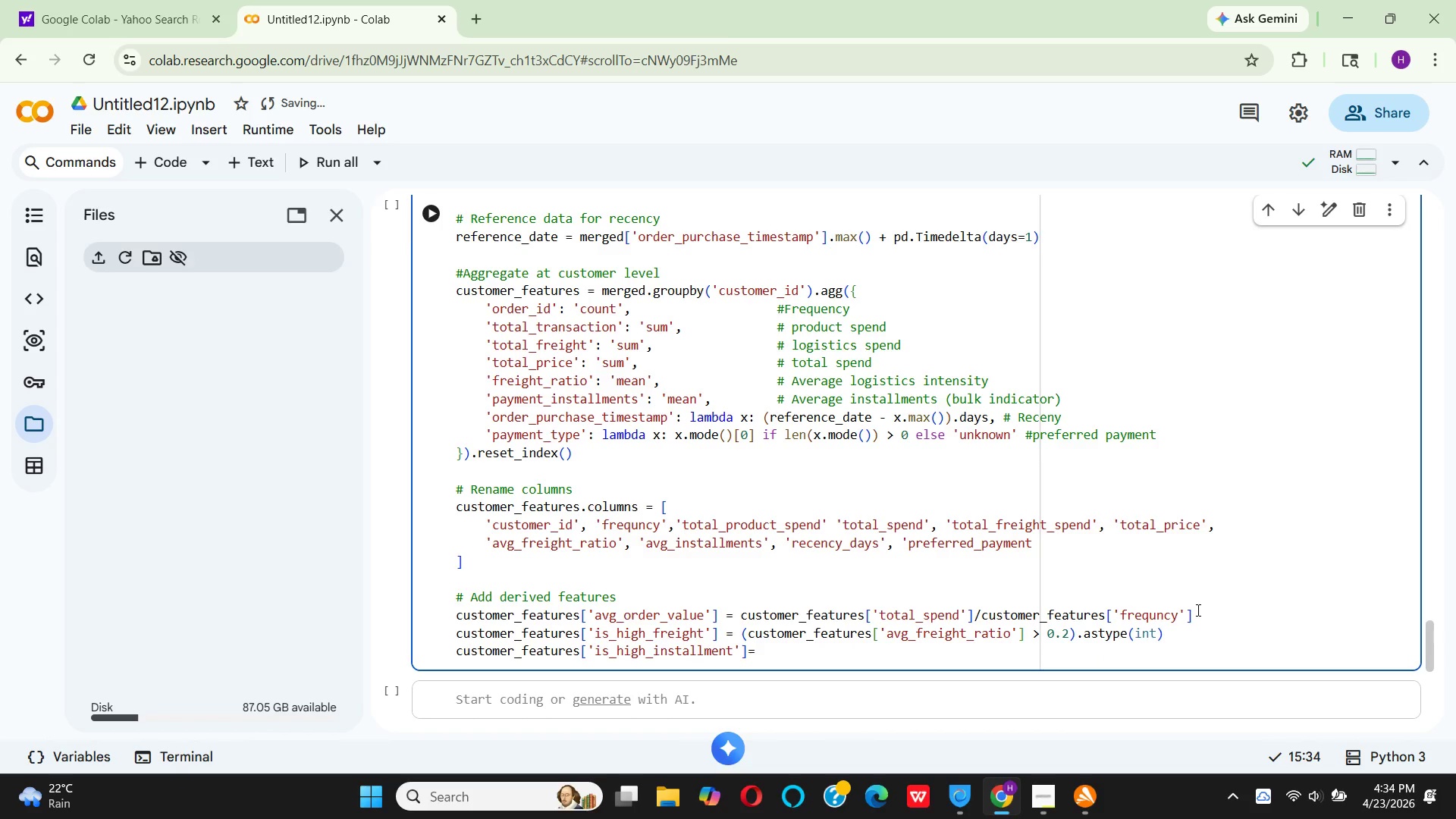 
key(Shift+9)
 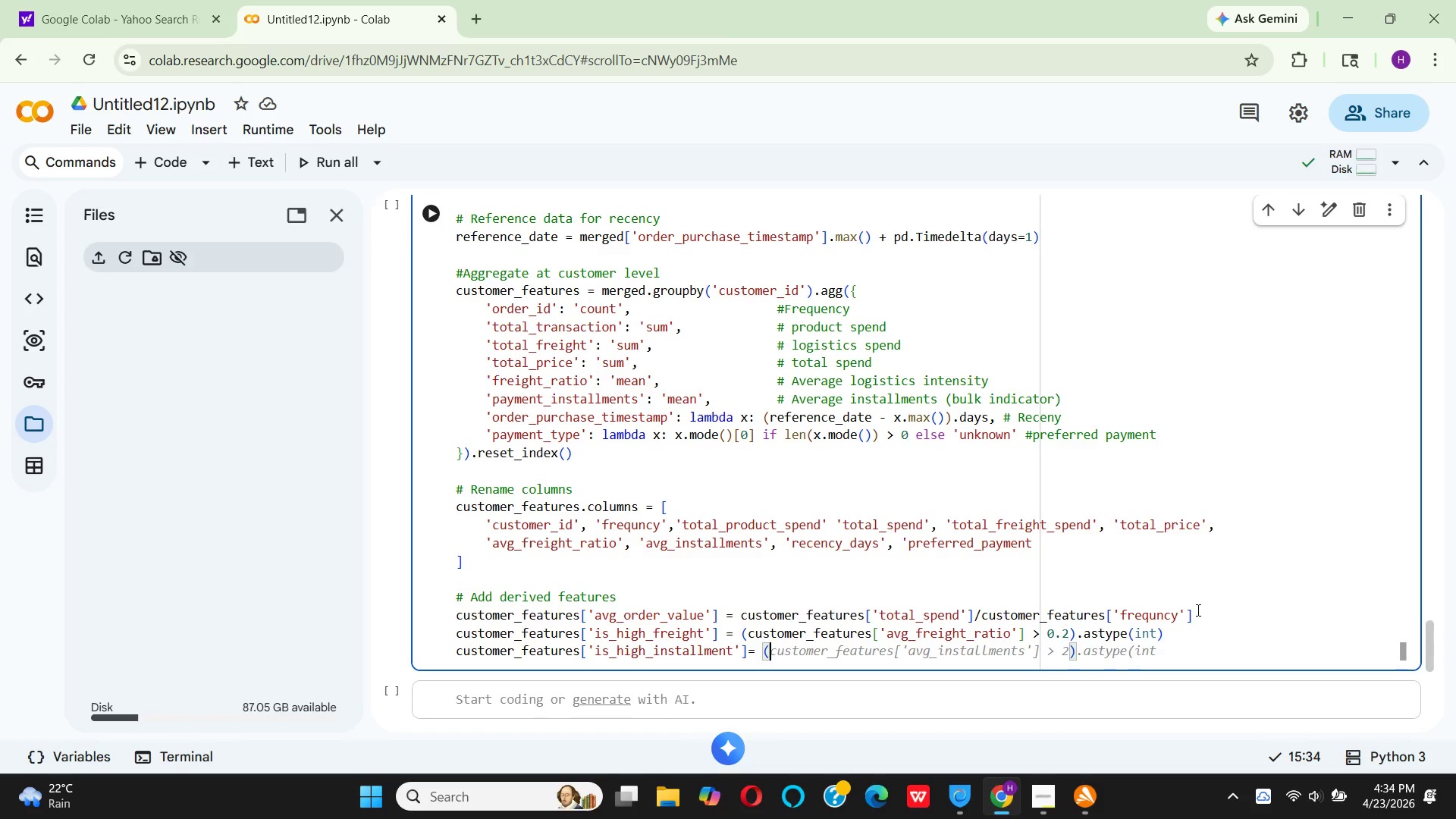 
type(custo)
 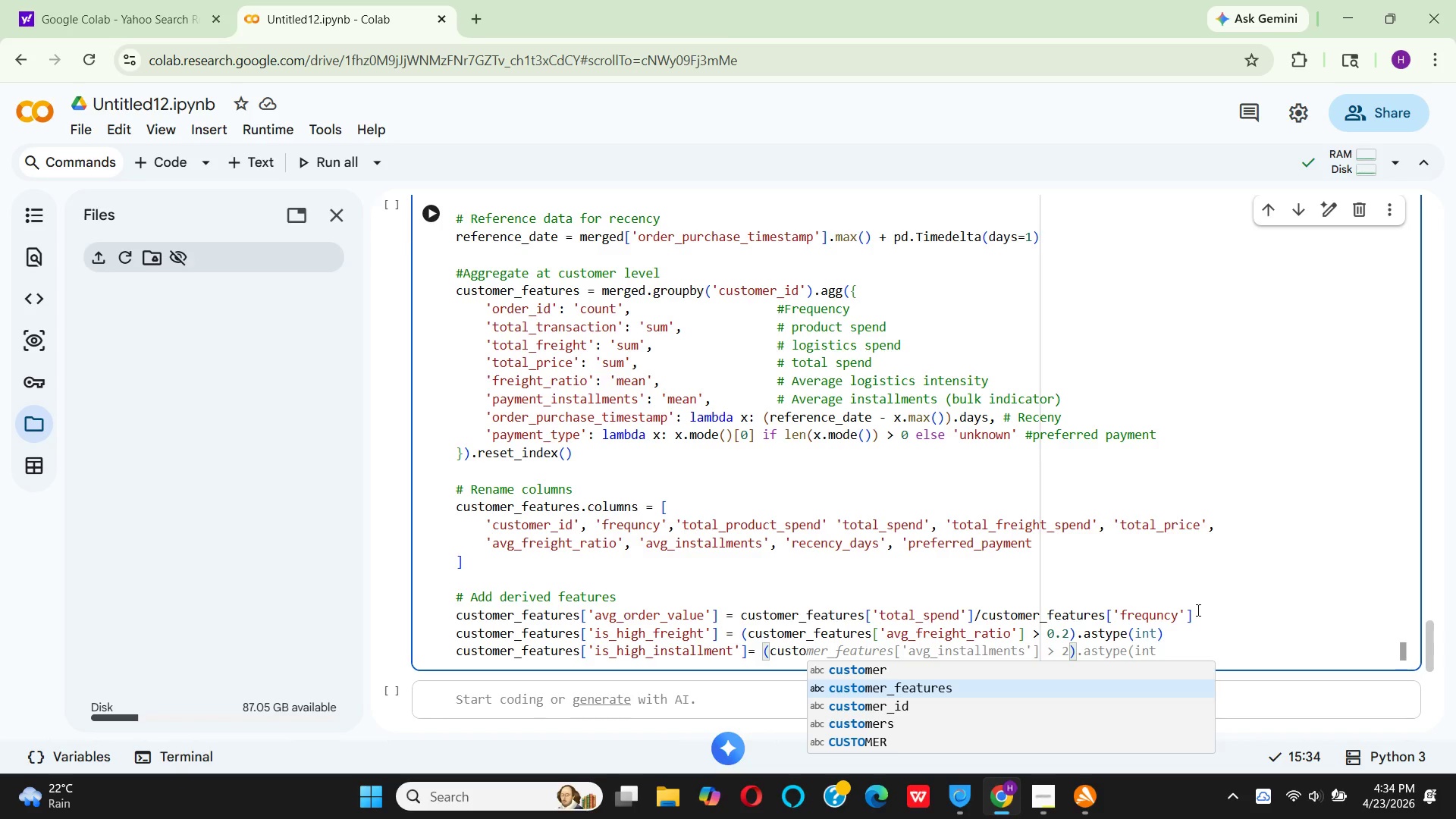 
key(Enter)
 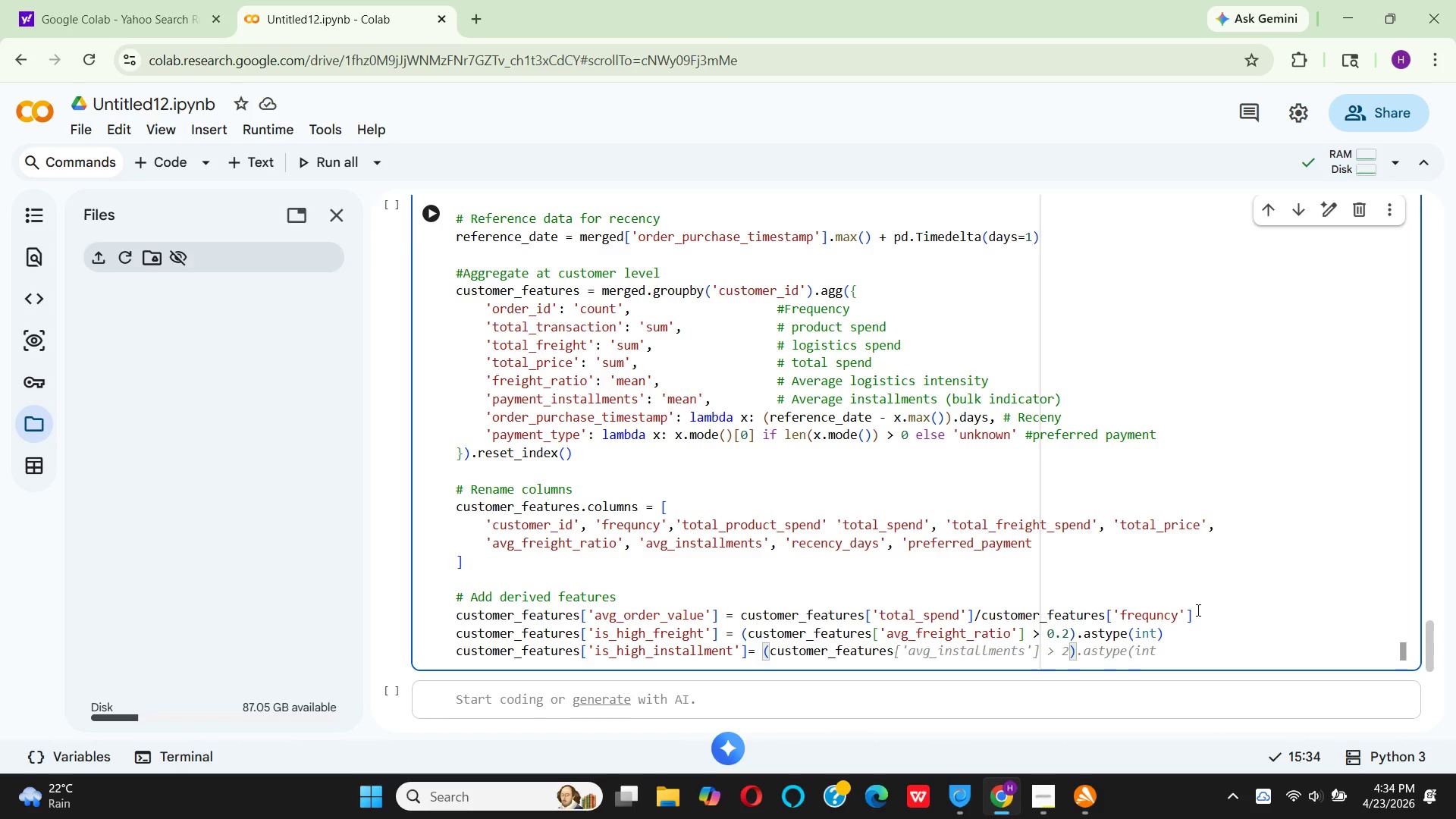 
type(['avg_installments)
 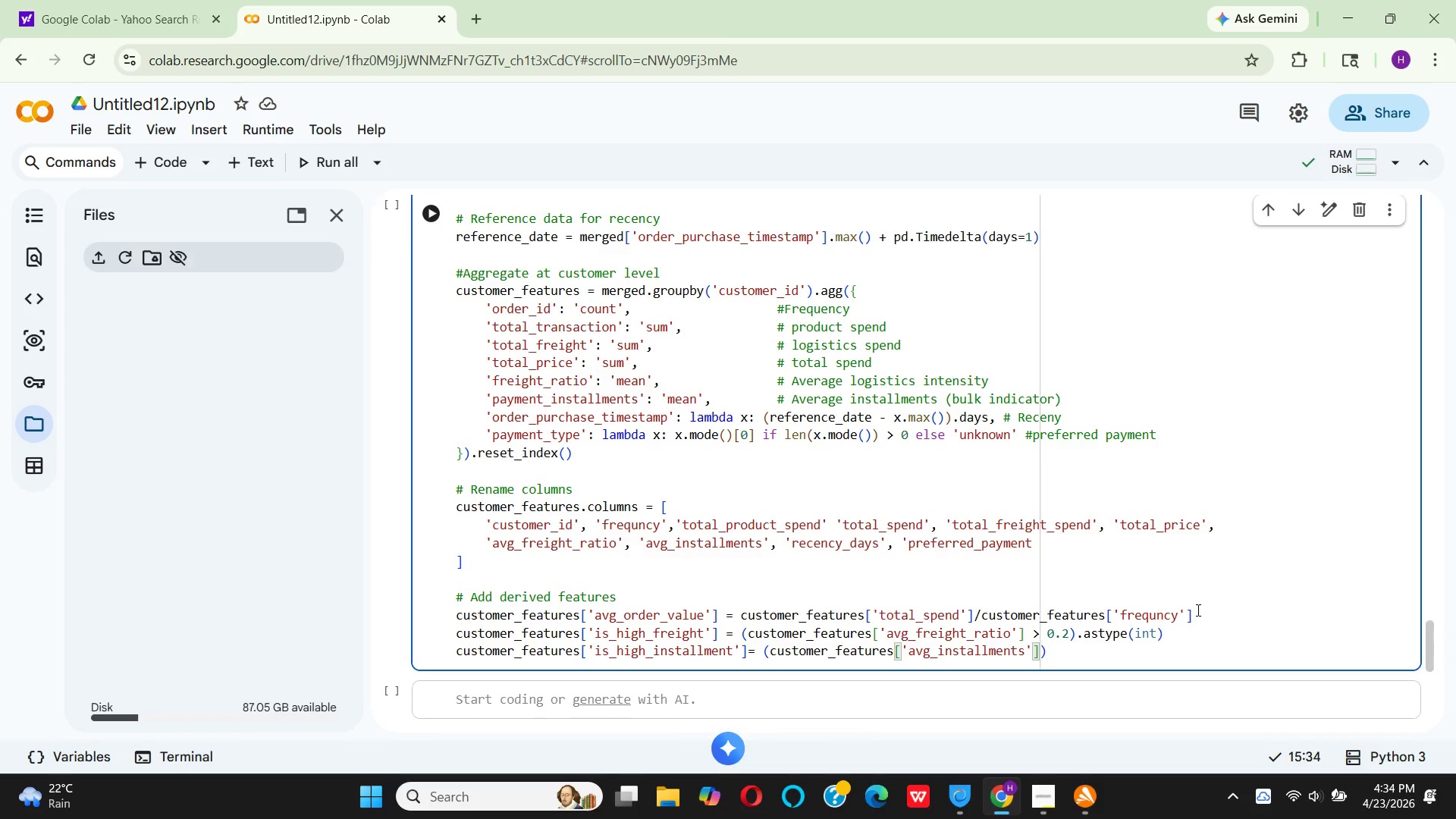 
key(ArrowRight)
 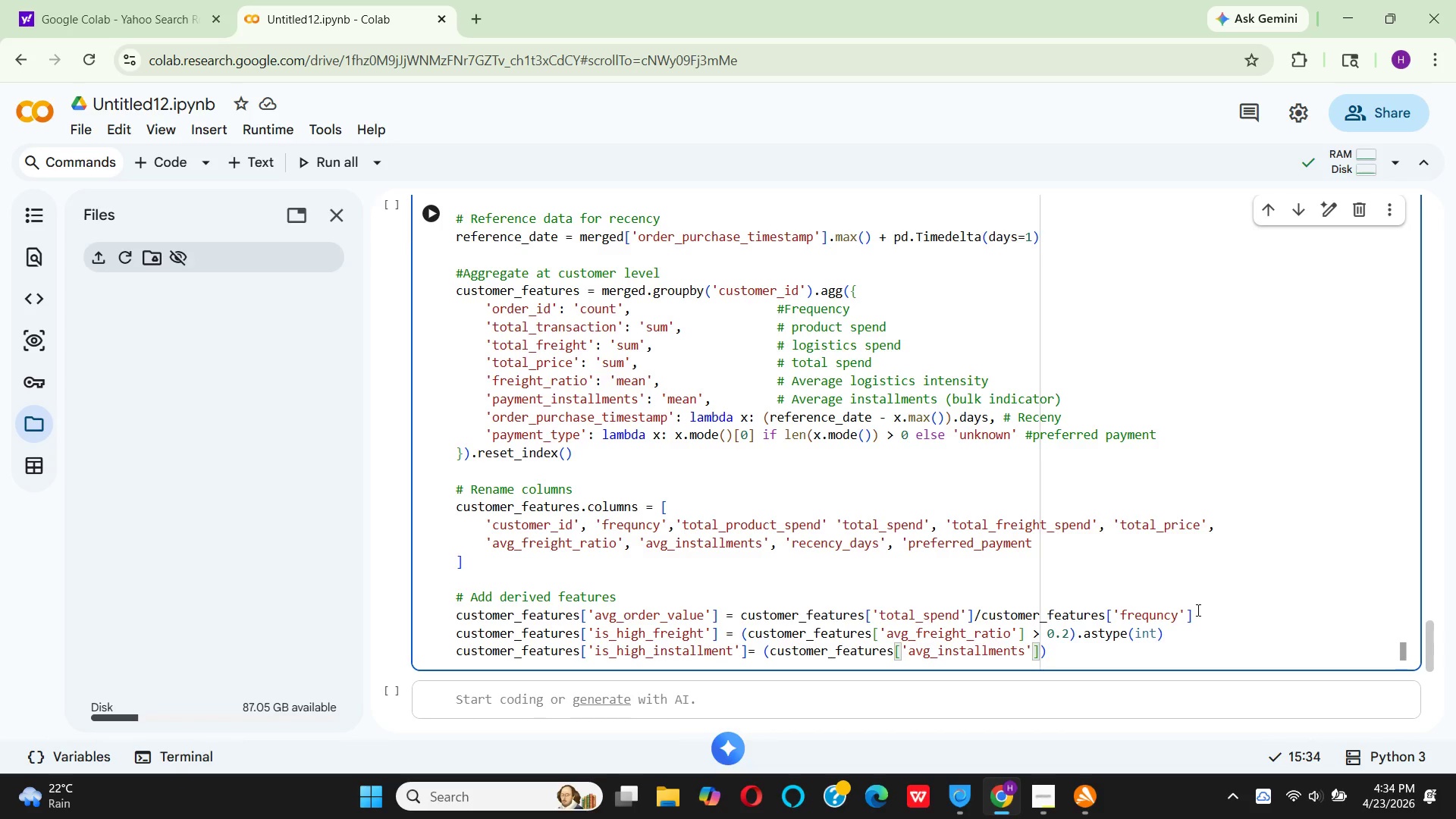 
key(ArrowRight)
 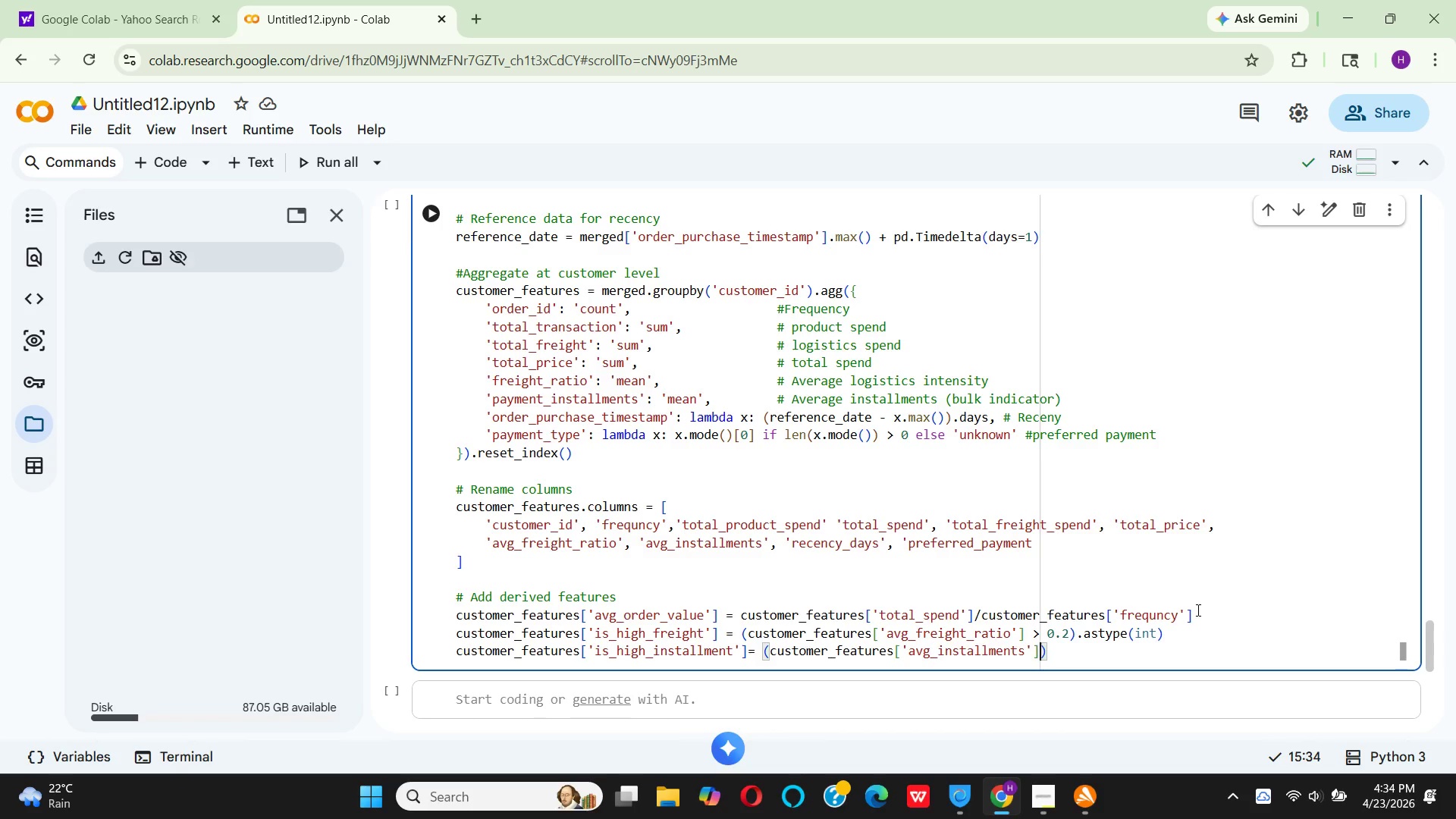 
key(Space)
 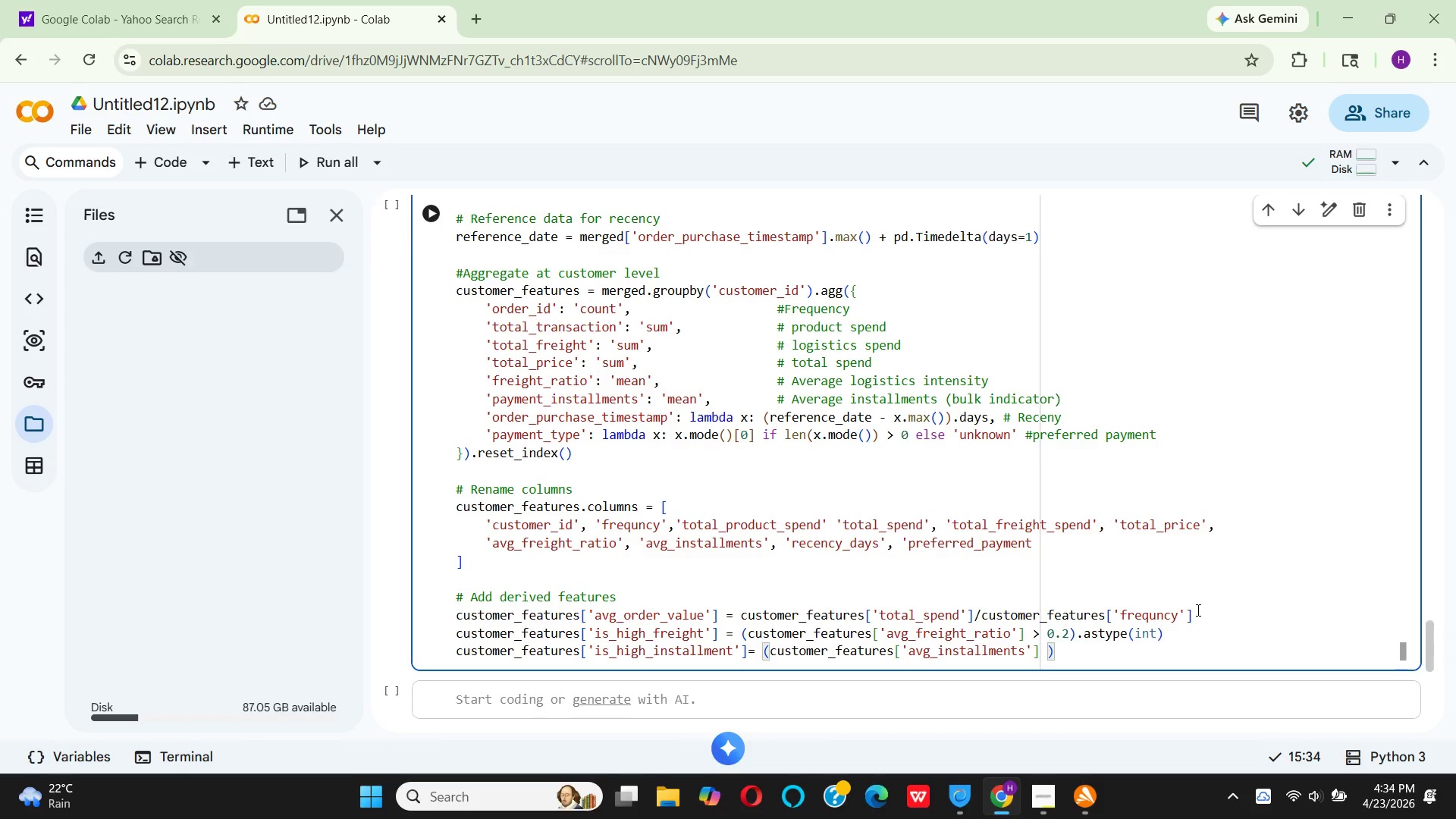 
key(Shift+Period)
 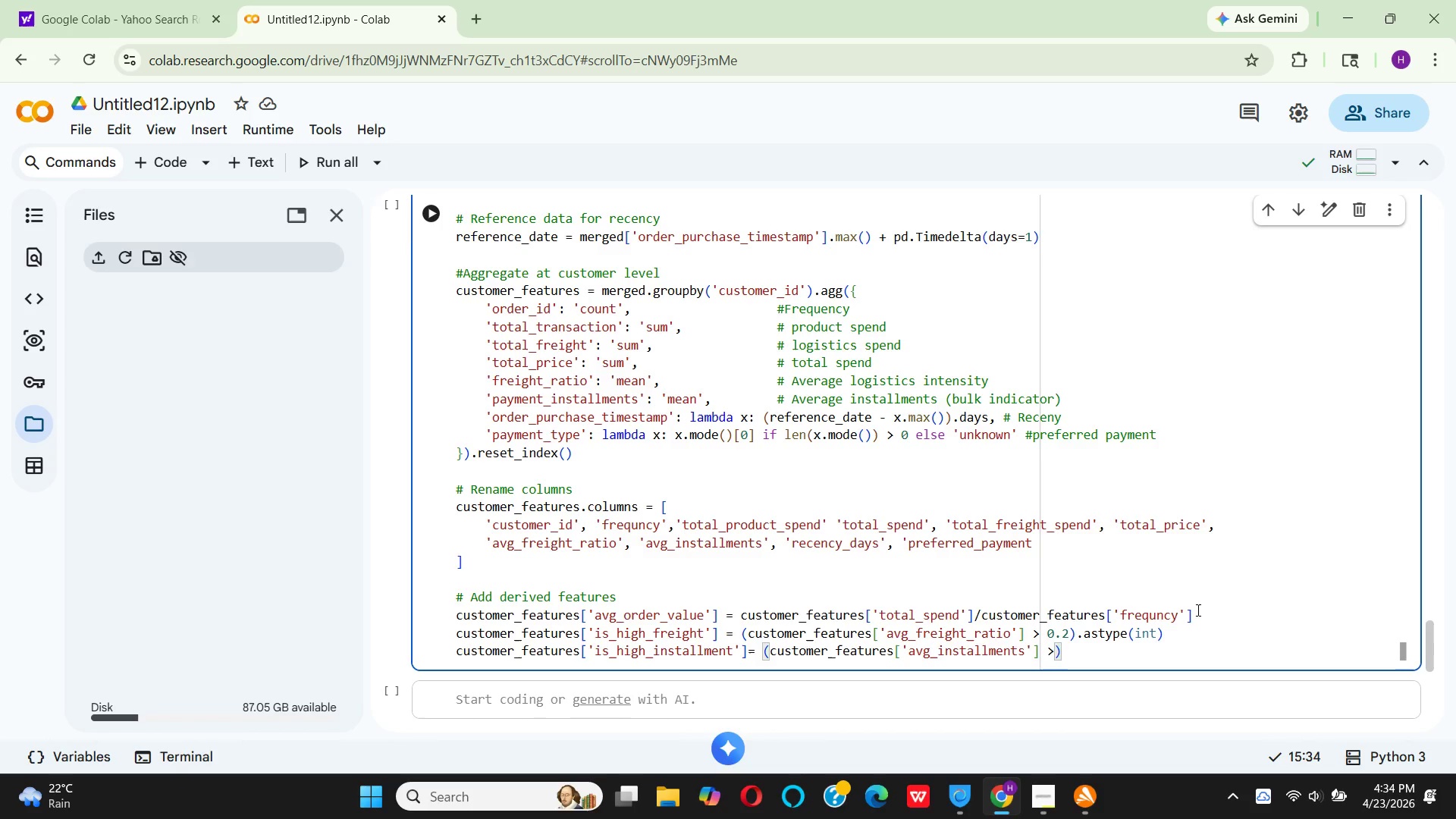 
key(Space)
 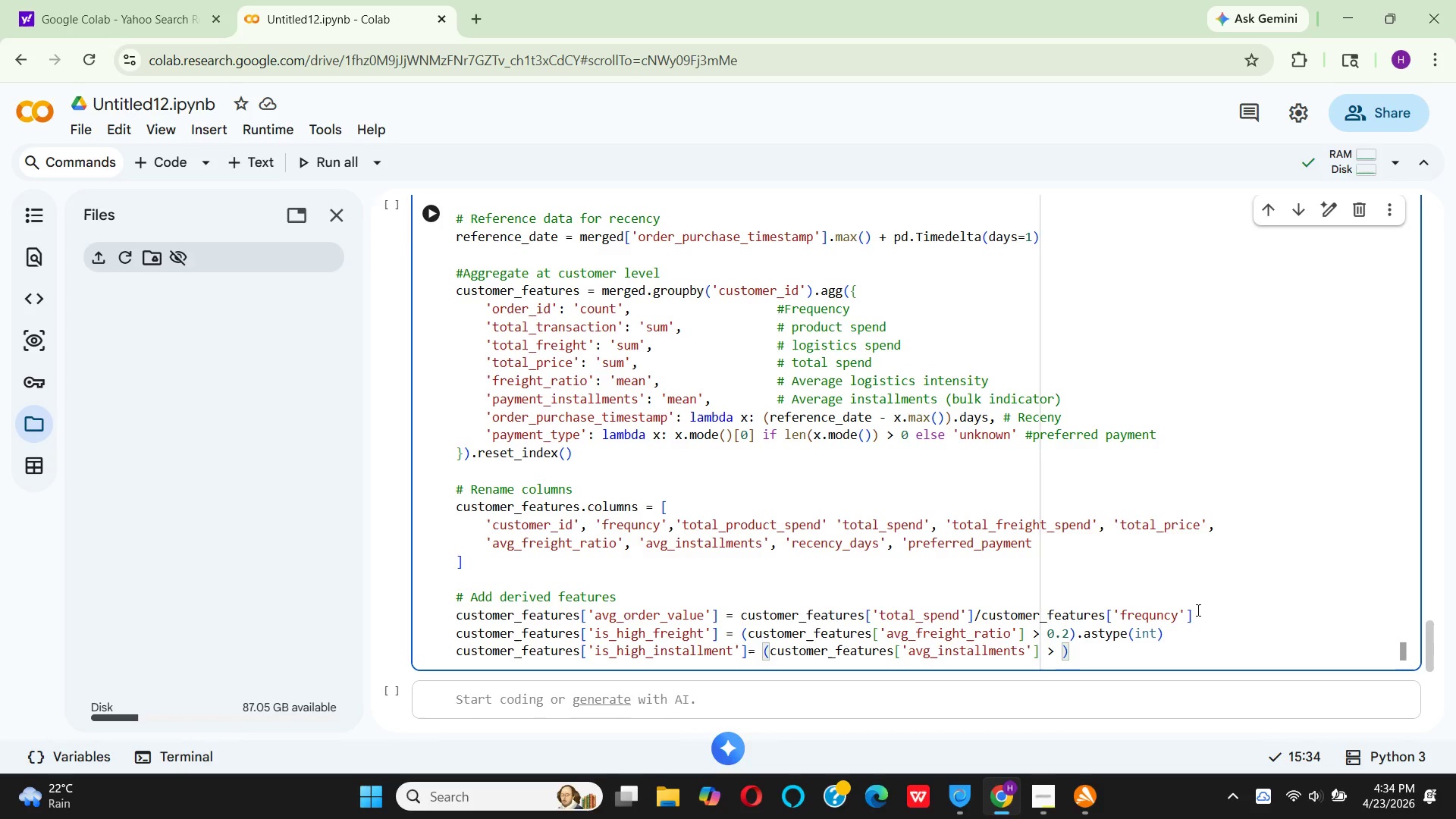 
key(3)
 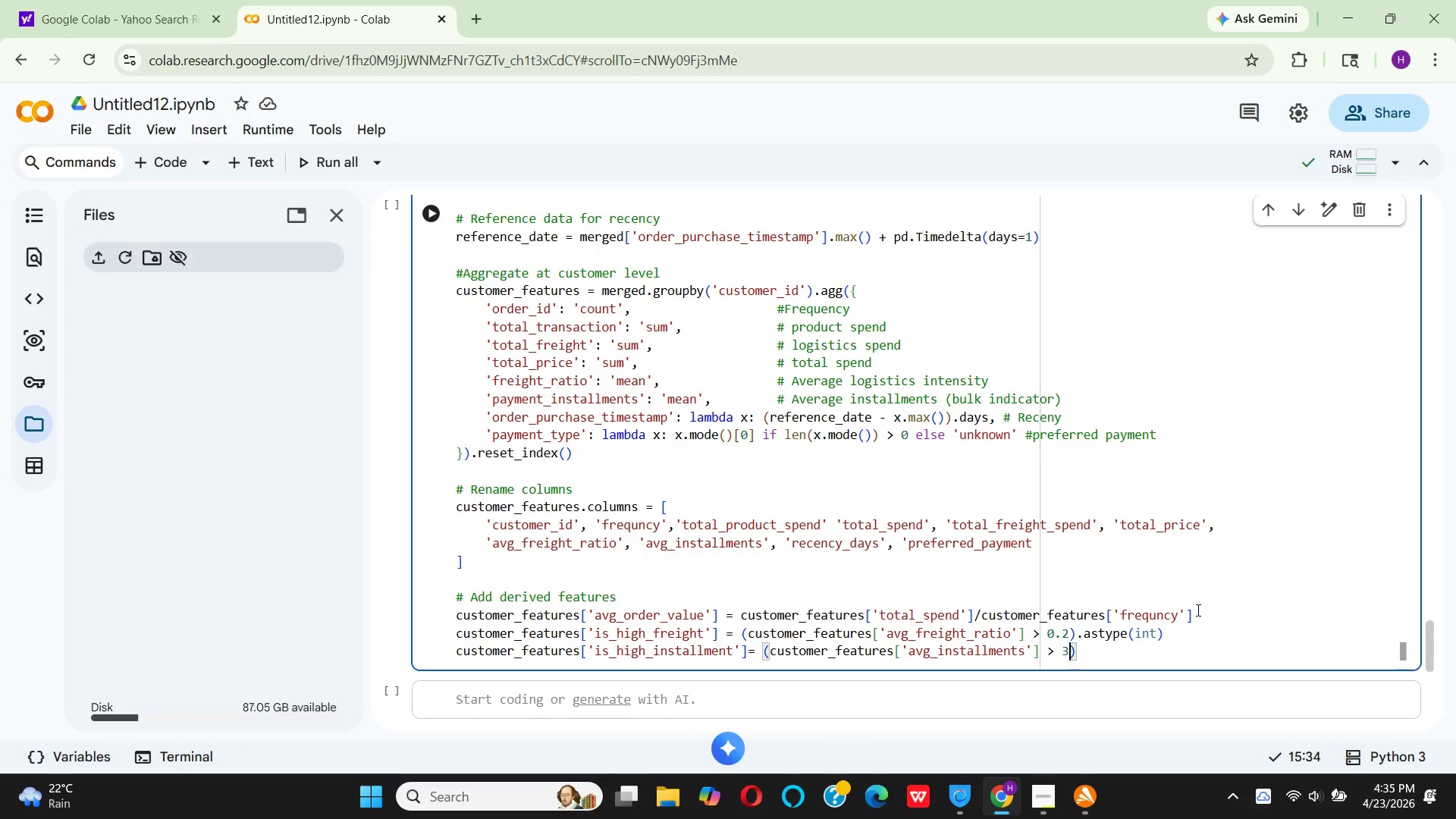 
key(ArrowRight)
 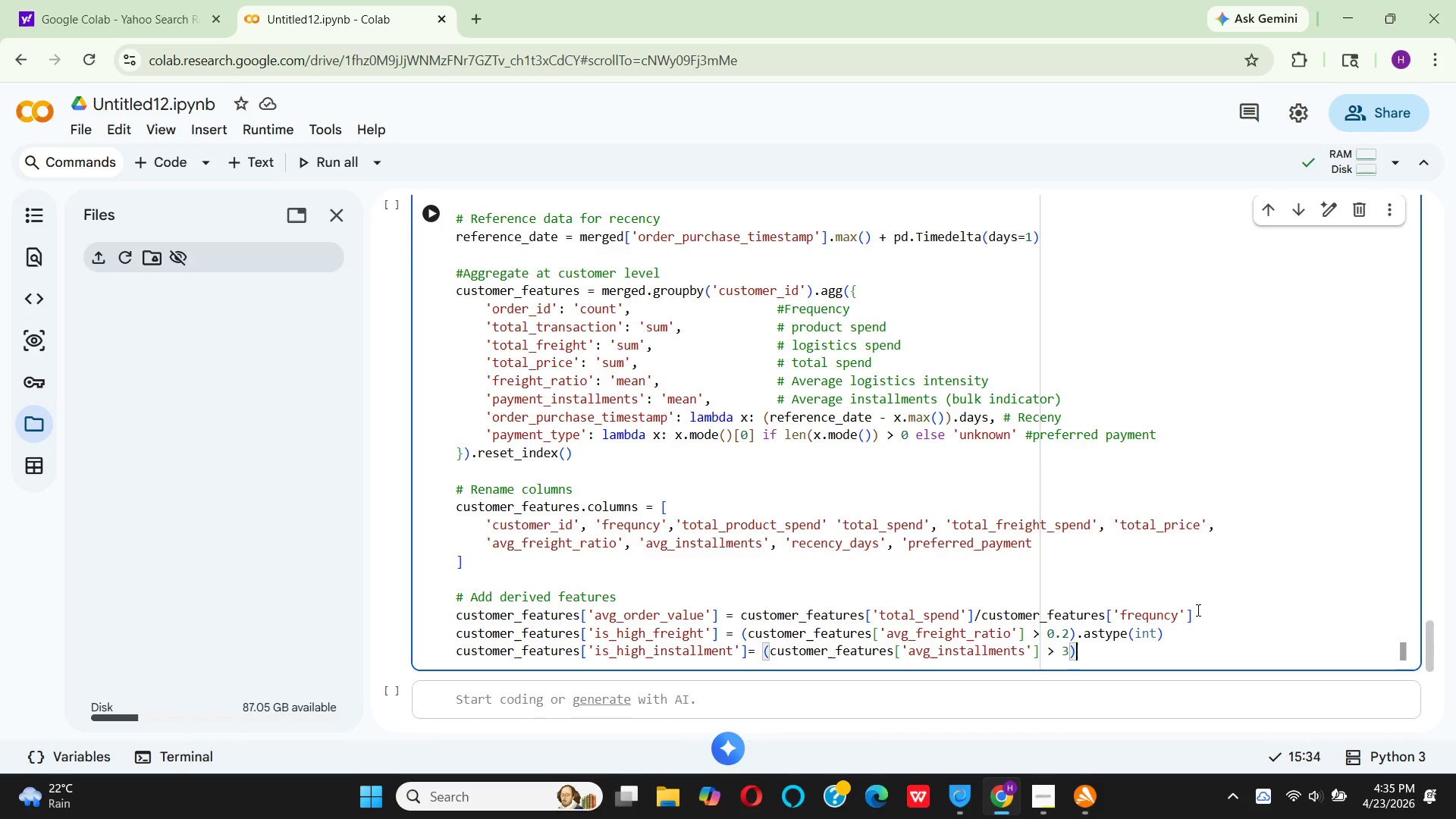 
type(.as)
 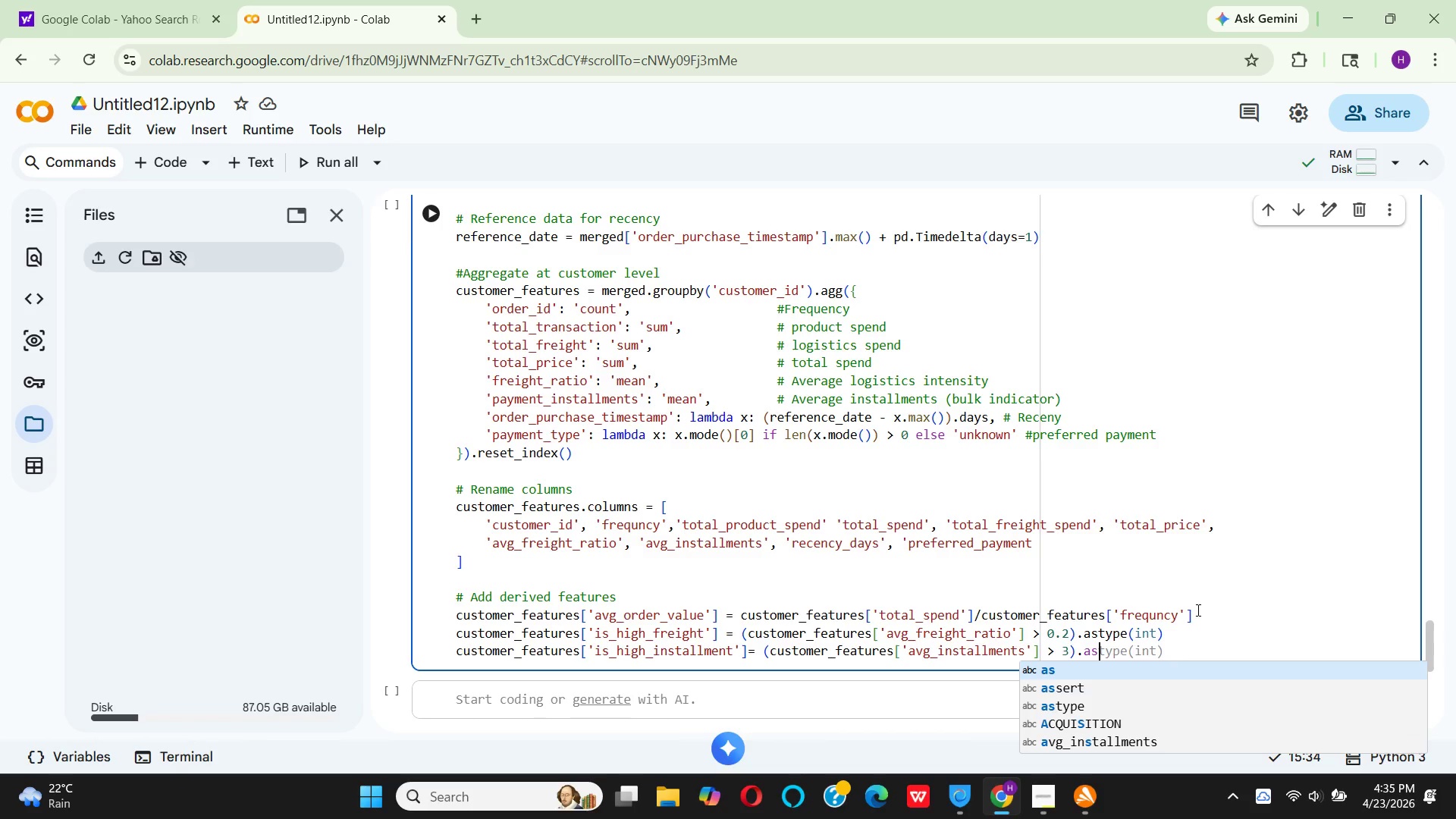 
key(ArrowDown)
 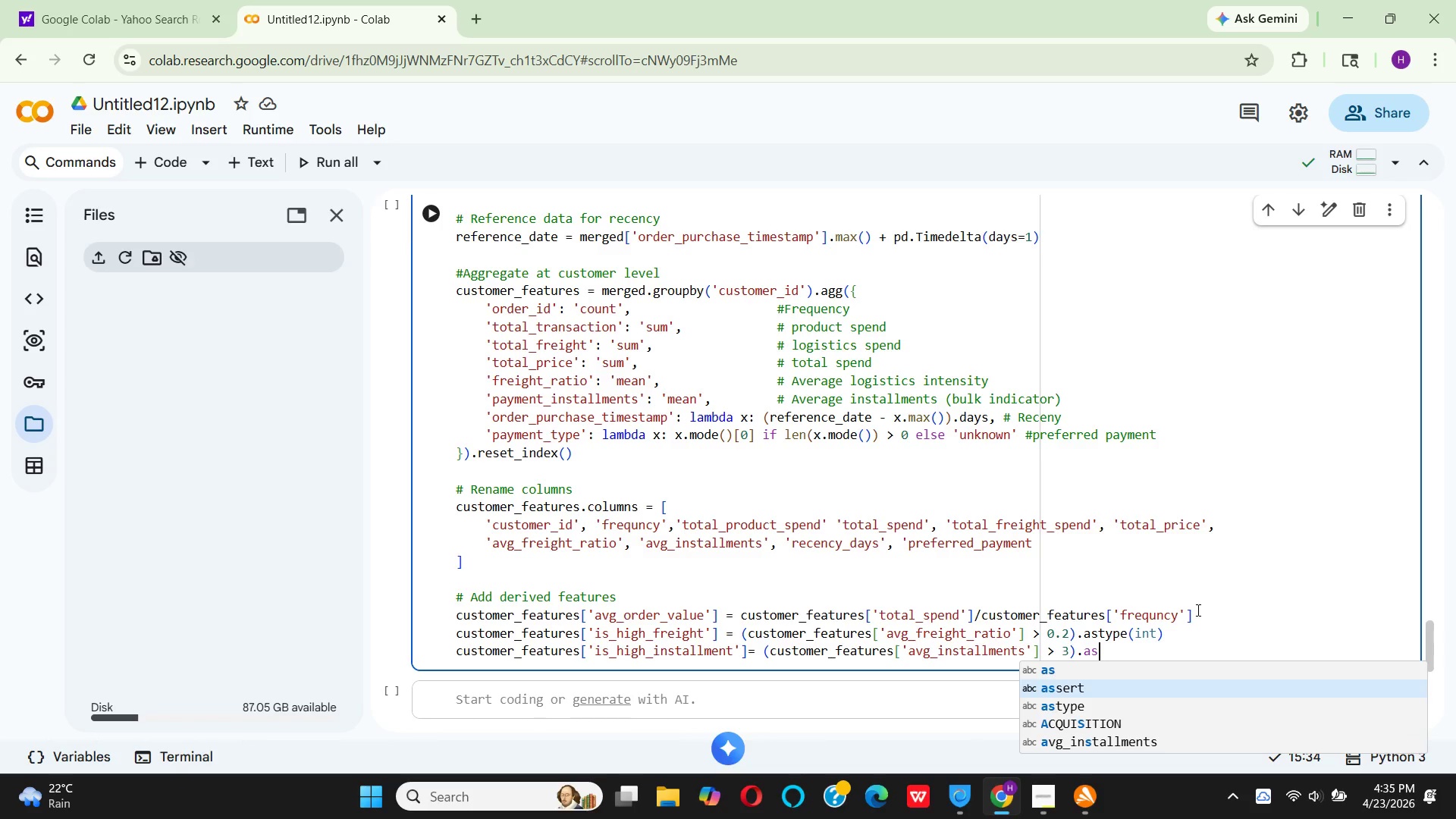 
key(ArrowDown)
 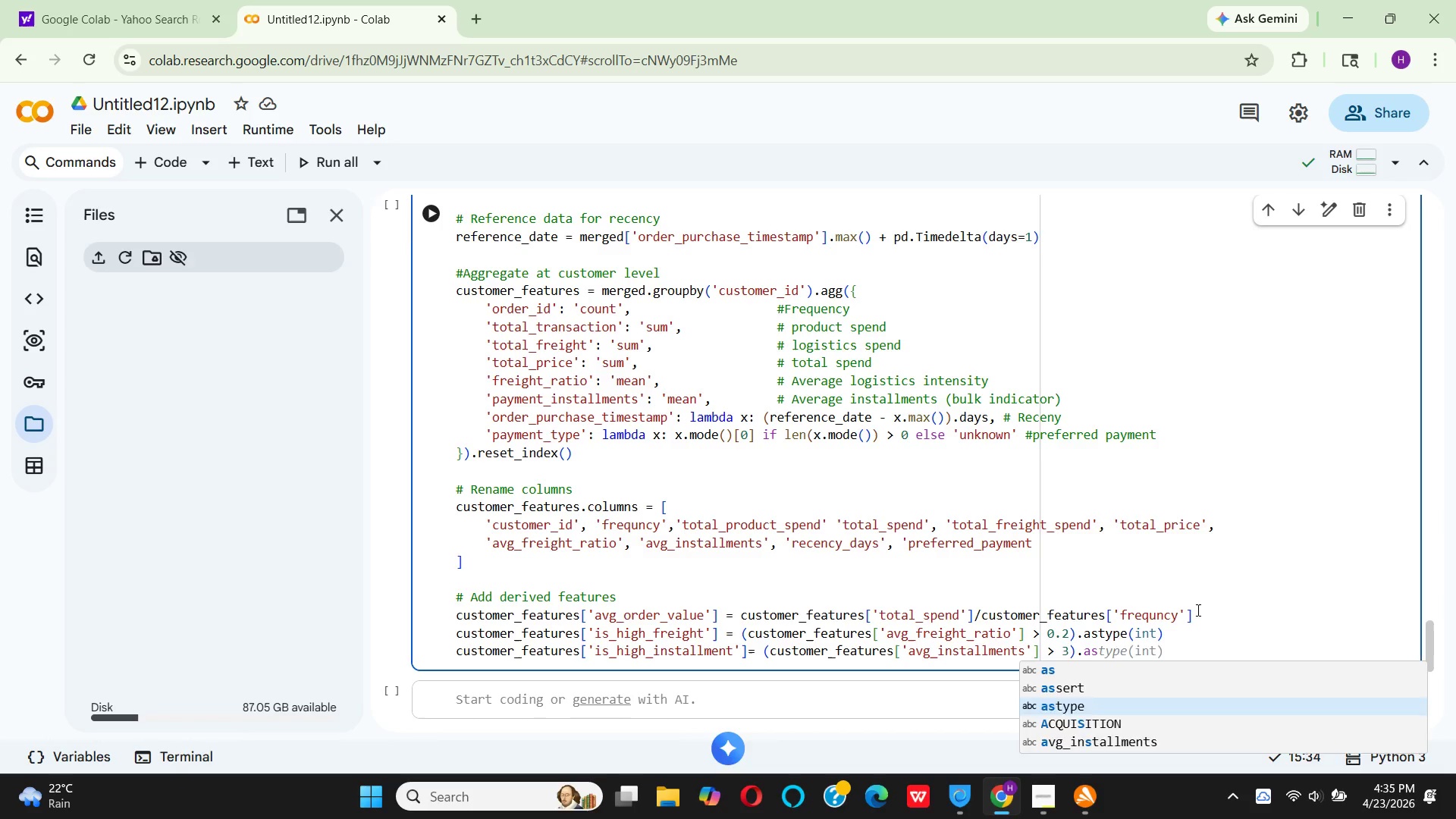 
key(Enter)
 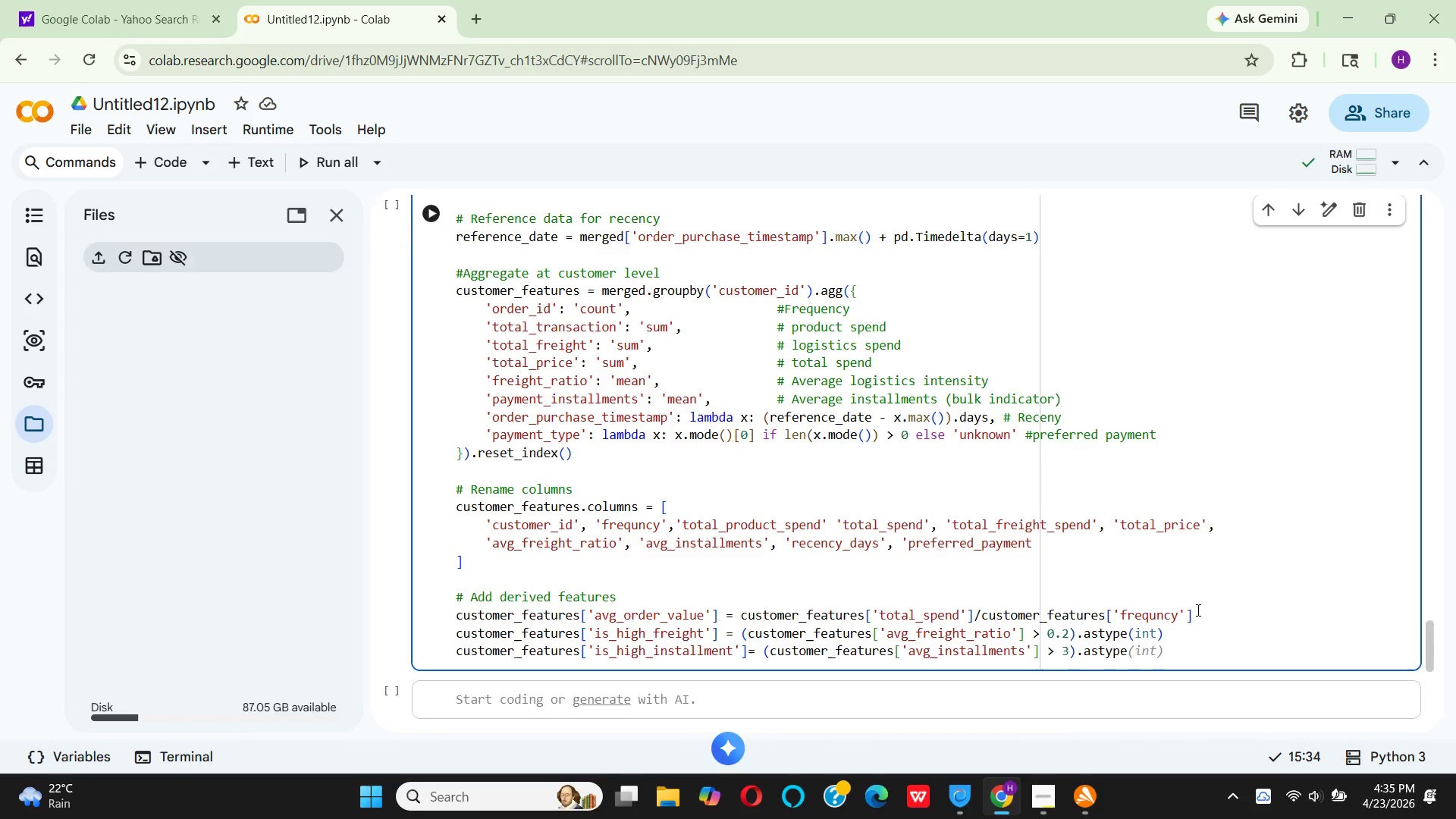 
type((nt)
 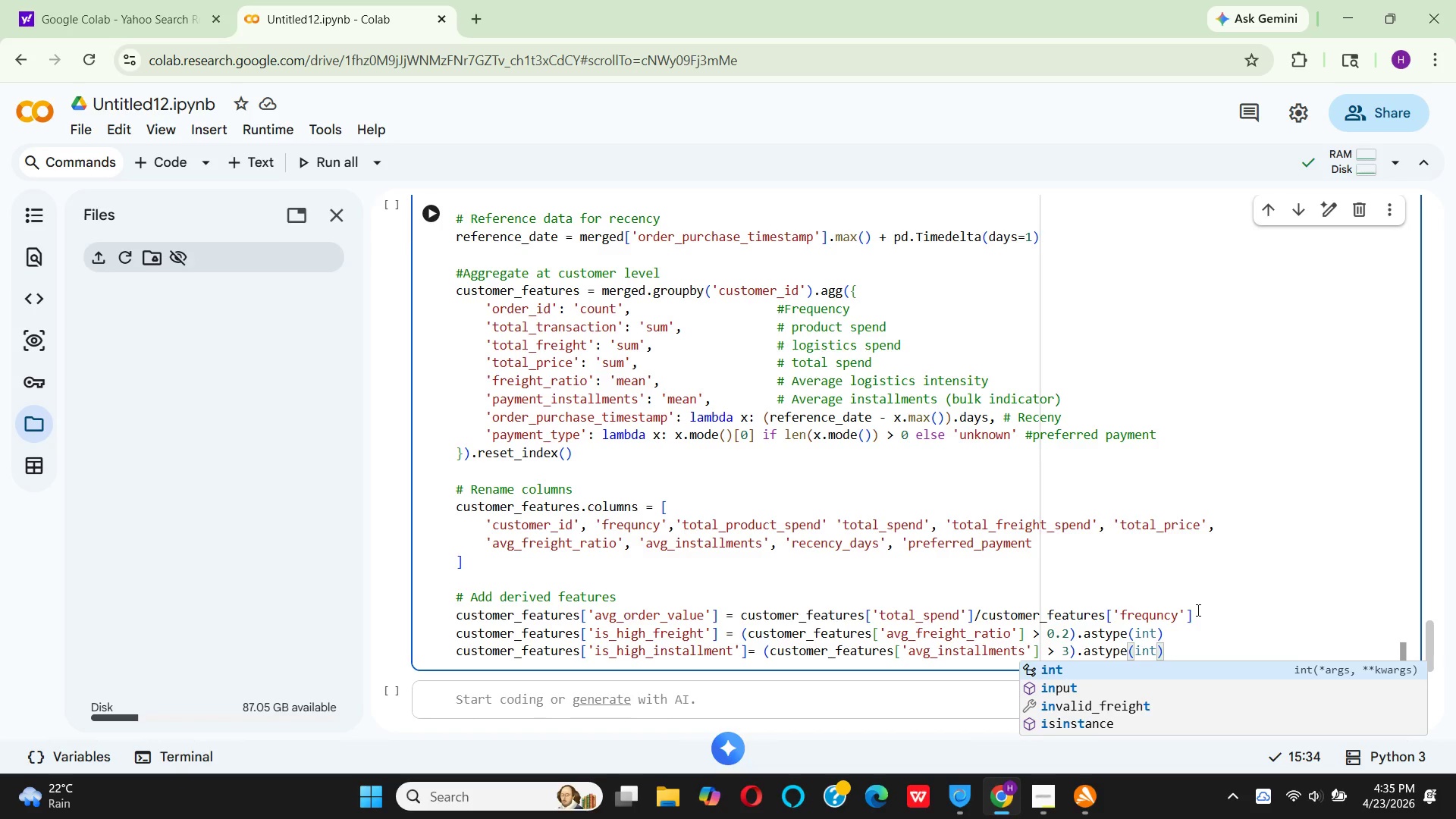 
hold_key(key=I, duration=0.36)
 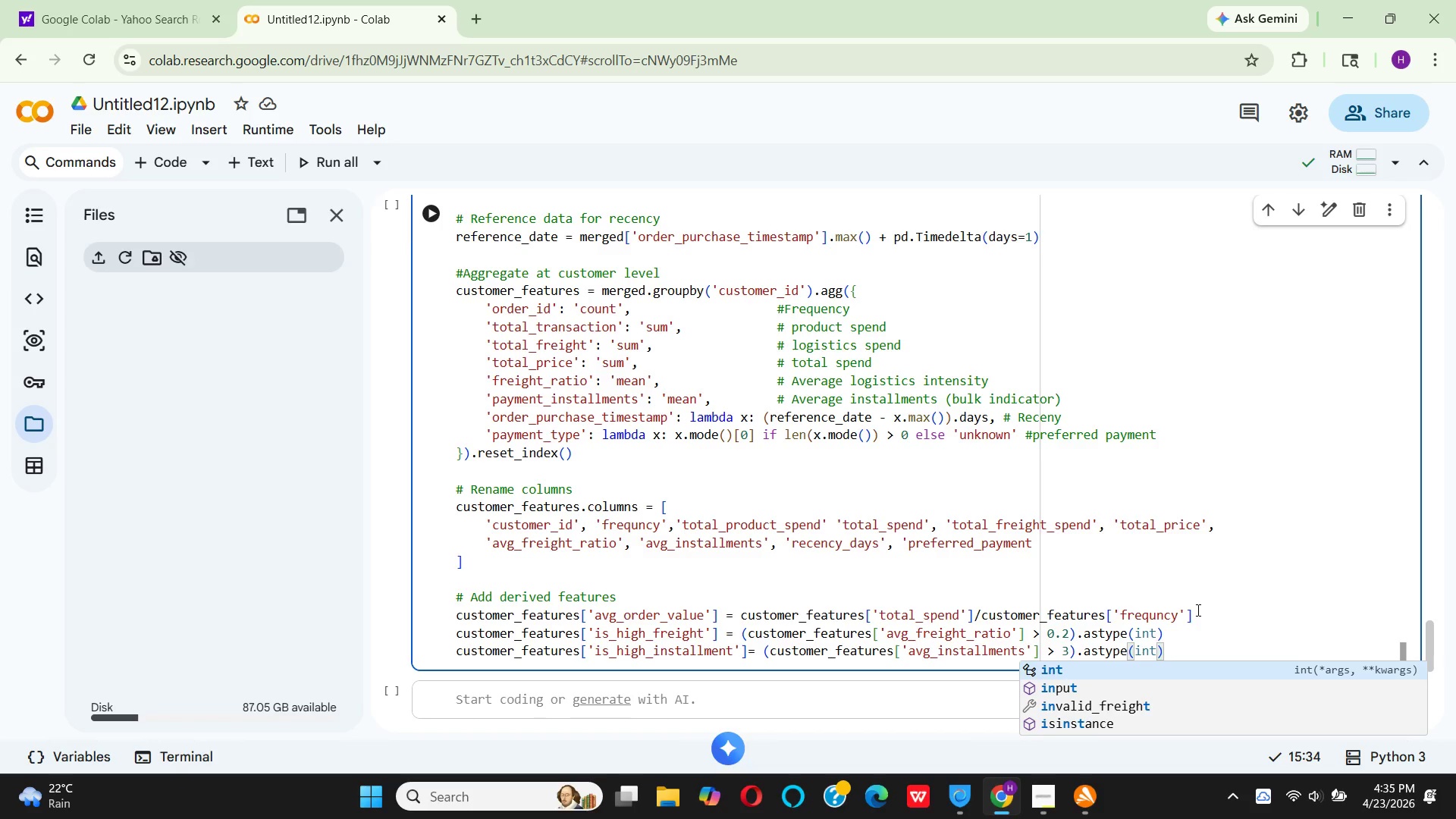 
key(ArrowRight)
 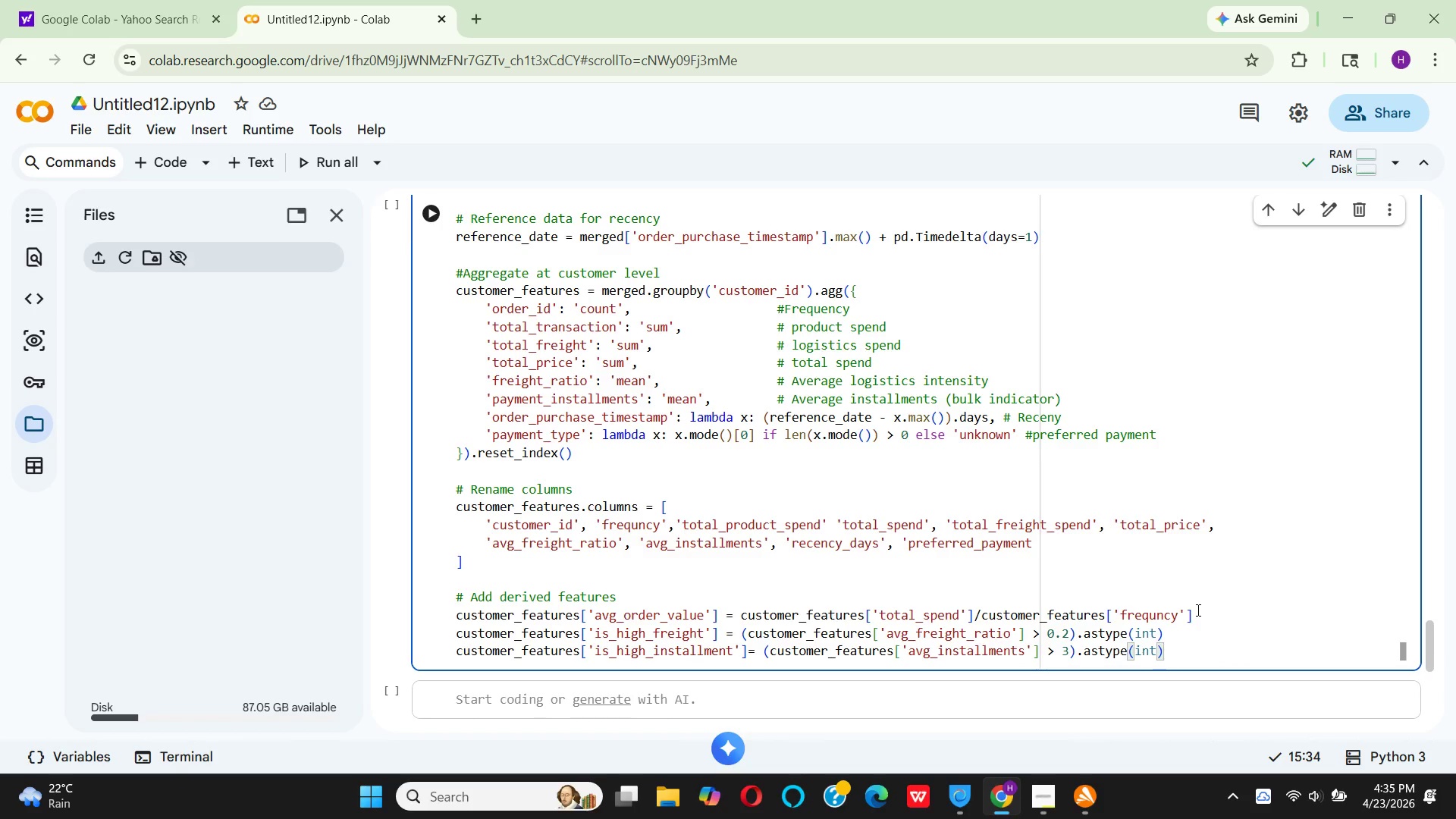 
key(Enter)
 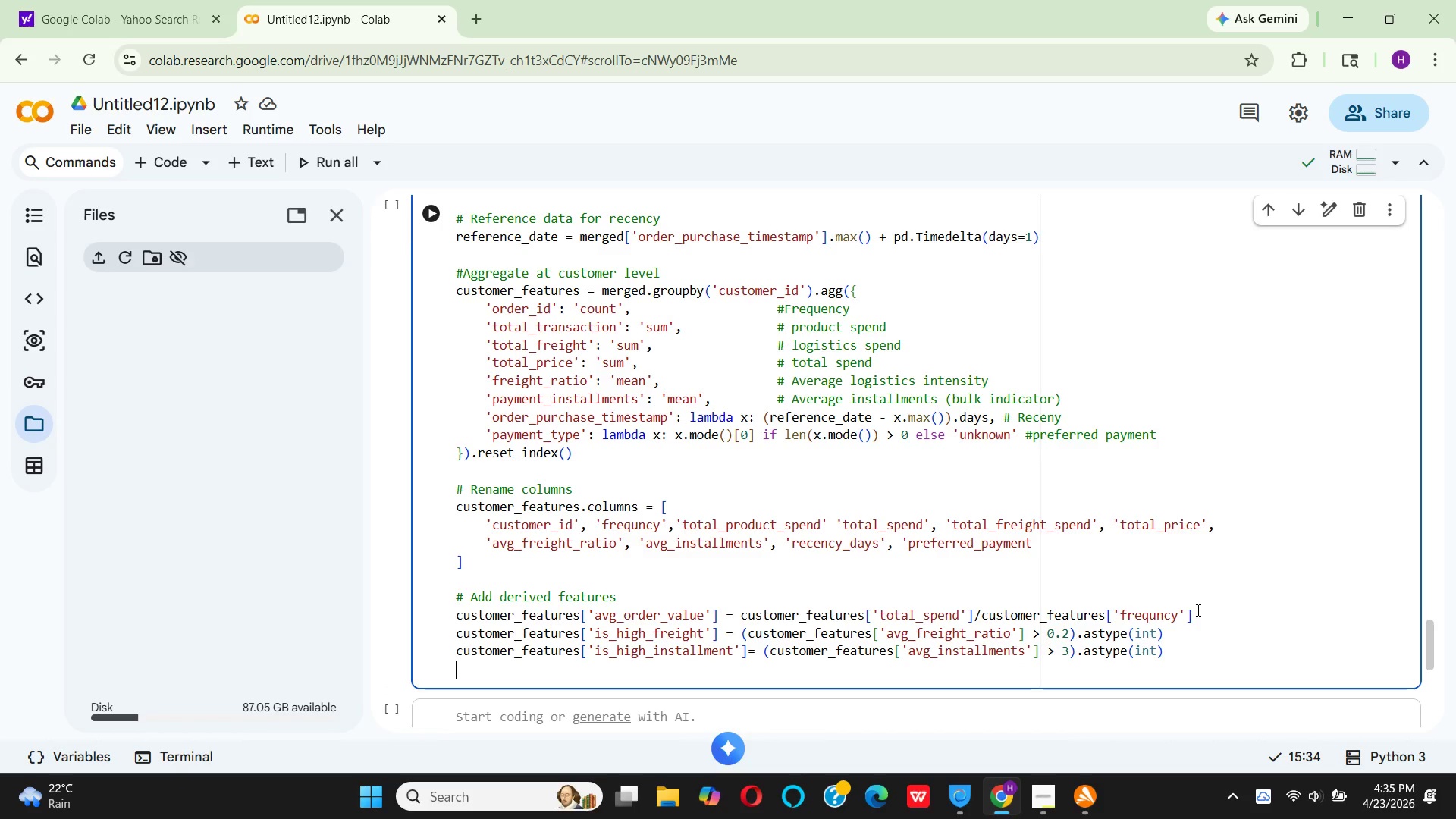 
key(Enter)
 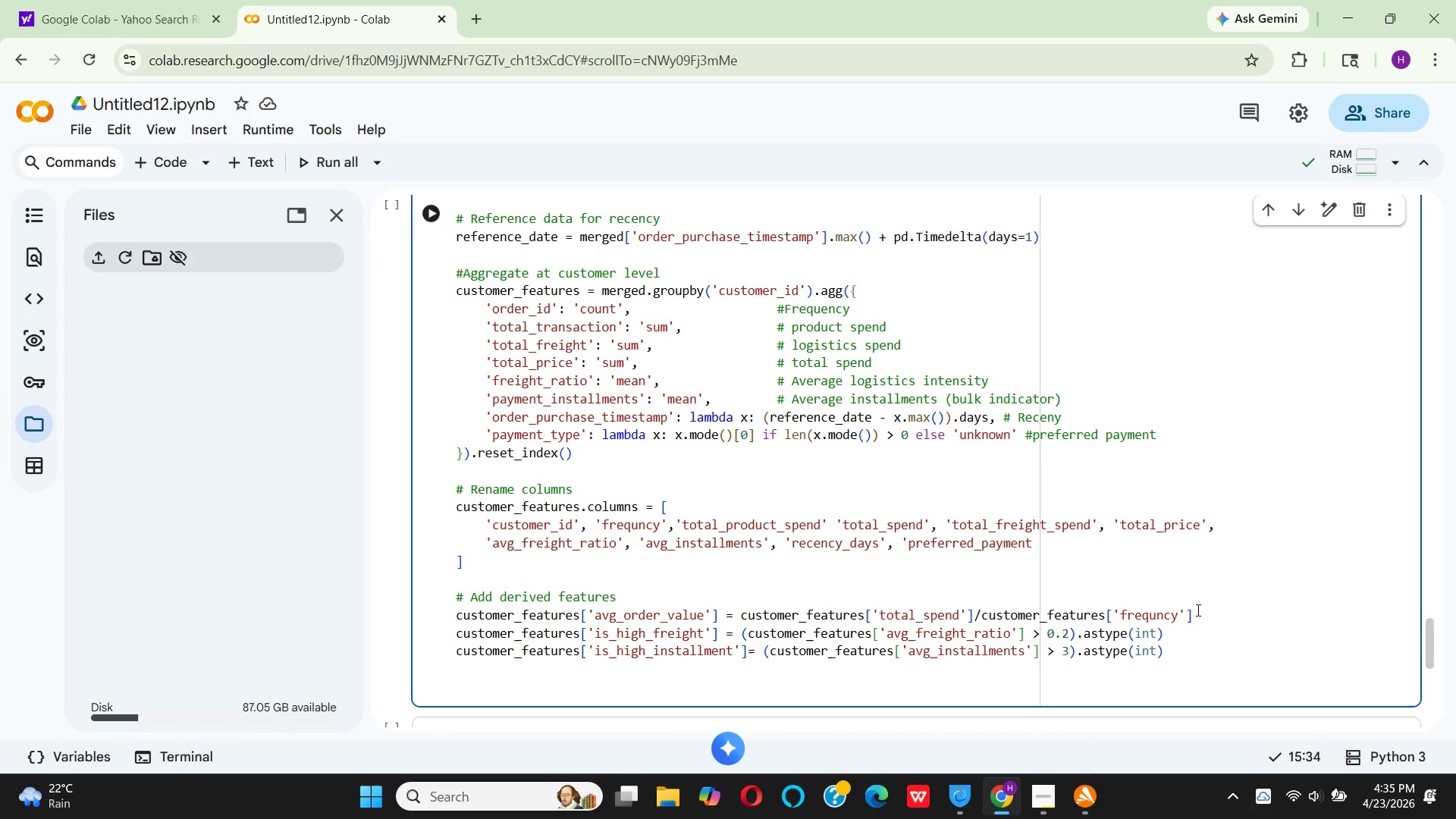 
type(# FIX: use )
 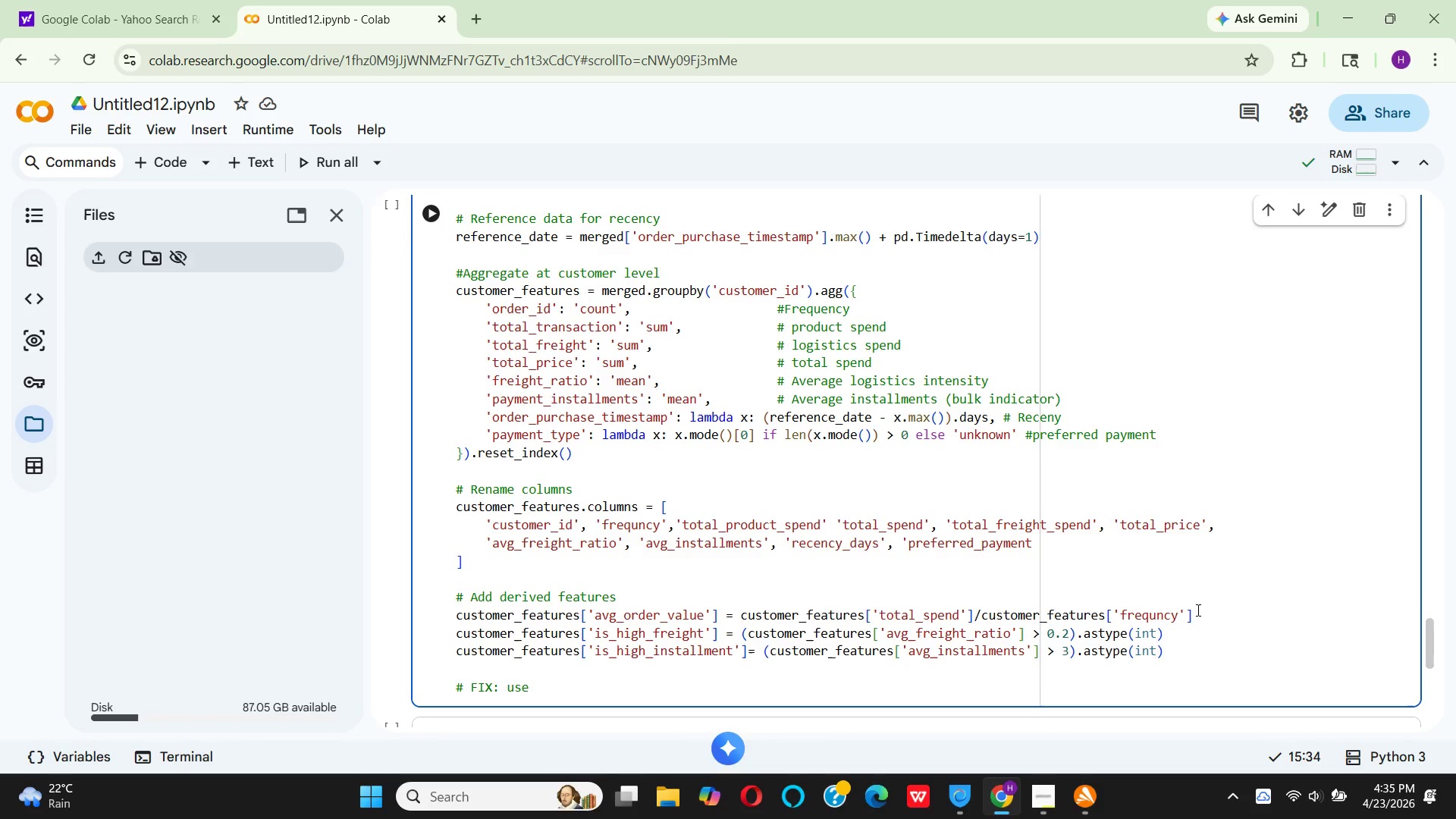 
type(log)
 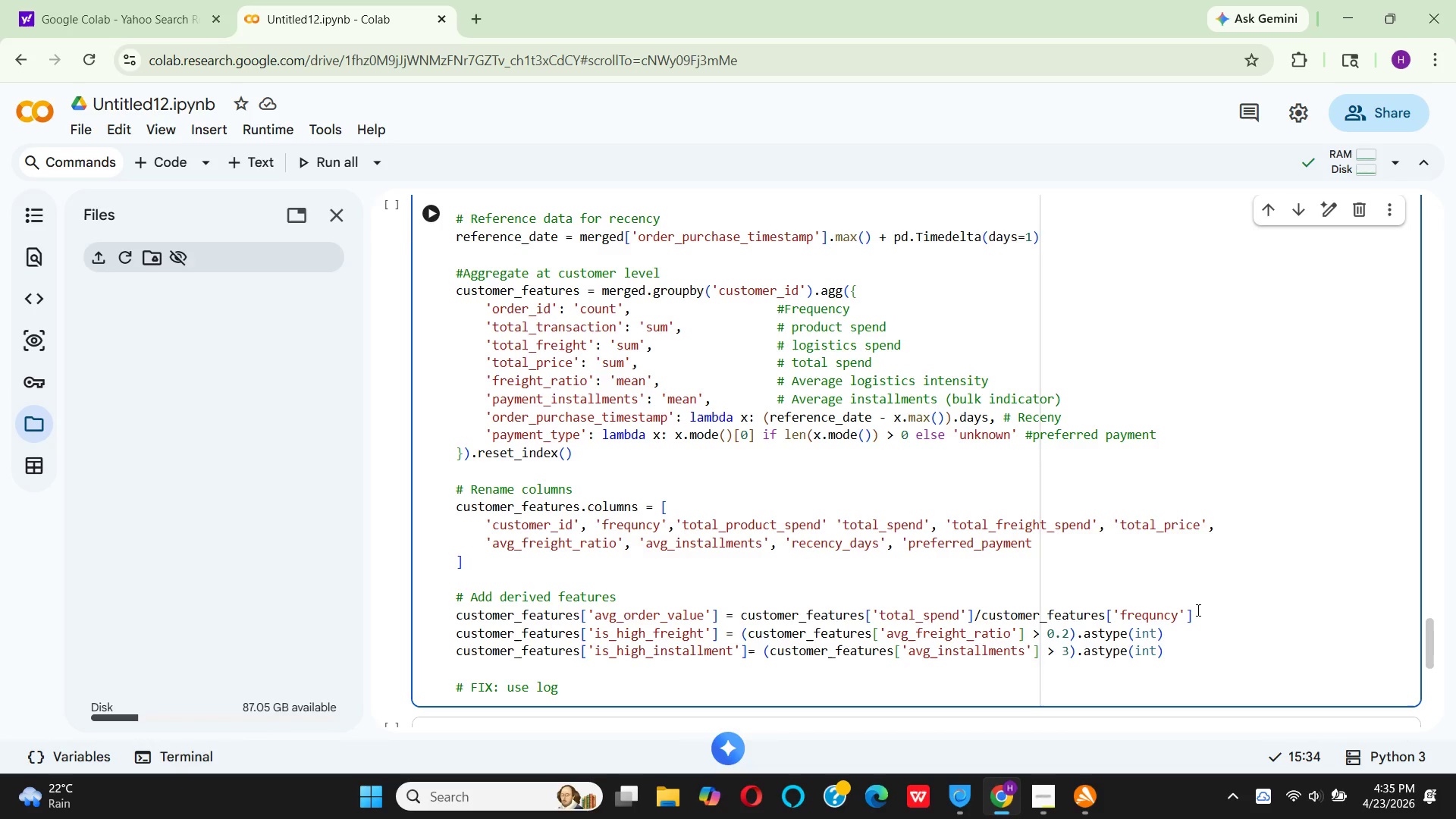 
type(1 but )
 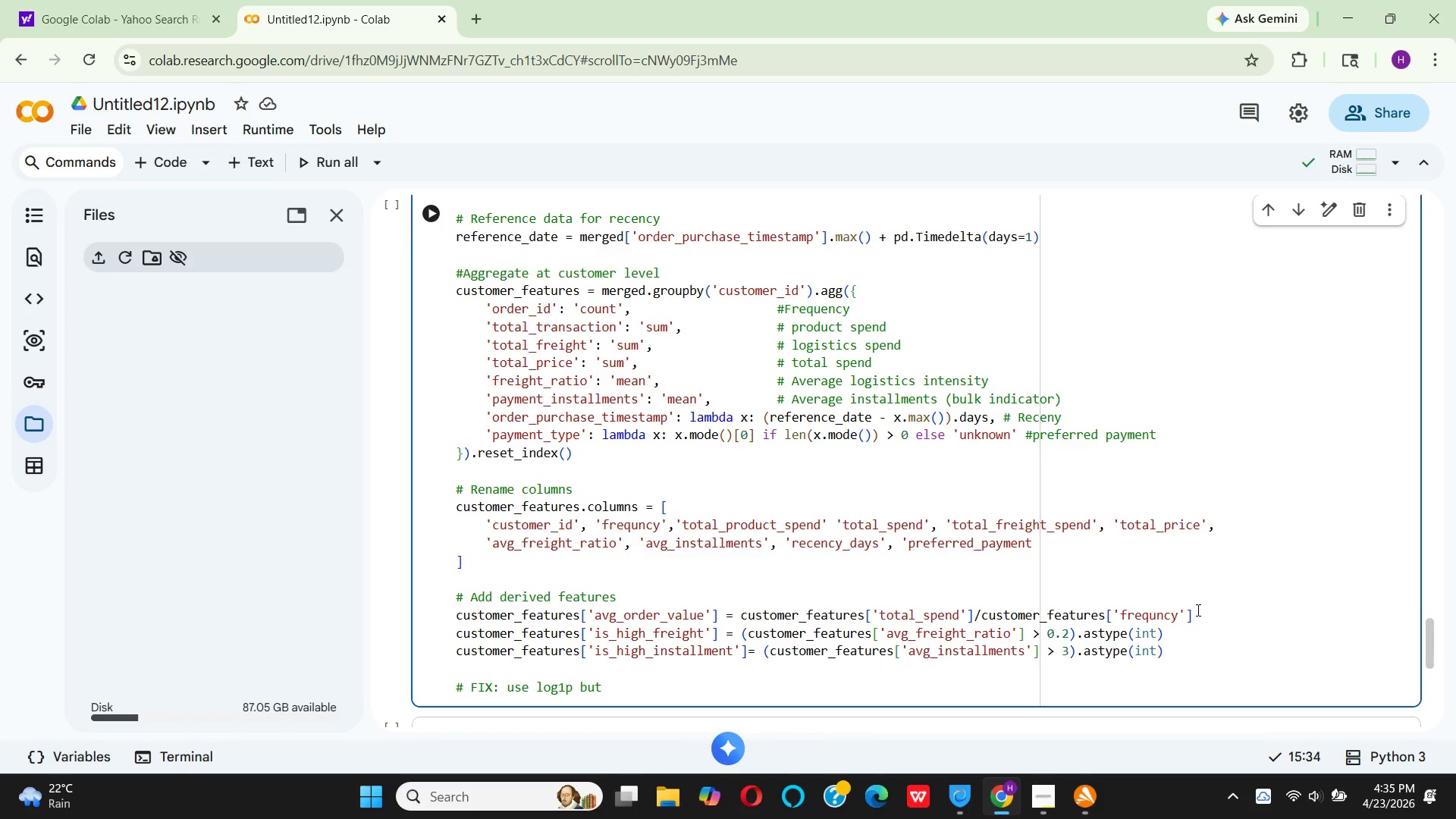 
hold_key(key=P, duration=0.33)
 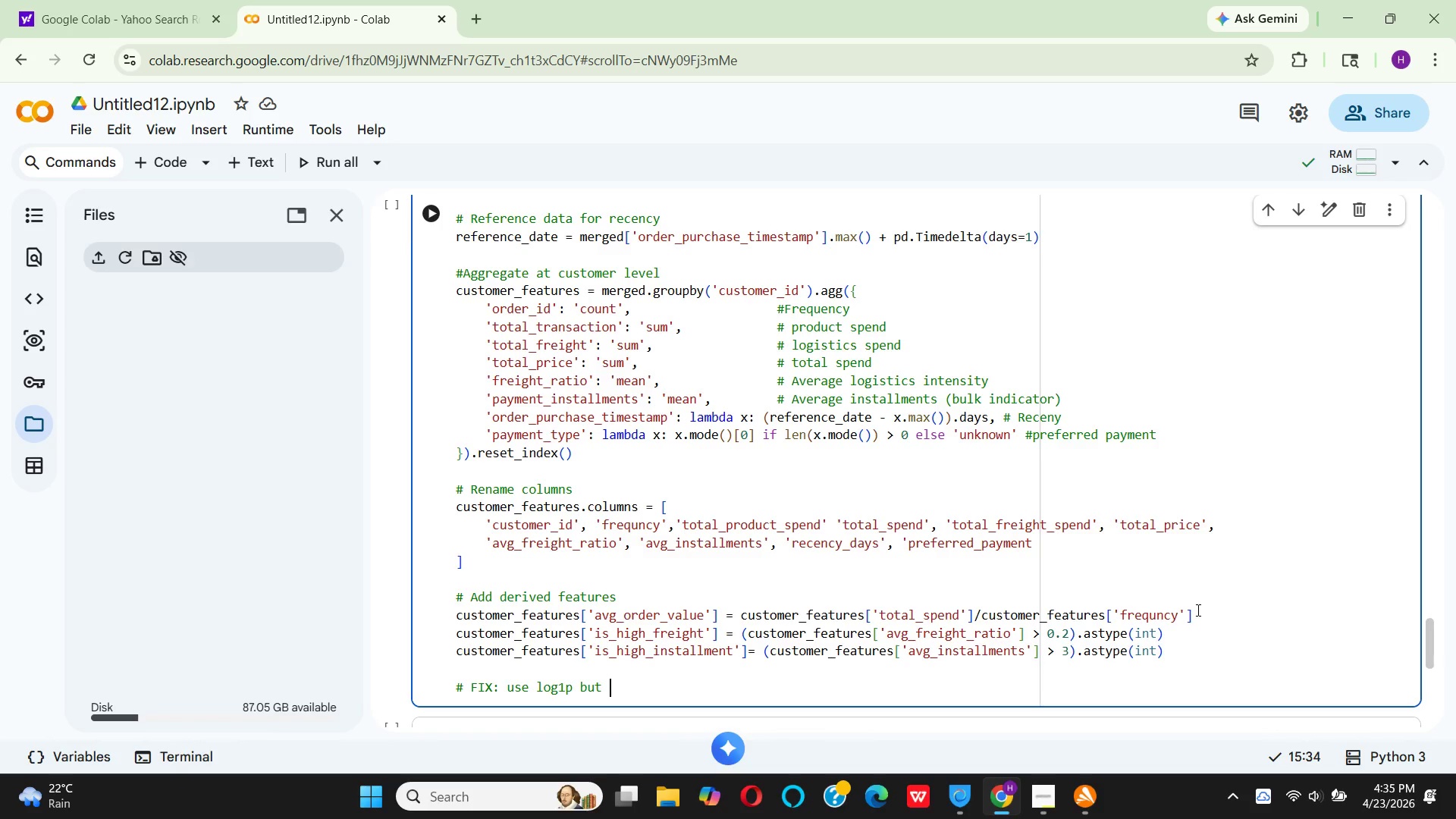 
type(check for constant values first)
 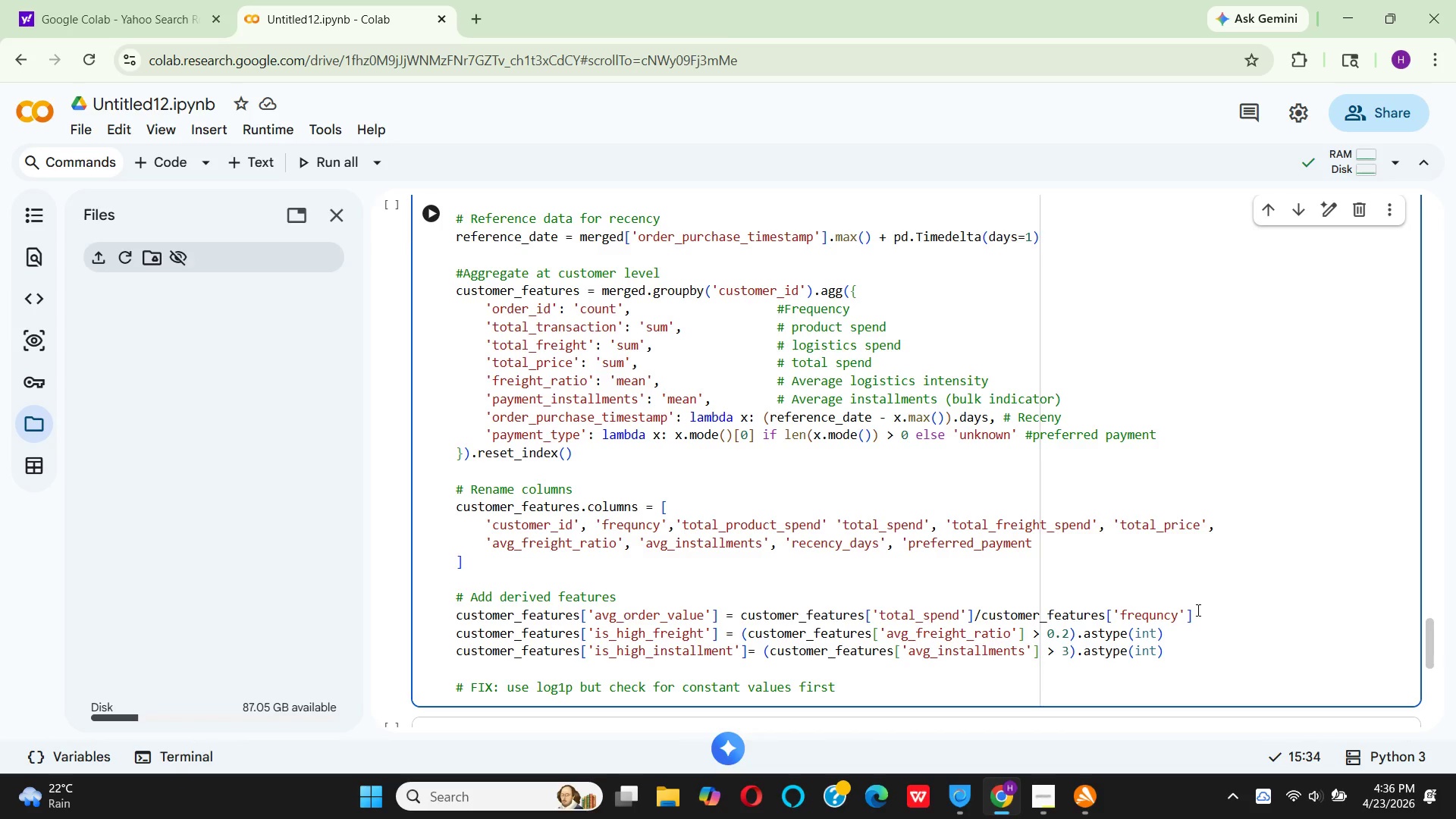 
key(Enter)
 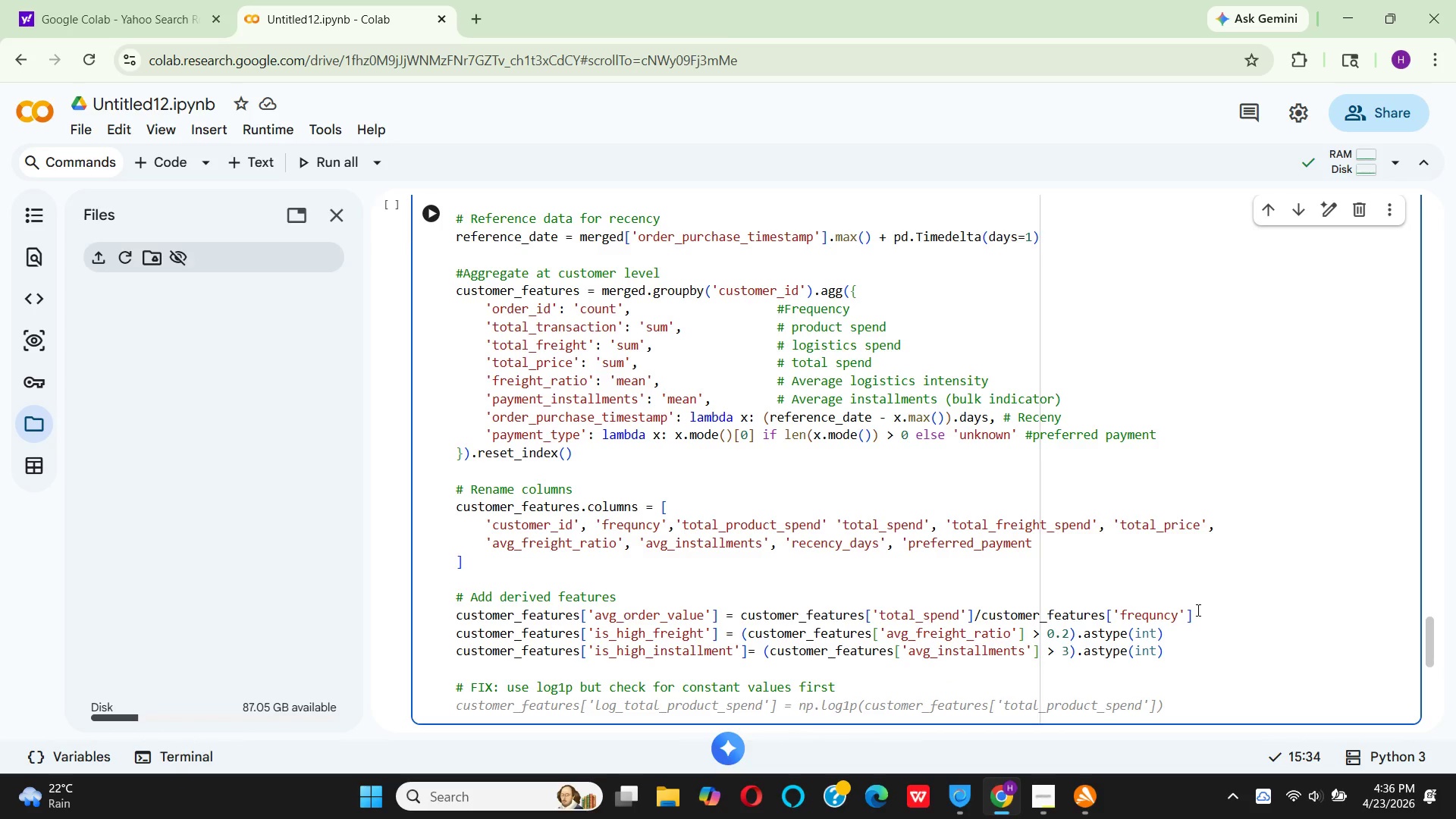 
wait(6.36)
 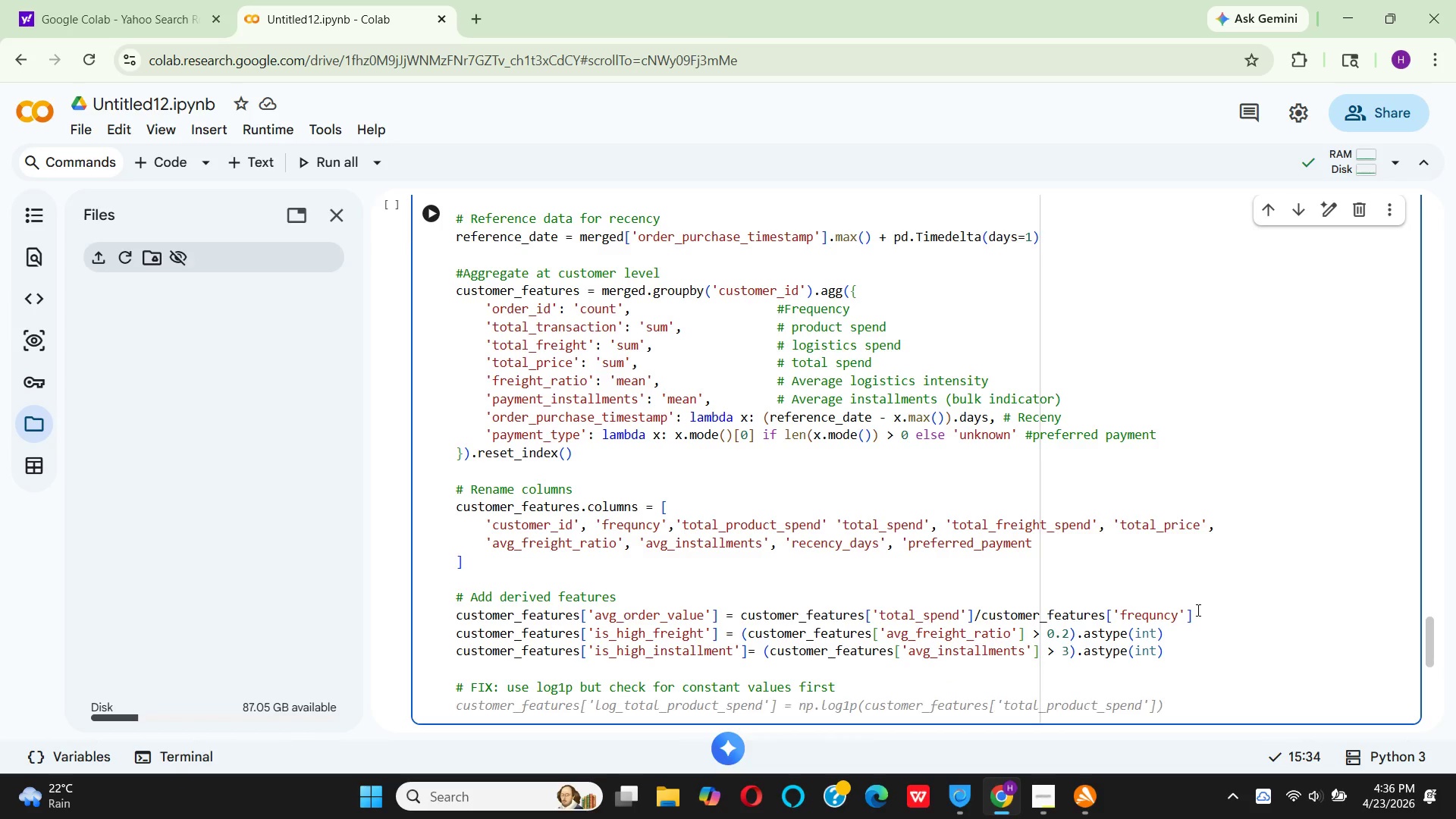 
type(cus)
 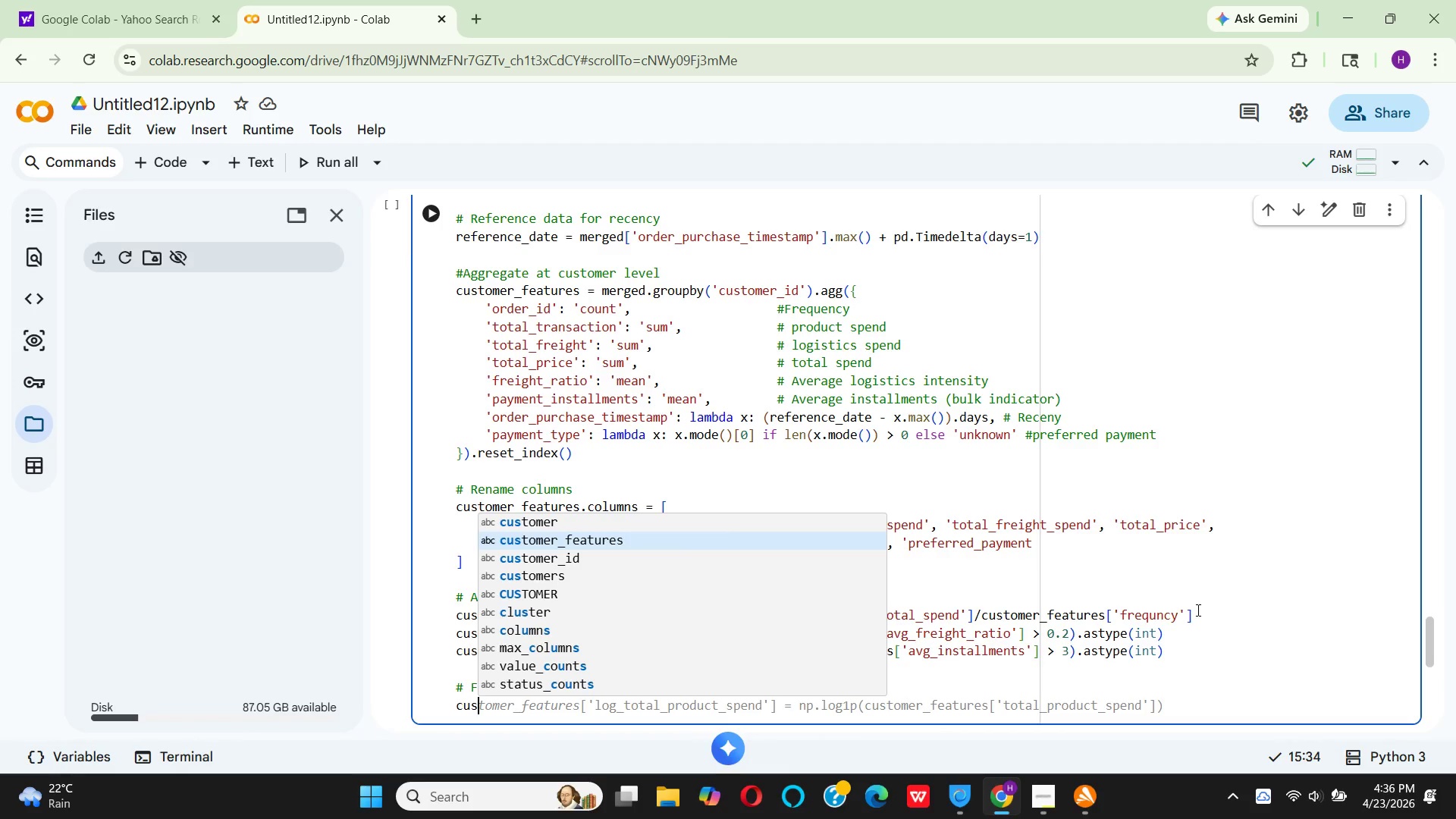 
key(Enter)
 